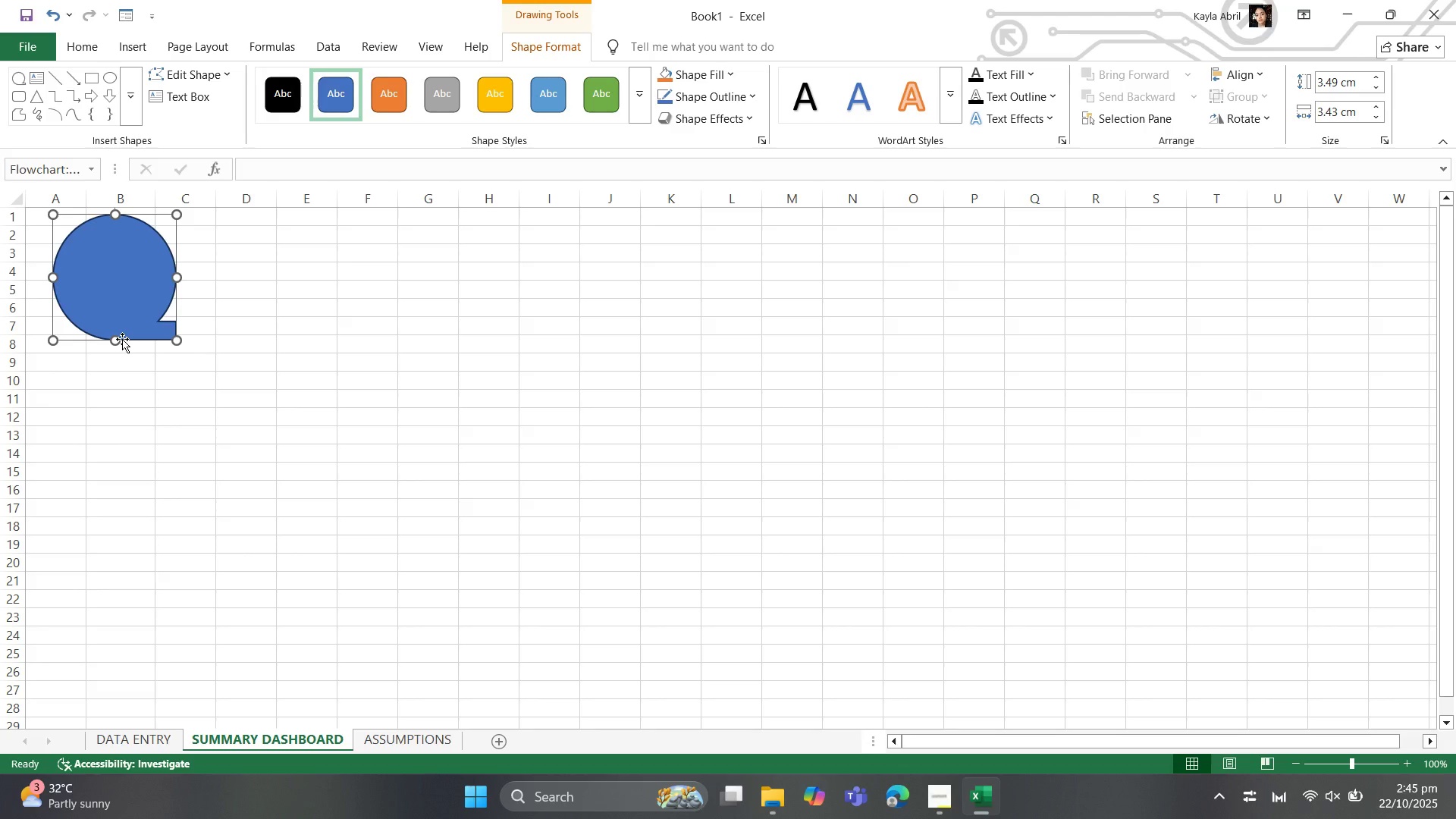 
wait(5.56)
 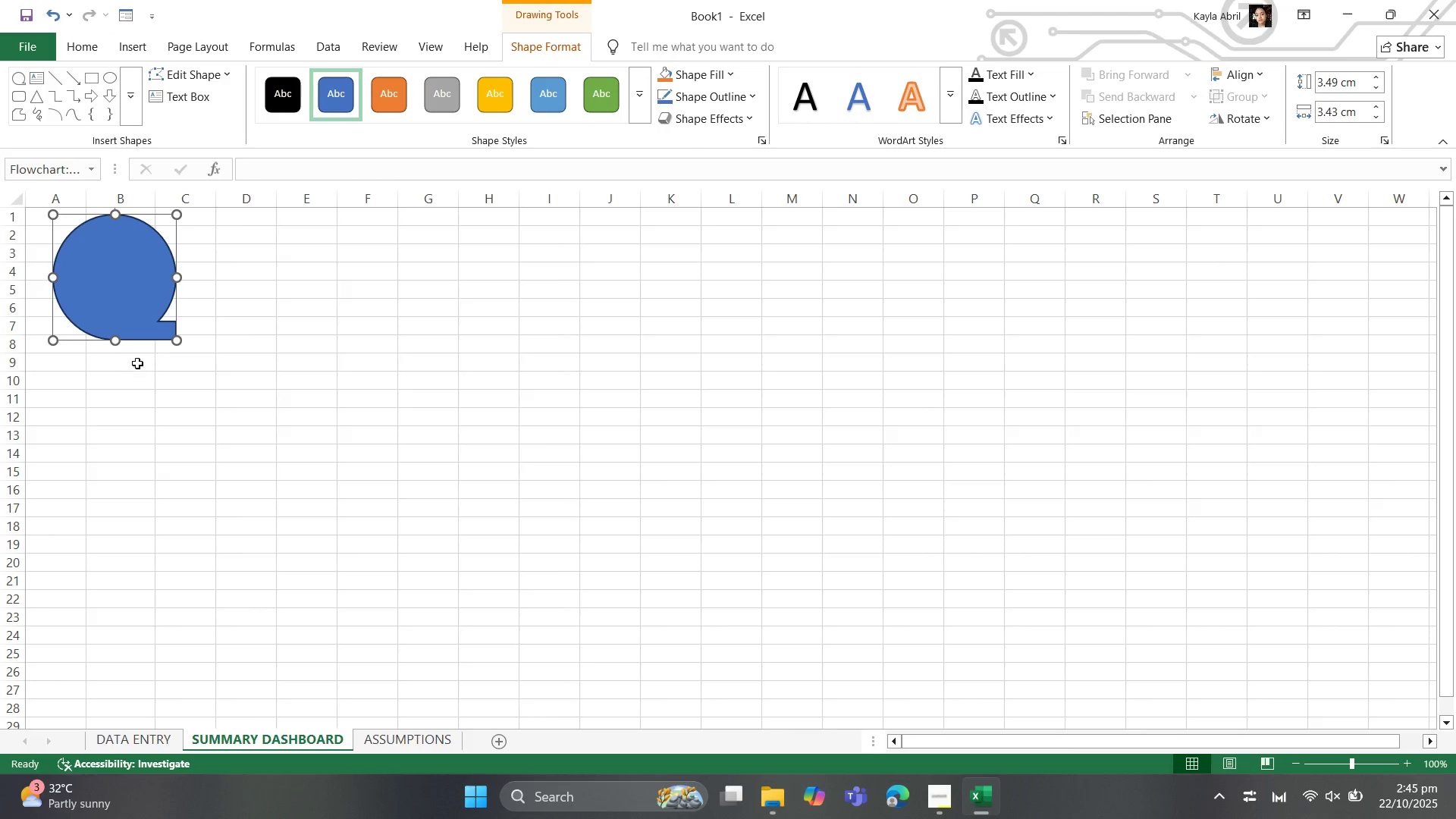 
left_click_drag(start_coordinate=[116, 345], to_coordinate=[115, 364])
 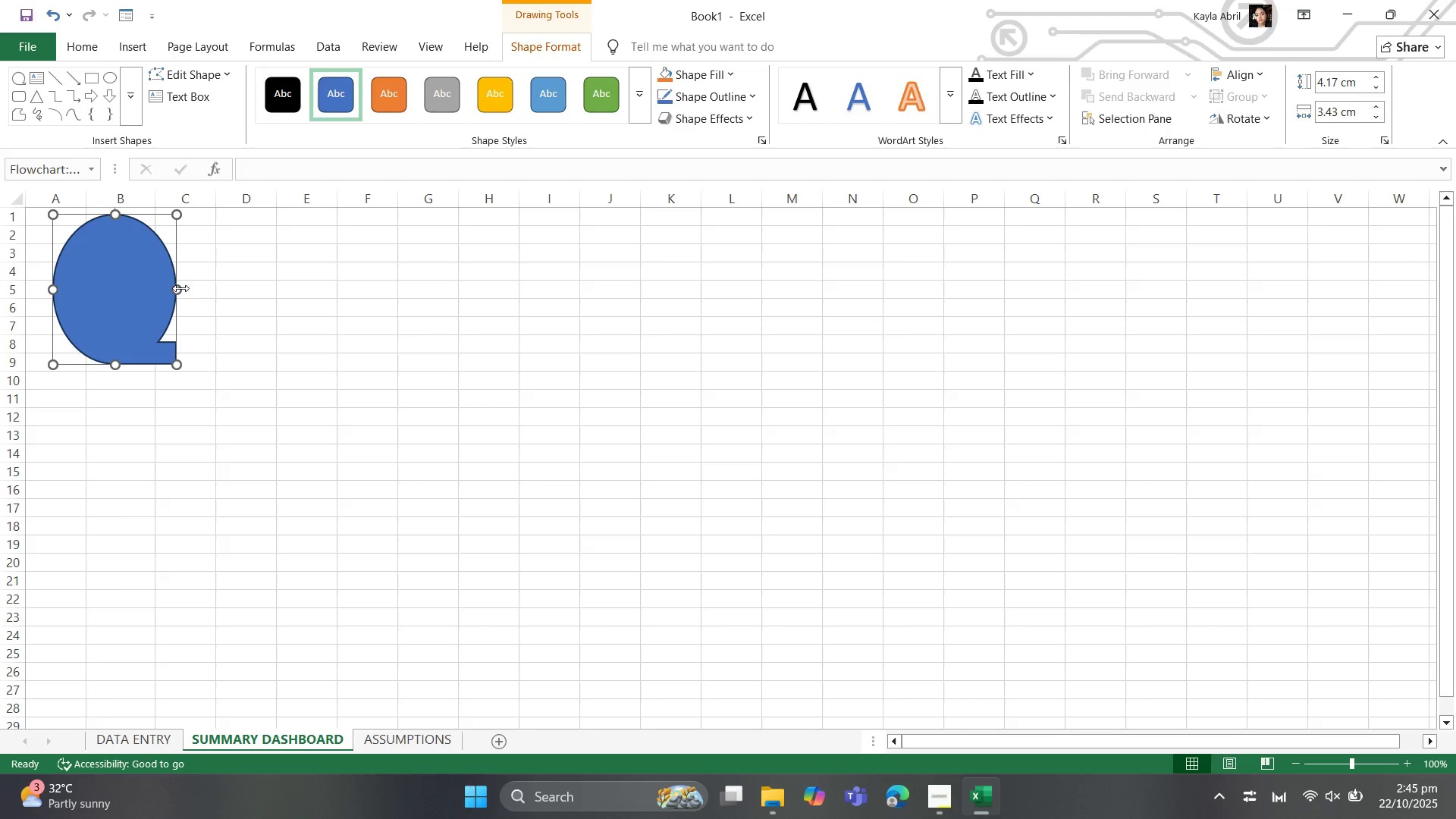 
left_click_drag(start_coordinate=[180, 288], to_coordinate=[215, 288])
 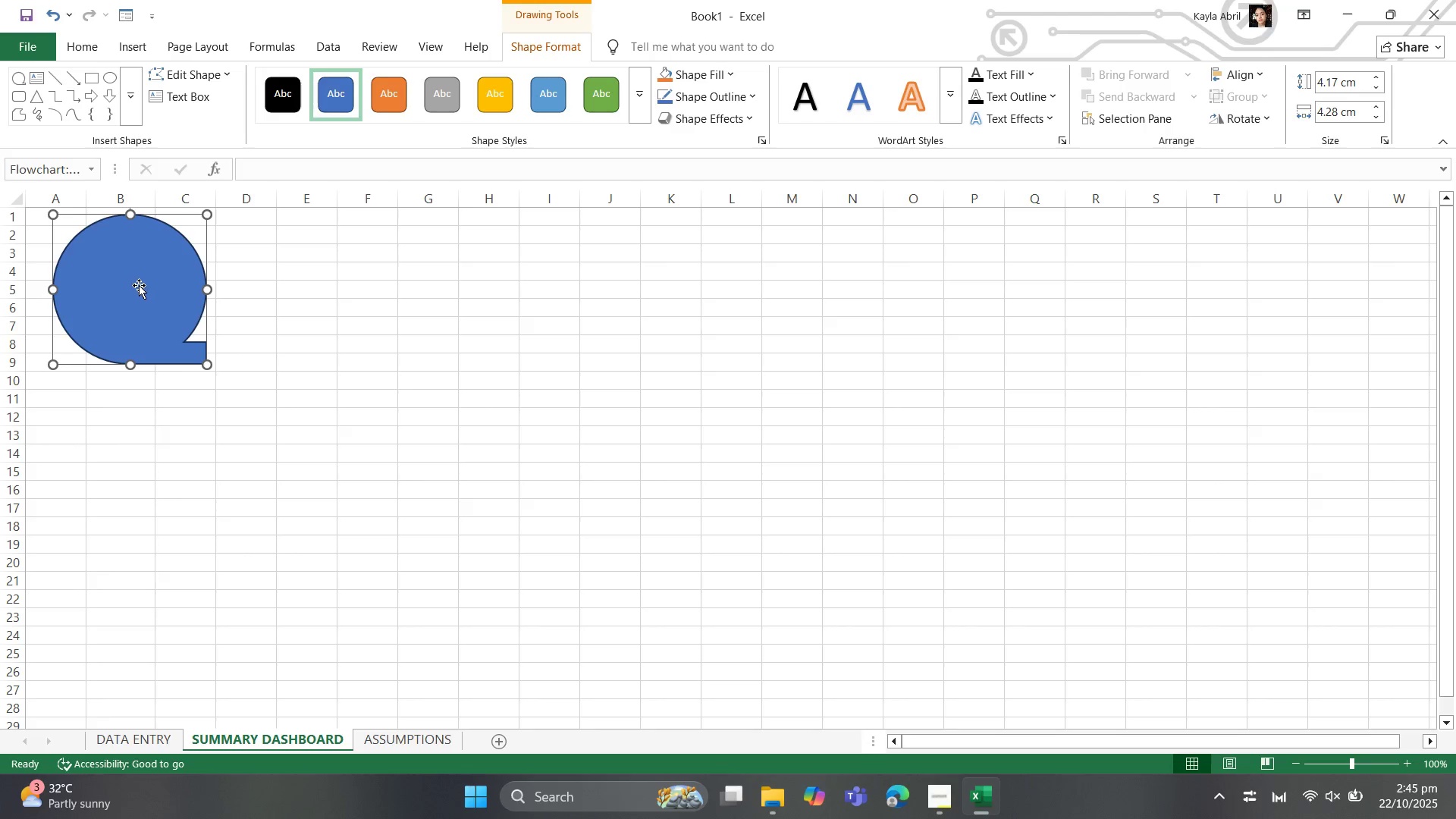 
left_click([136, 281])
 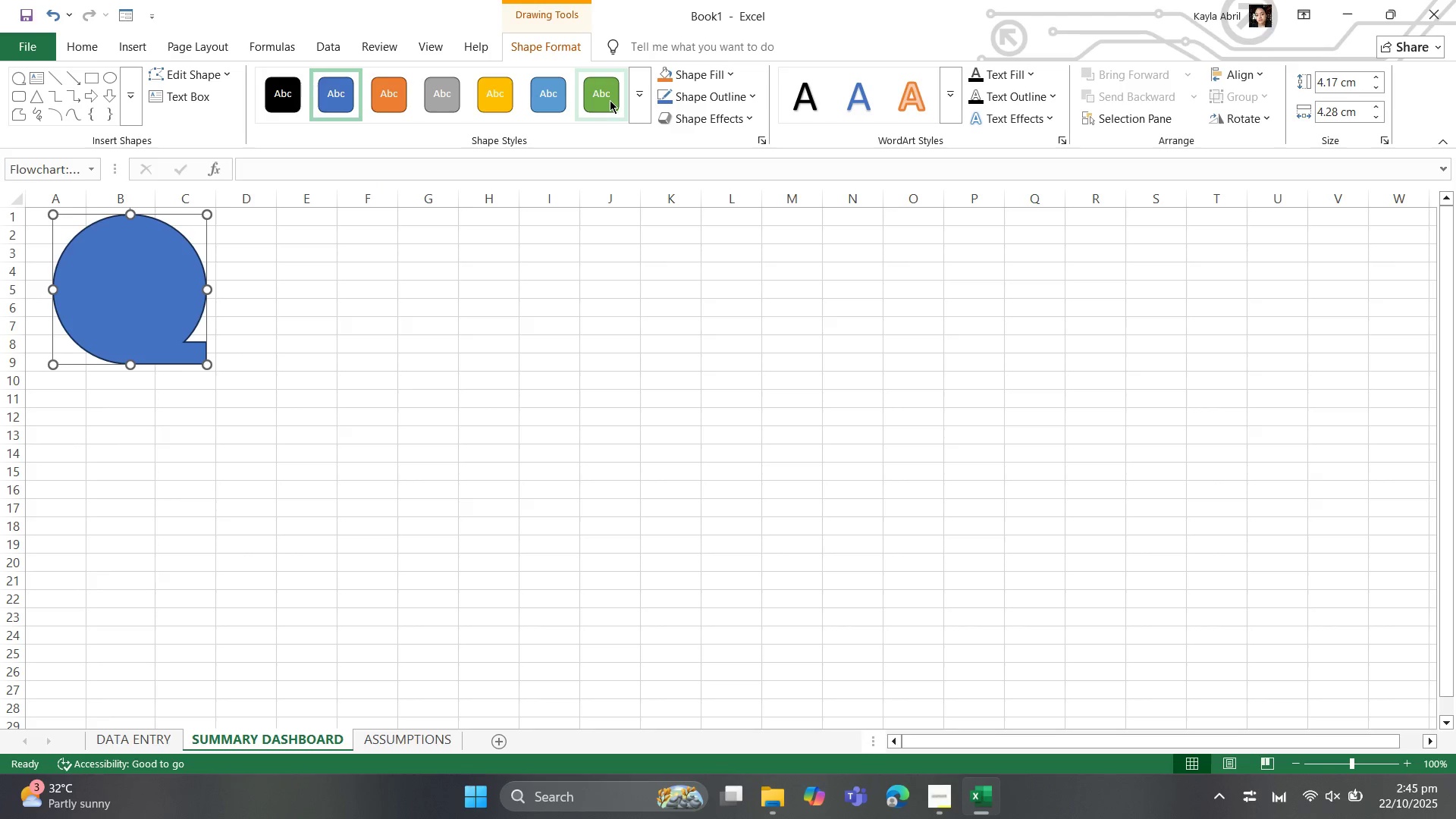 
mouse_move([582, 97])
 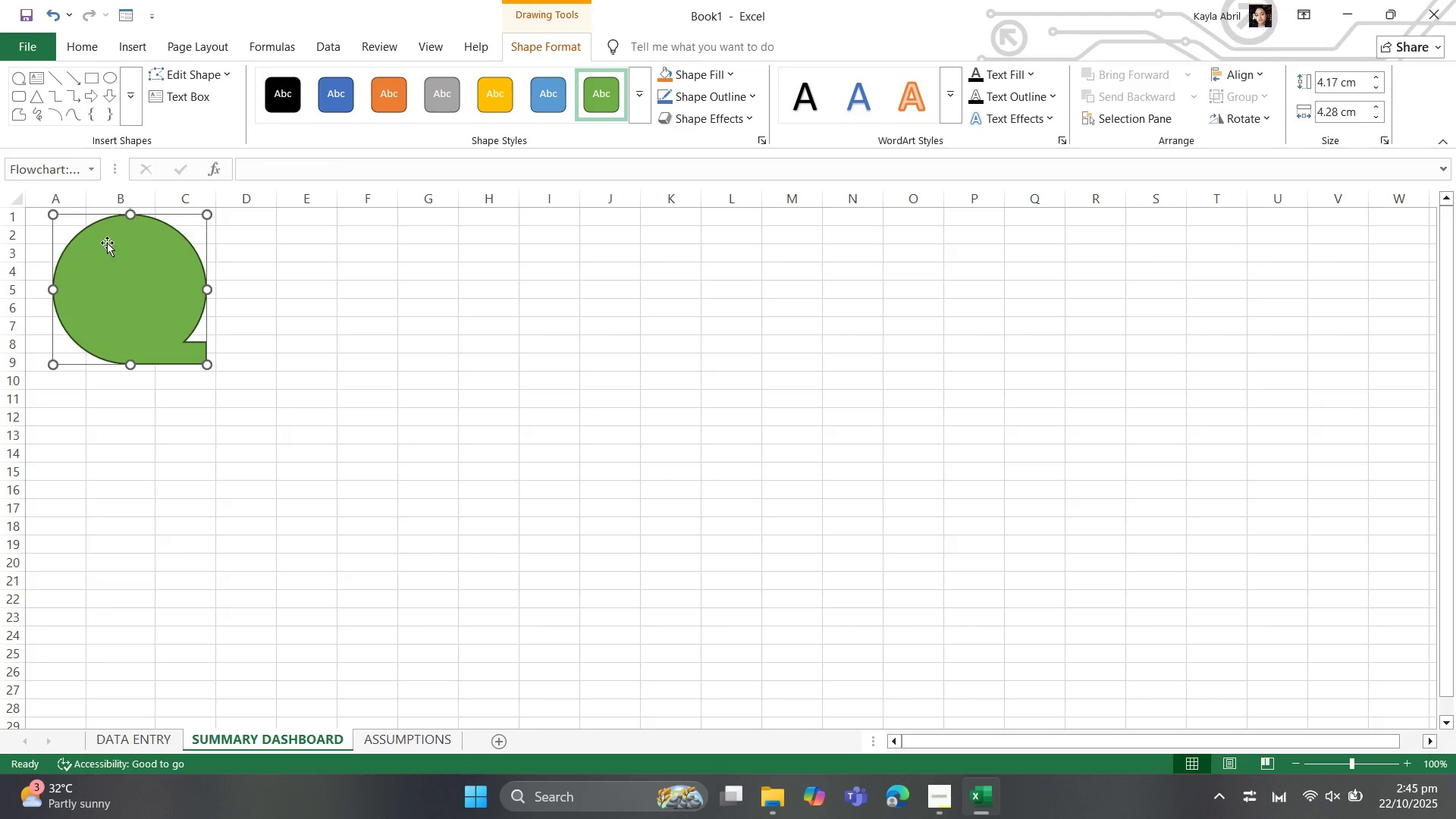 
left_click([111, 245])
 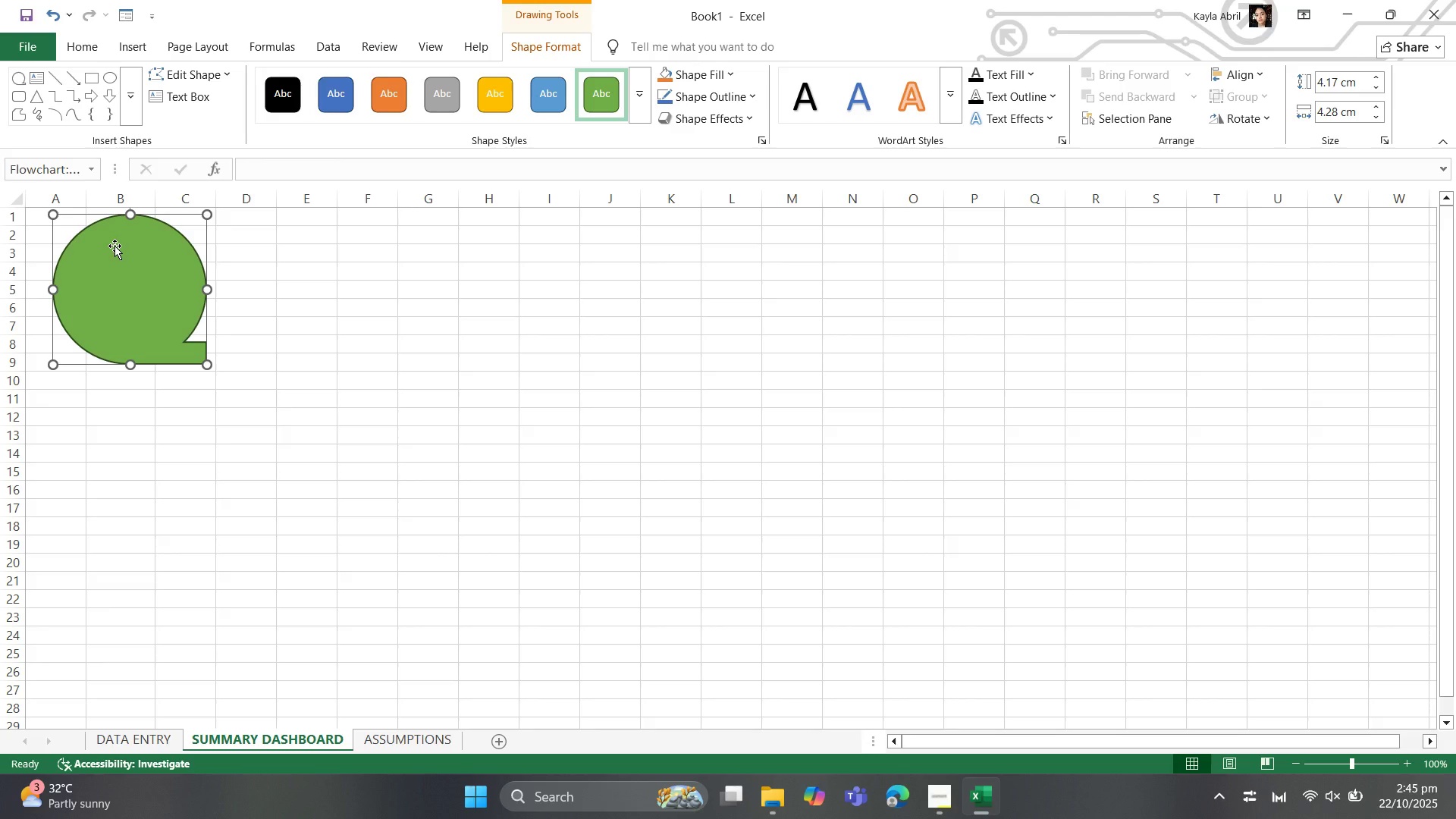 
type(TOTAL INCOME)
 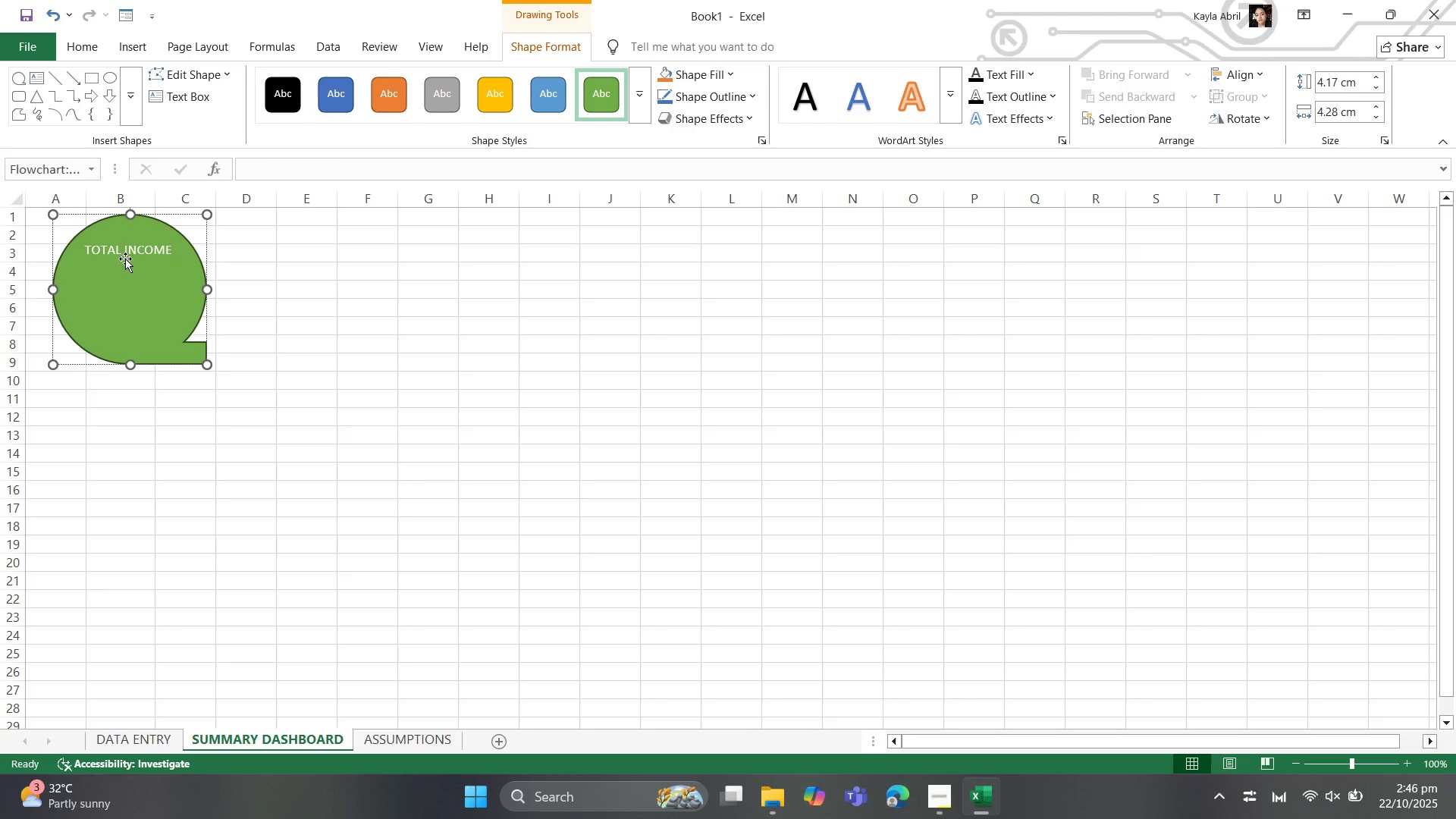 
key(Control+A)
 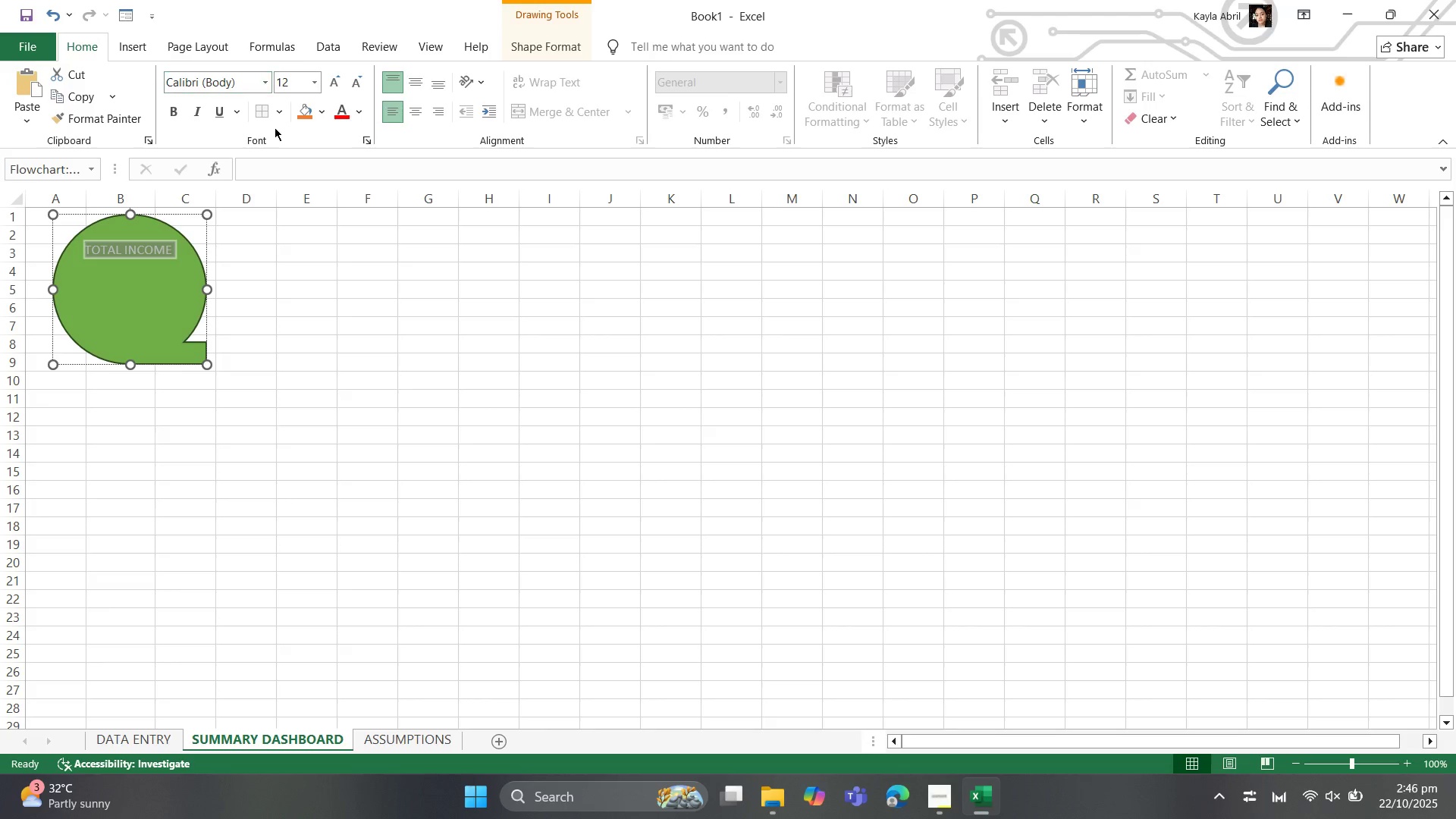 
mouse_move([256, 108])
 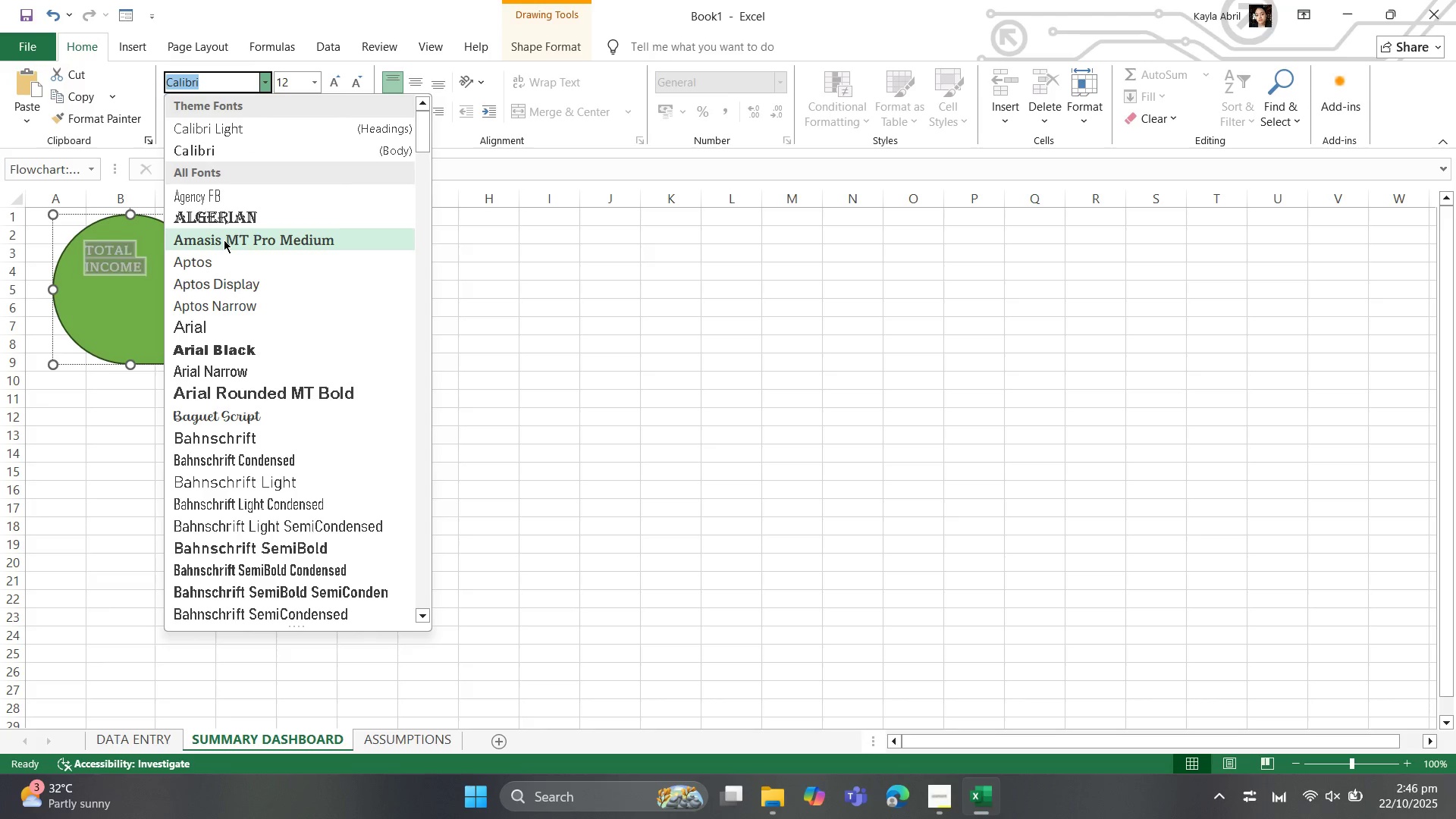 
left_click([224, 240])
 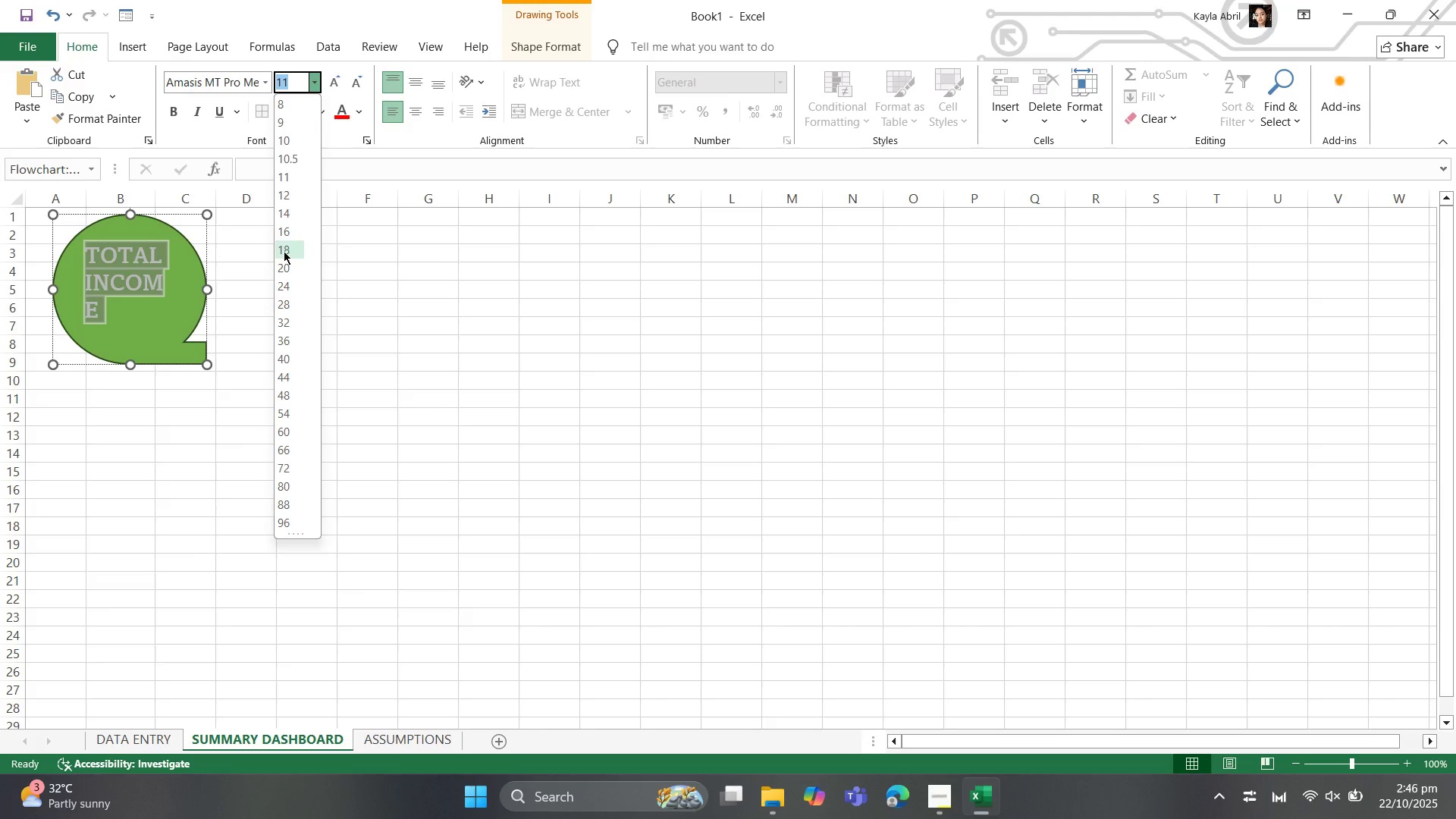 
wait(7.4)
 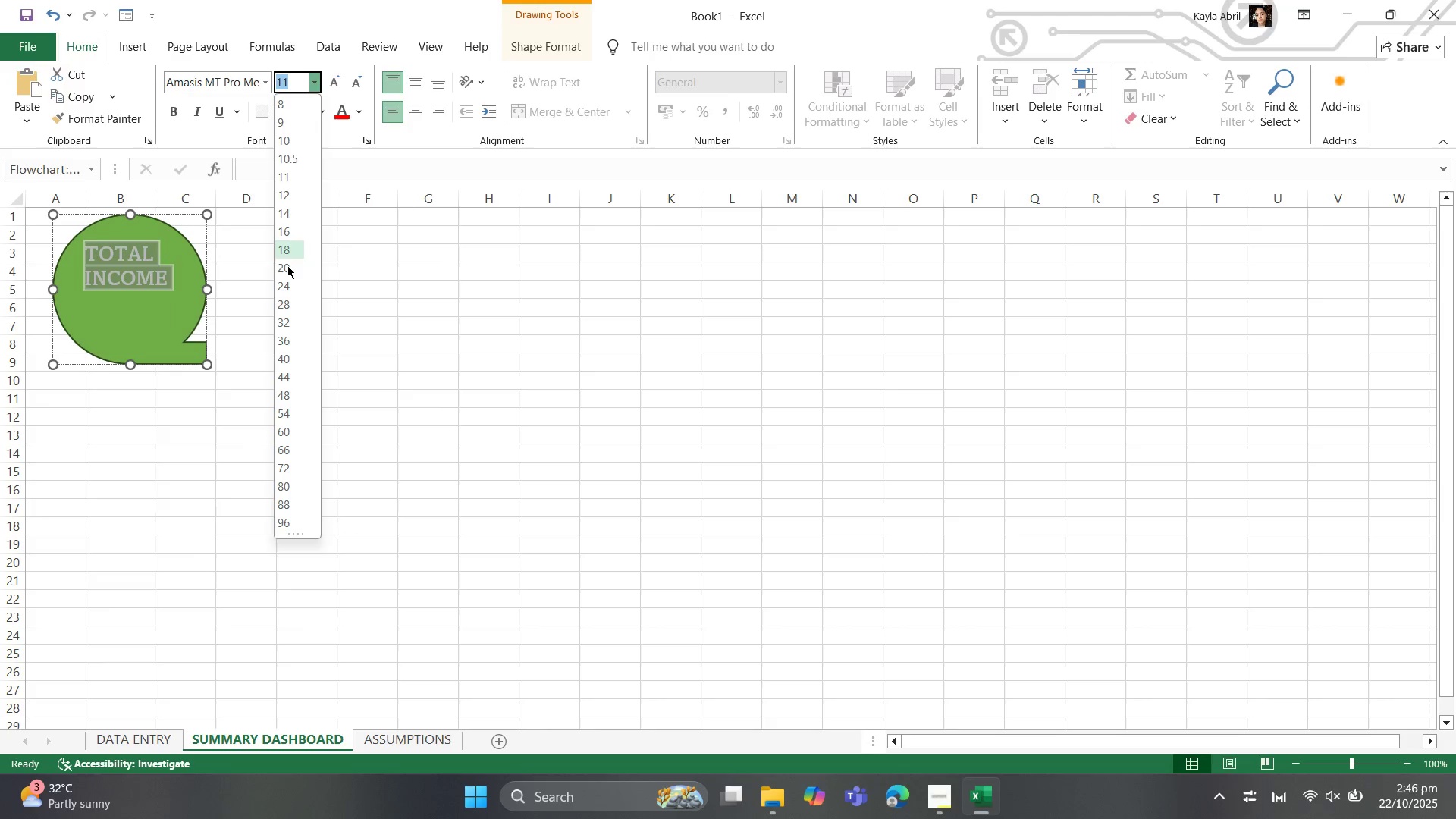 
left_click([284, 251])
 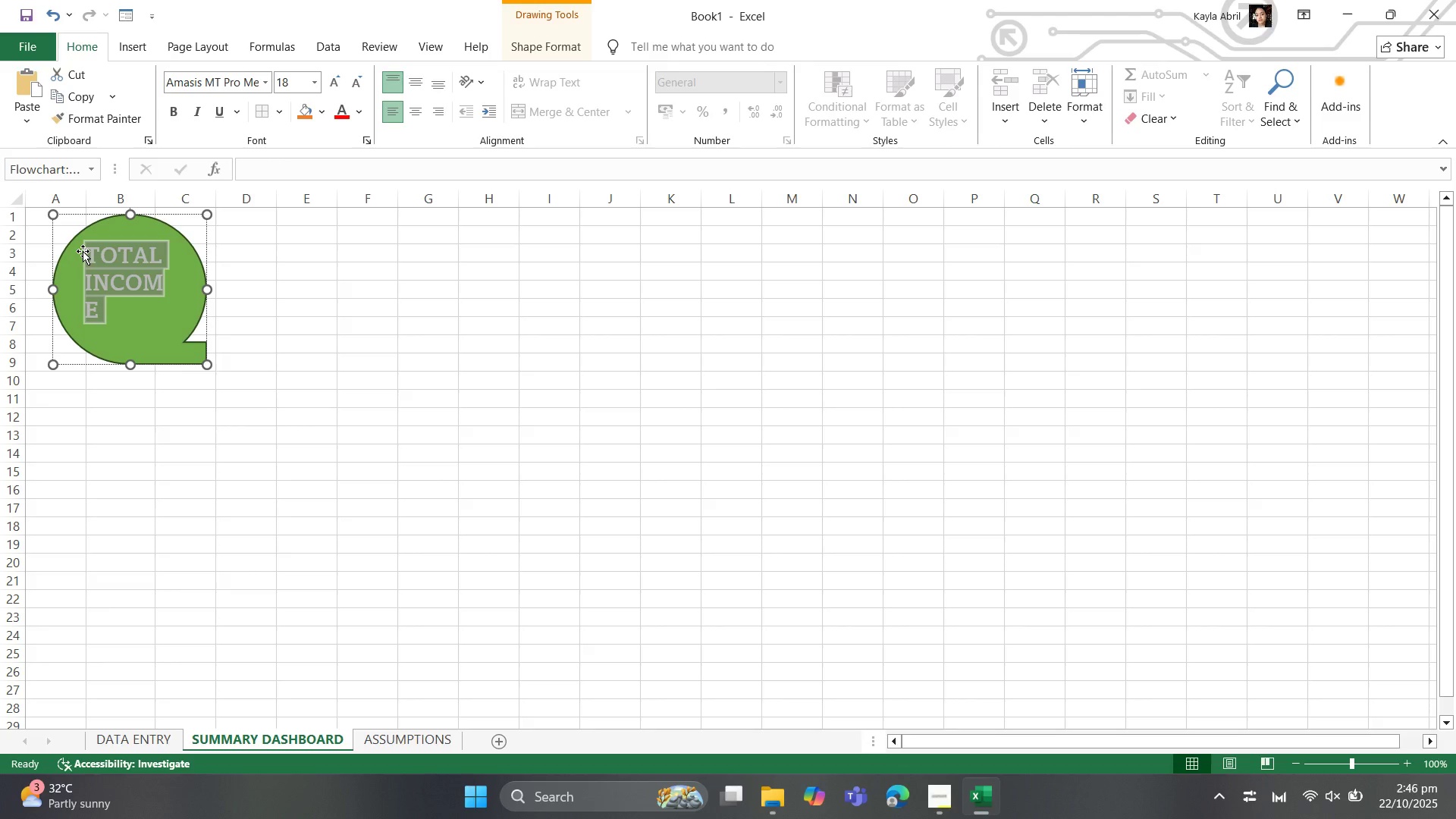 
left_click([79, 251])
 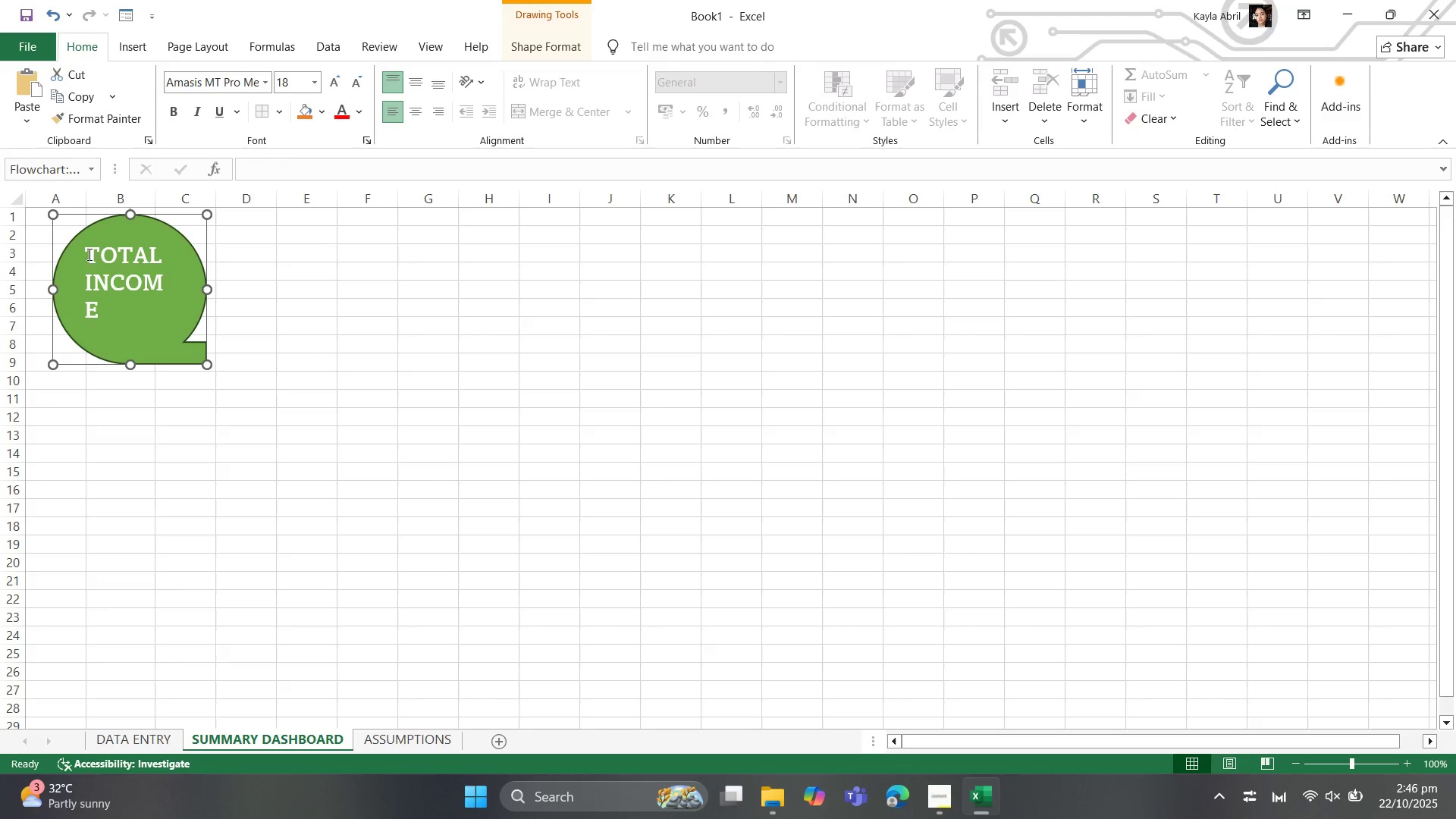 
left_click([89, 256])
 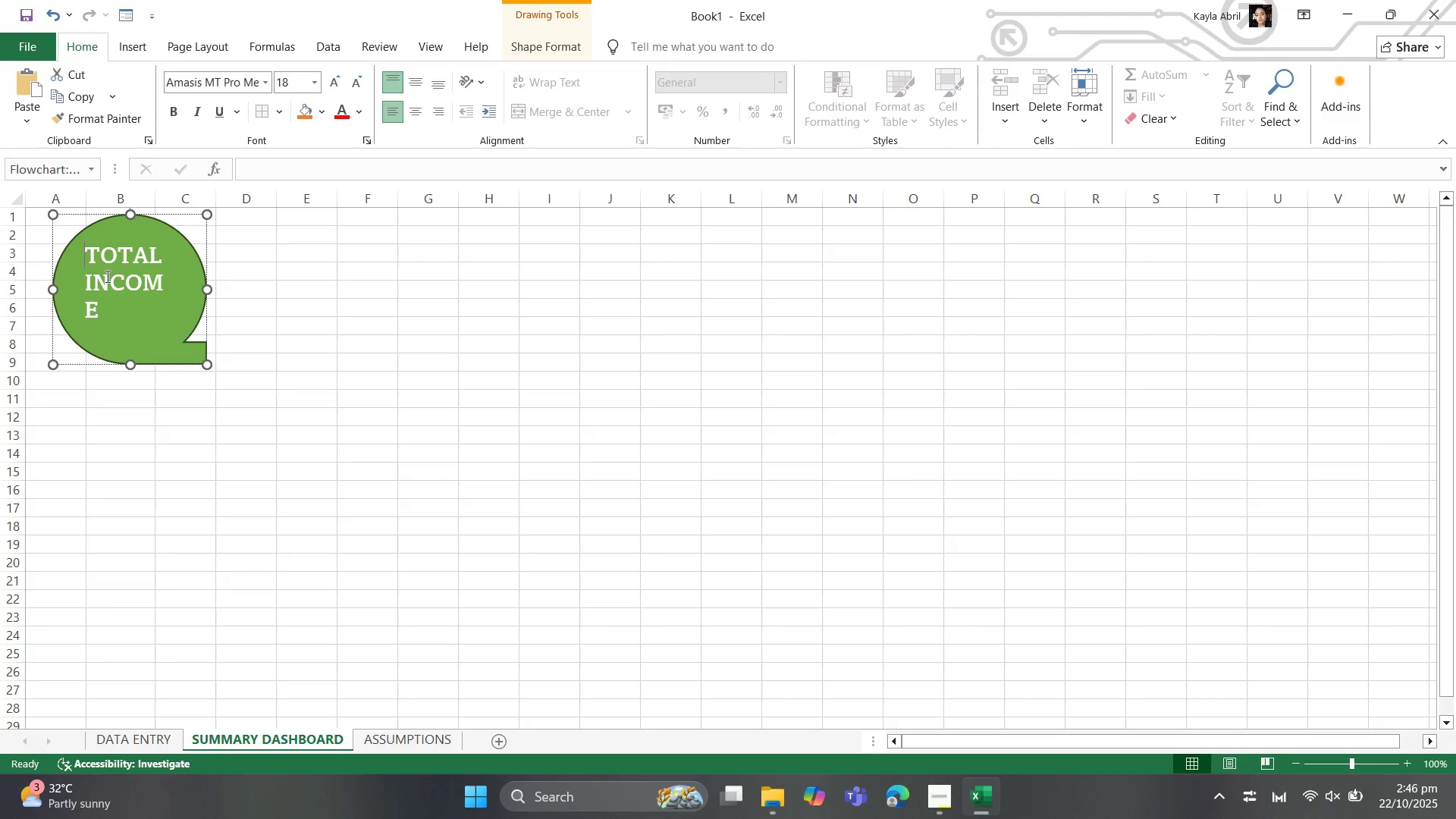 
left_click([106, 276])
 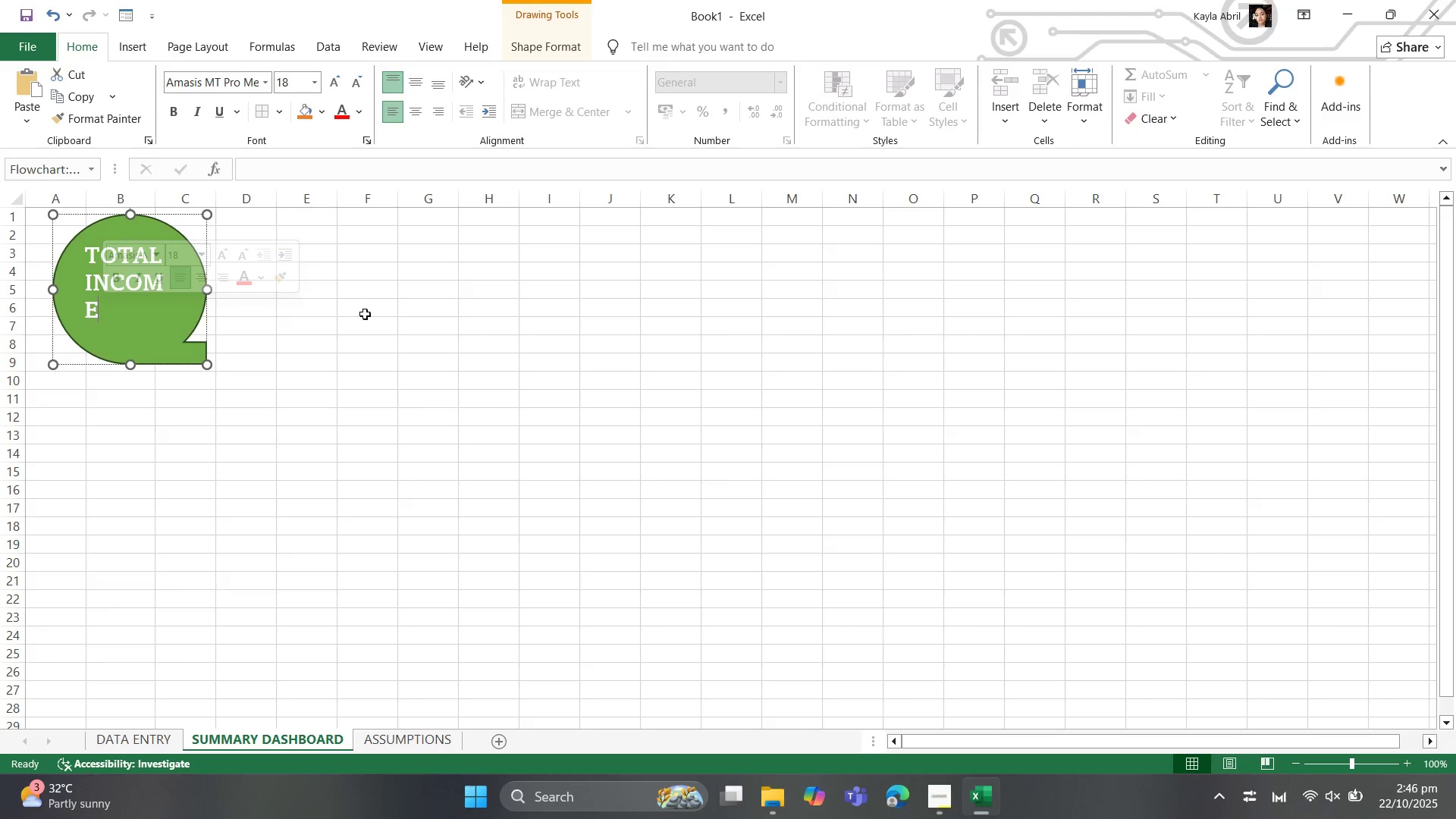 
left_click([155, 285])
 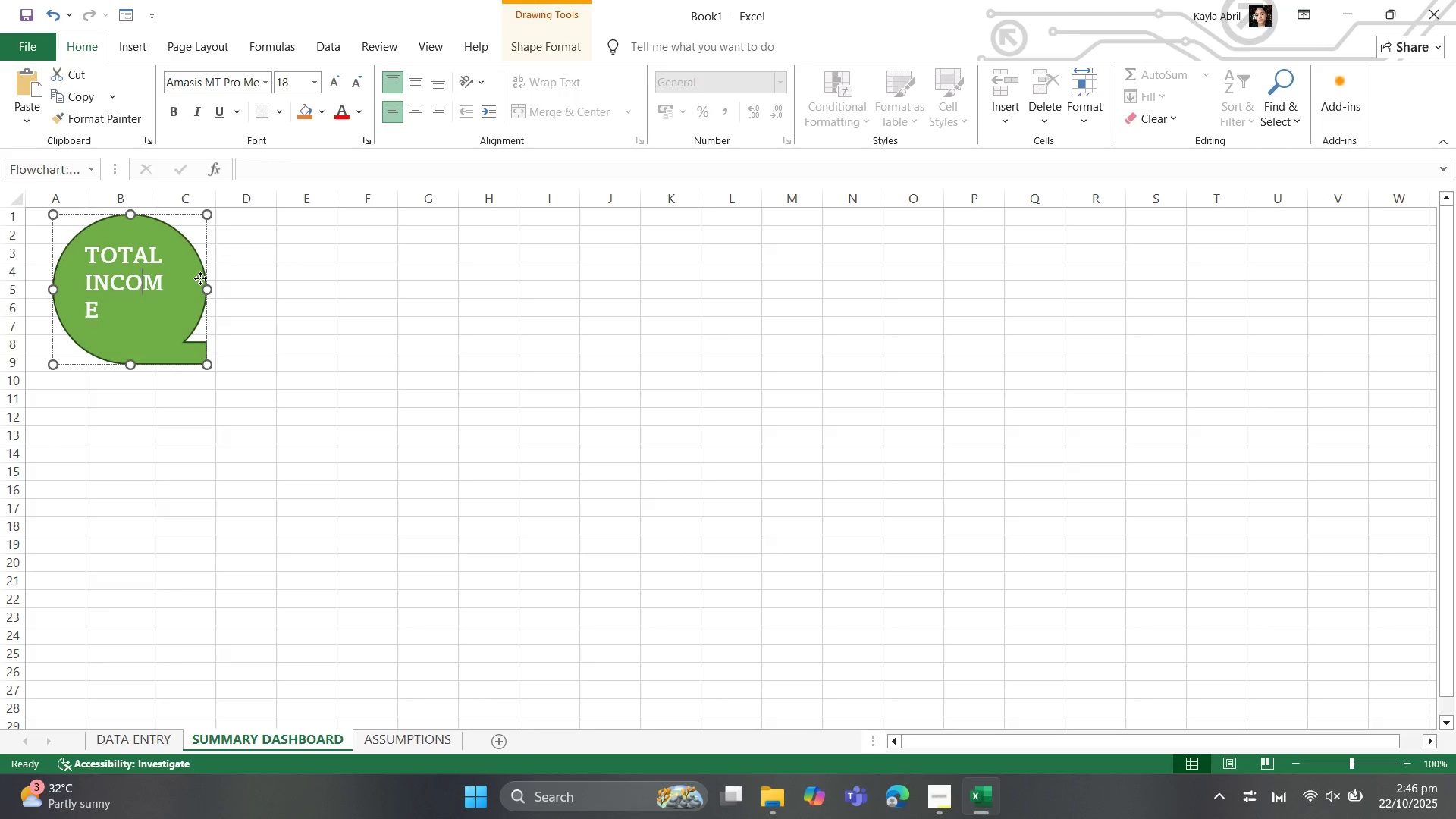 
left_click([200, 278])
 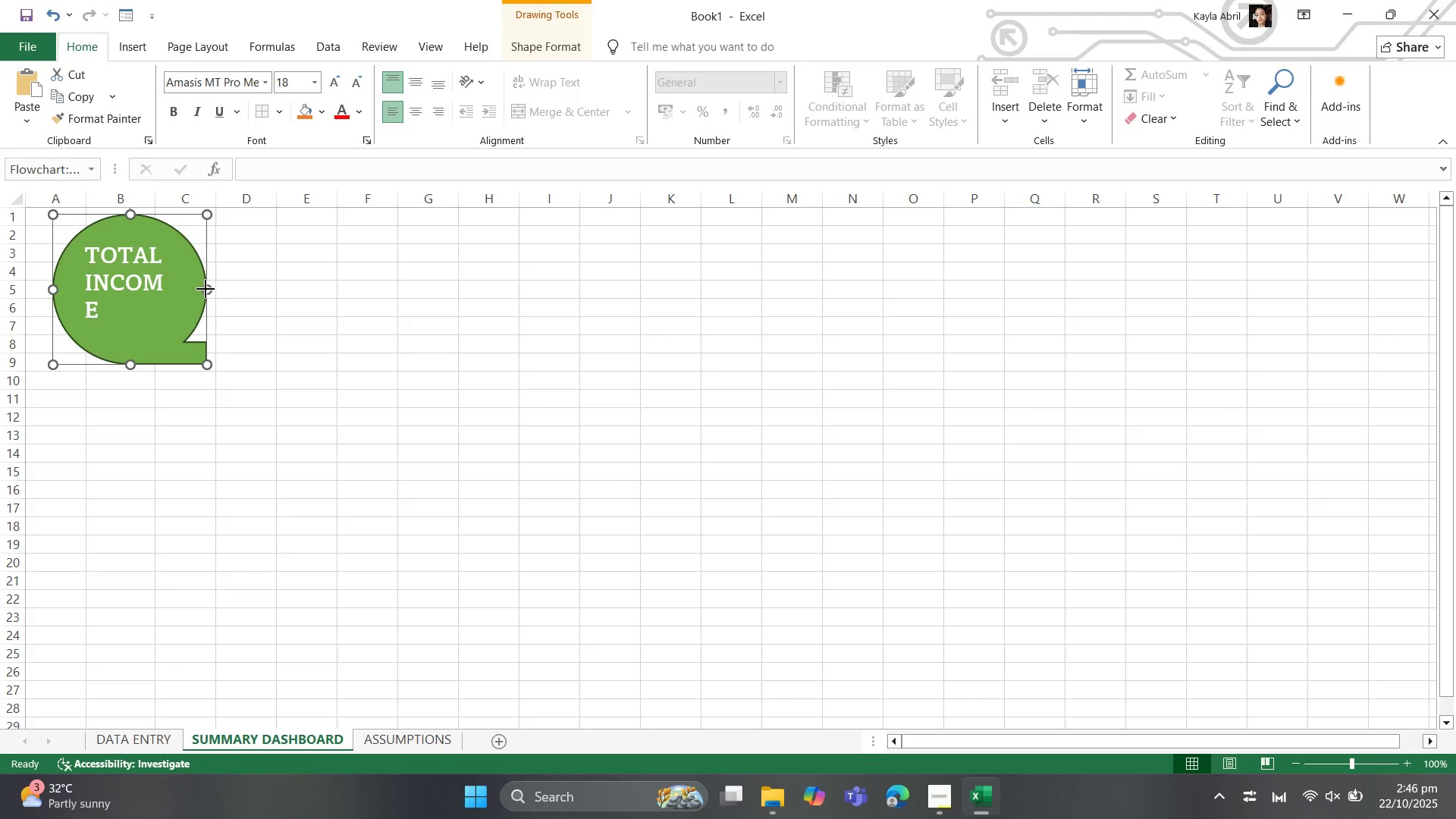 
left_click([206, 289])
 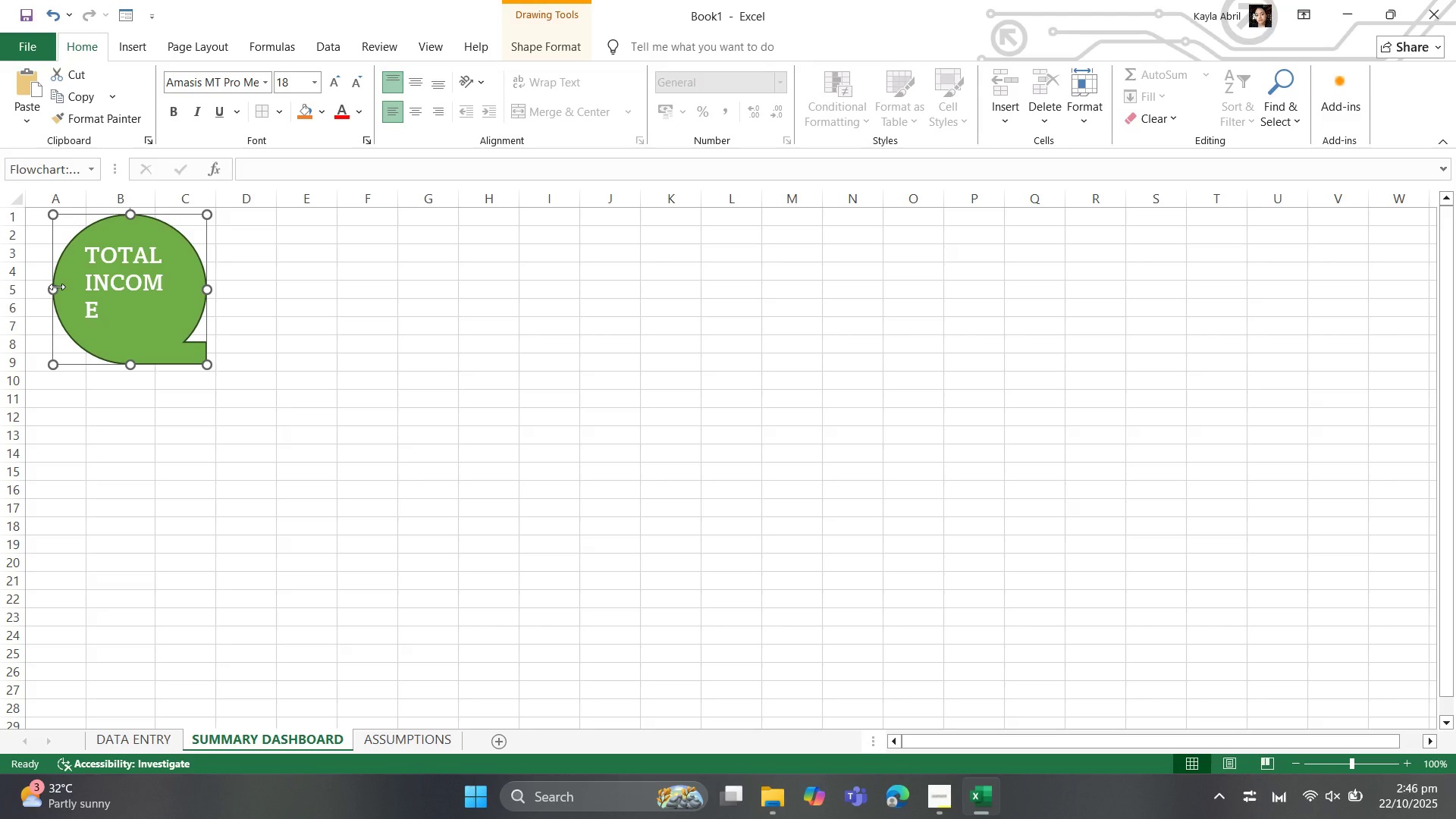 
left_click_drag(start_coordinate=[57, 287], to_coordinate=[46, 284])
 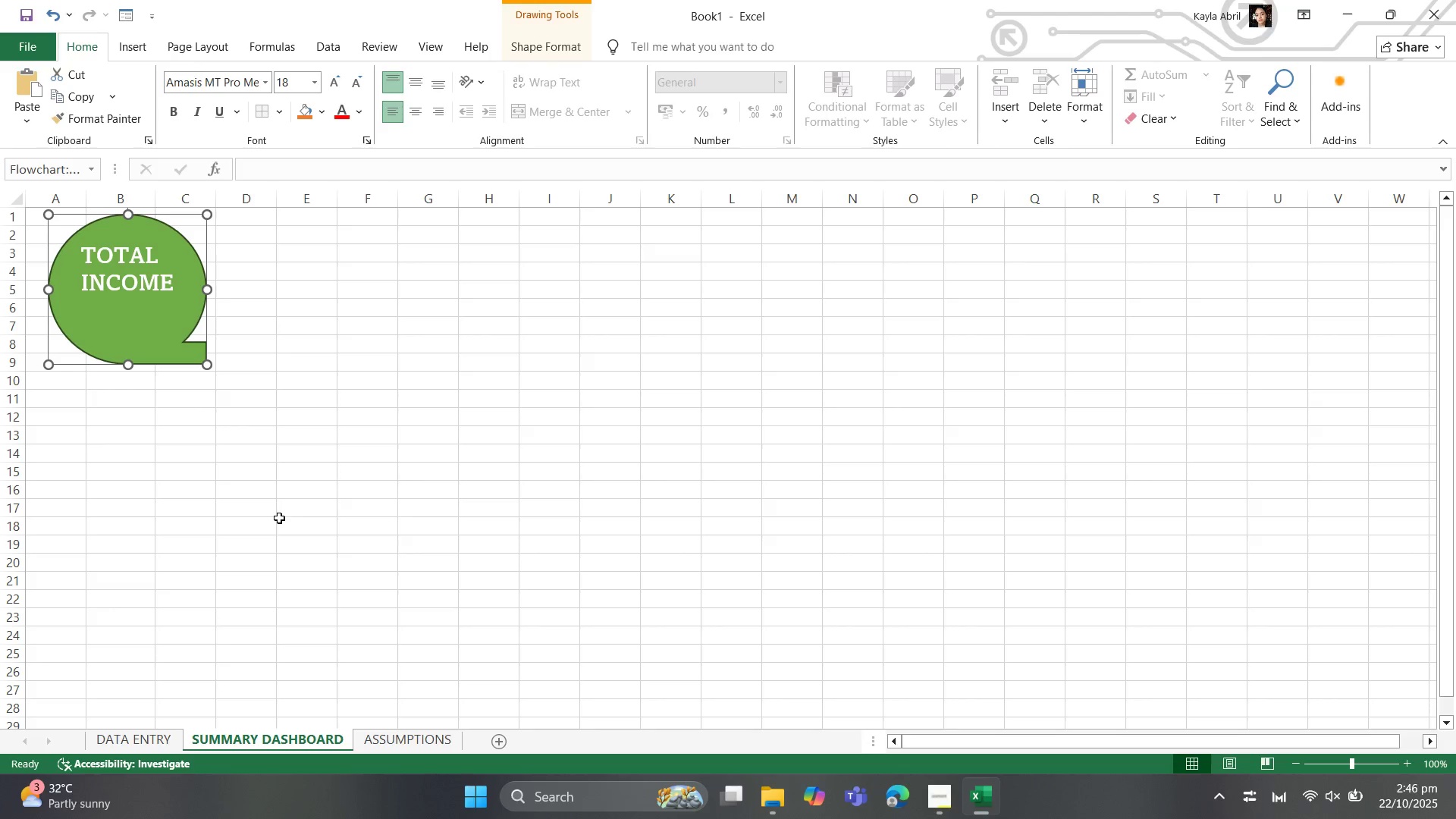 
left_click([279, 518])
 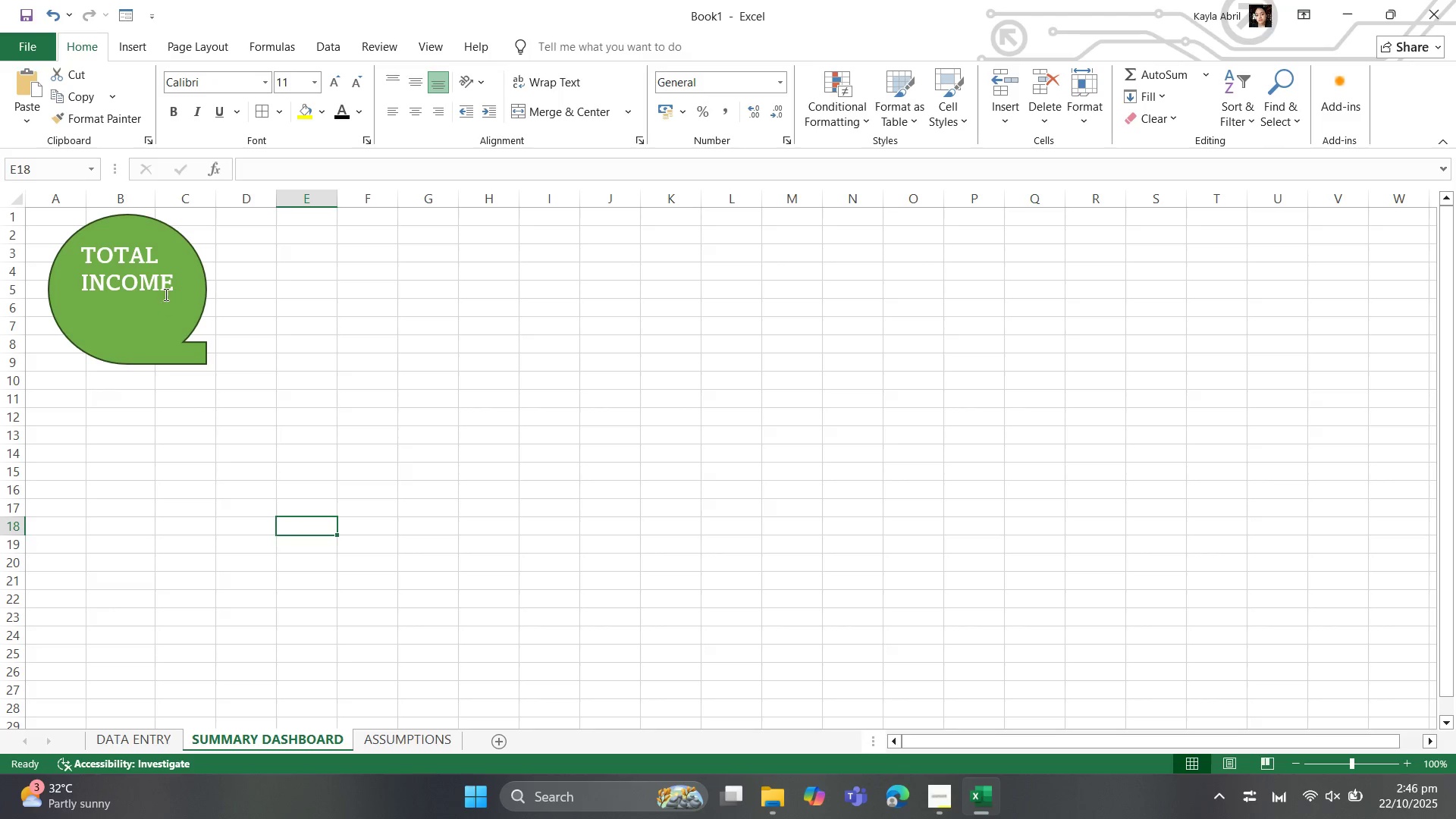 
left_click([165, 292])
 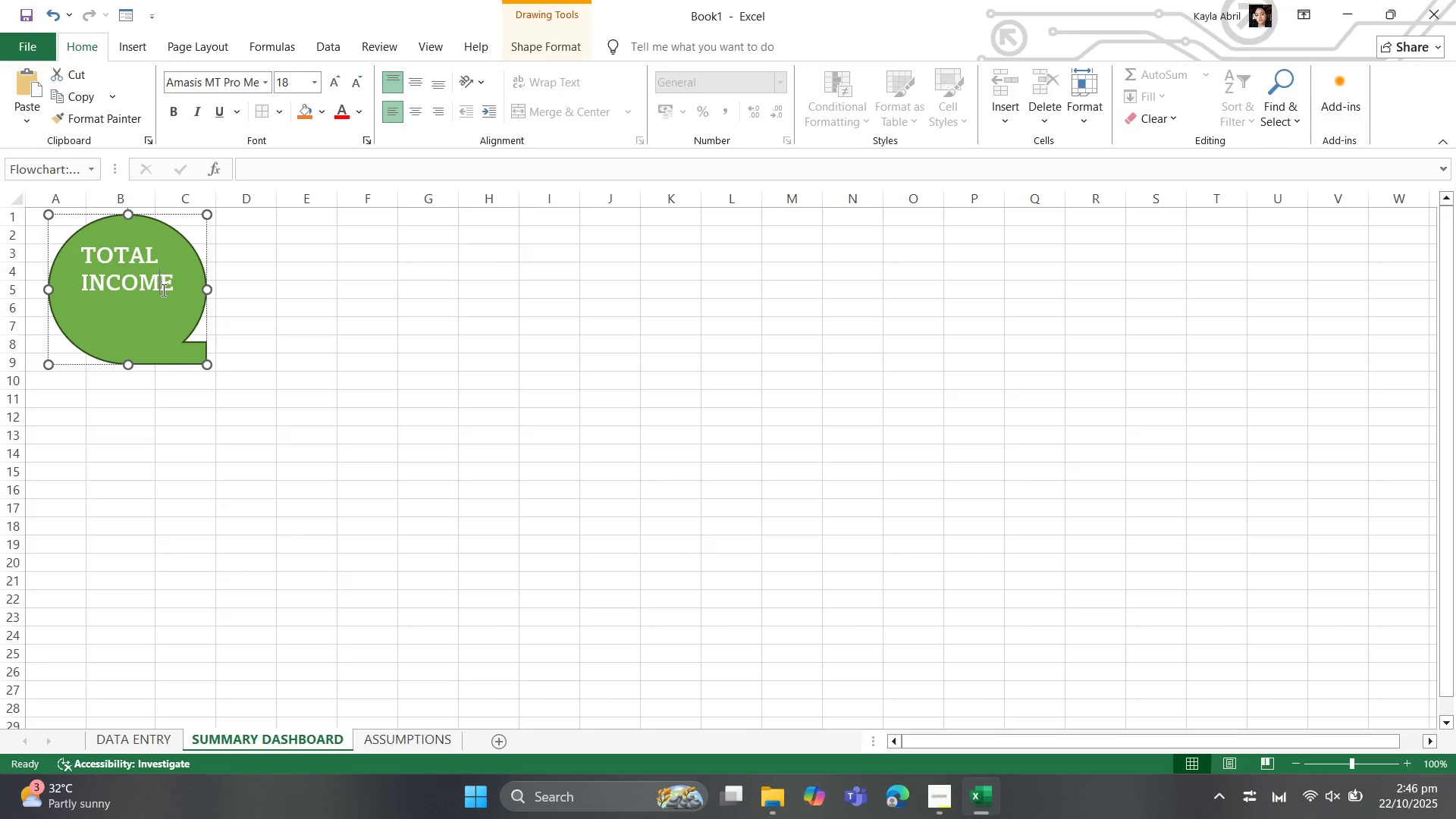 
key(Control+A)
 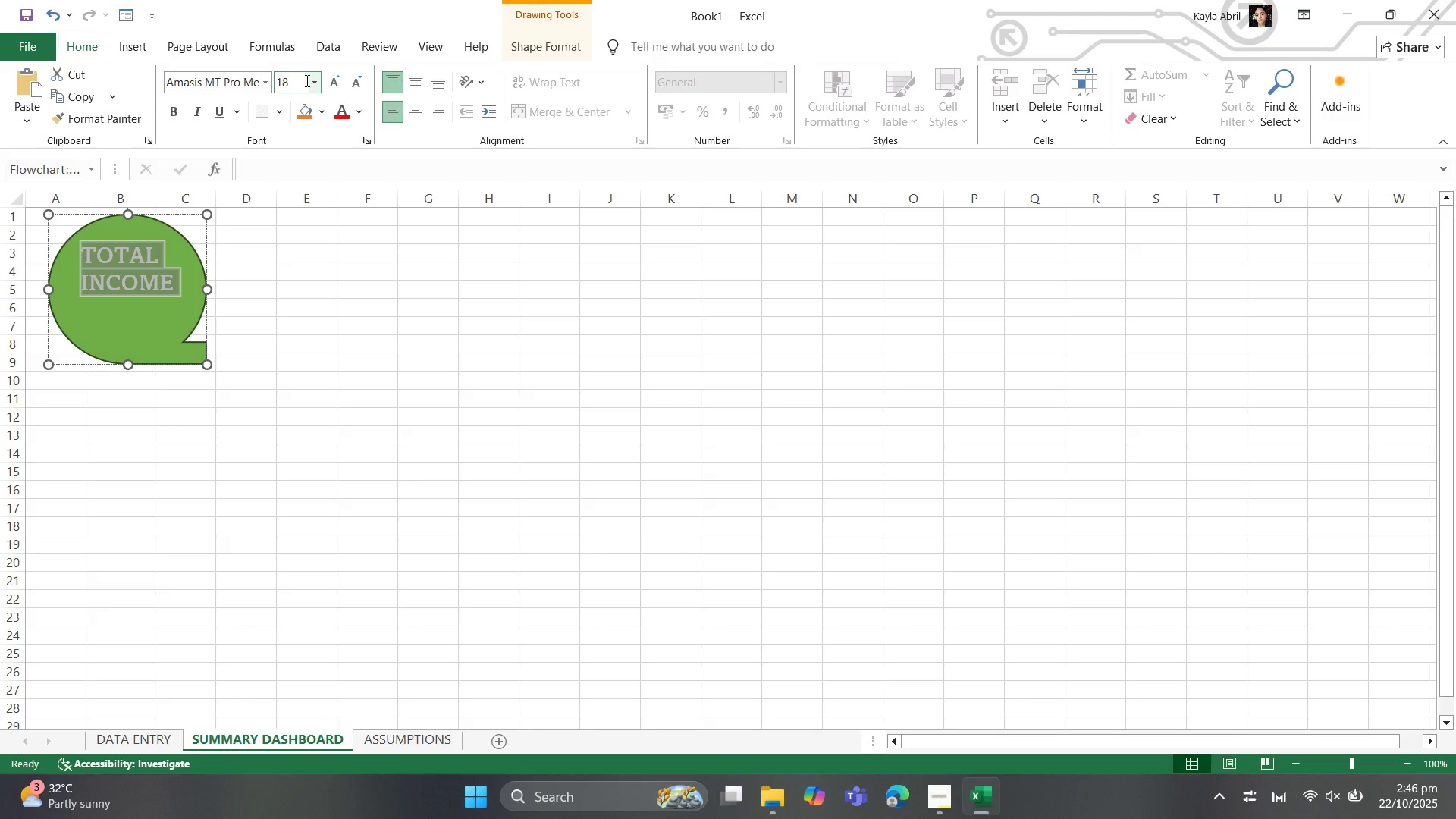 
left_click([316, 83])
 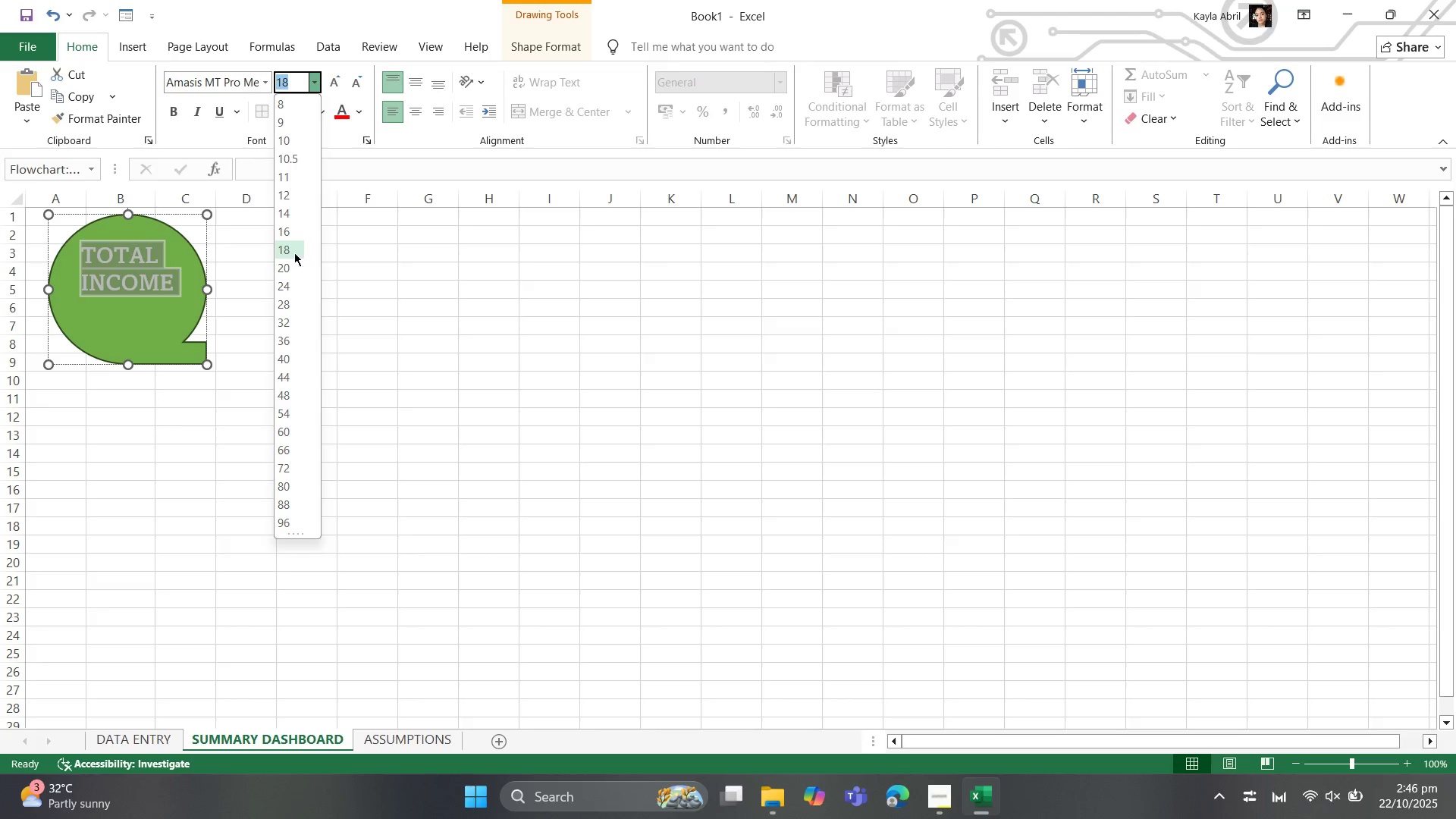 
left_click([294, 253])
 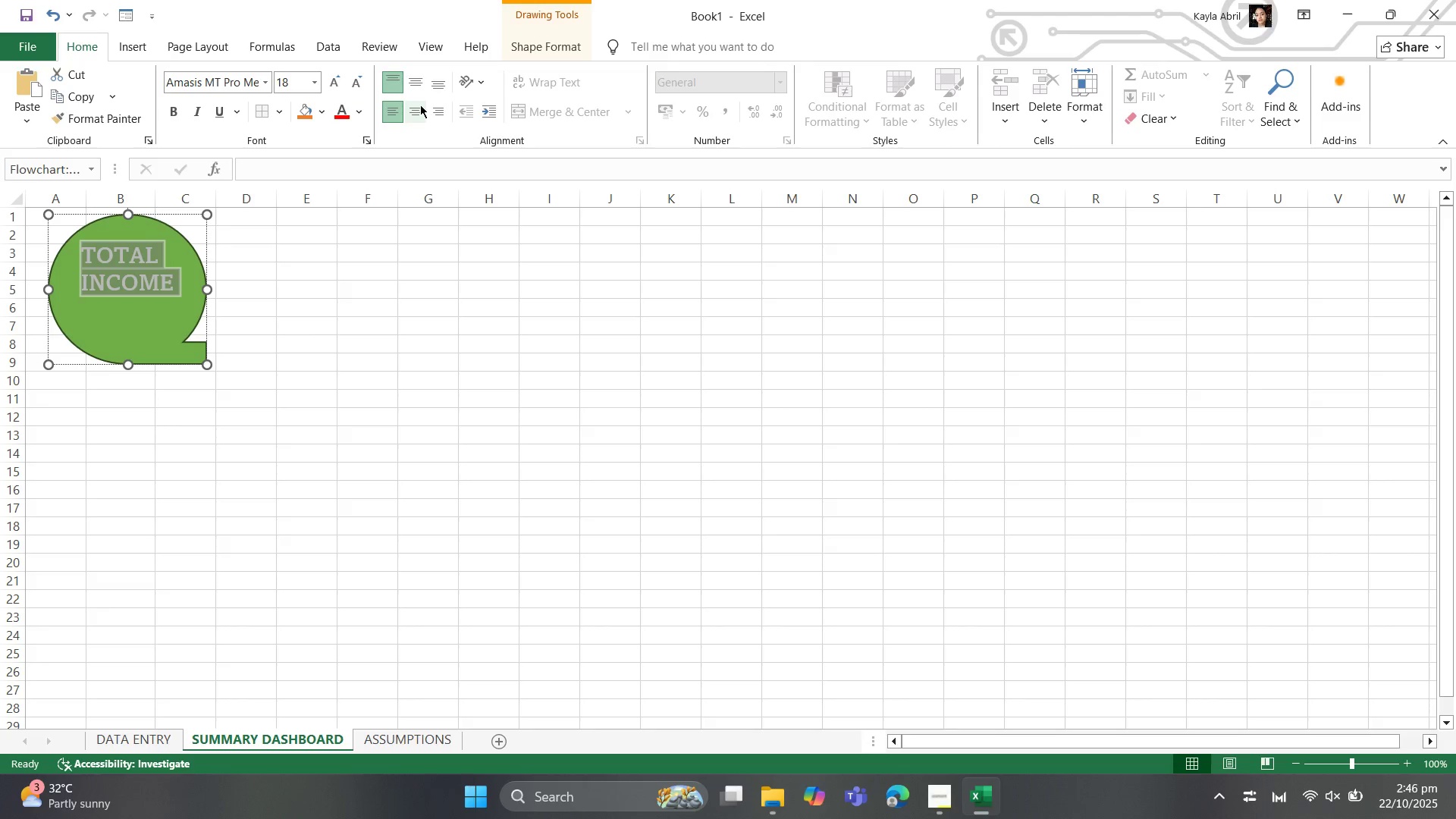 
left_click([422, 107])
 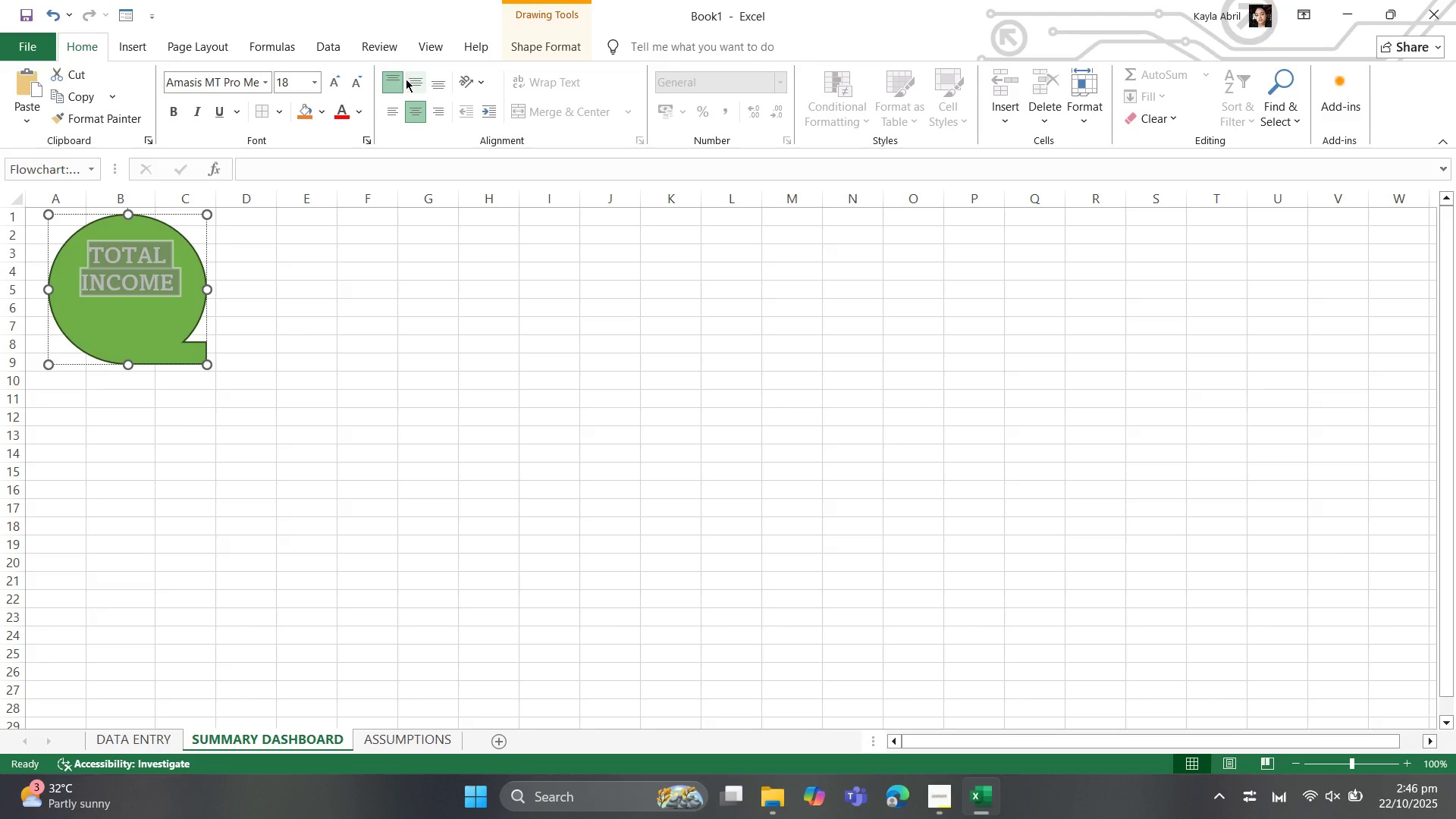 
left_click([406, 79])
 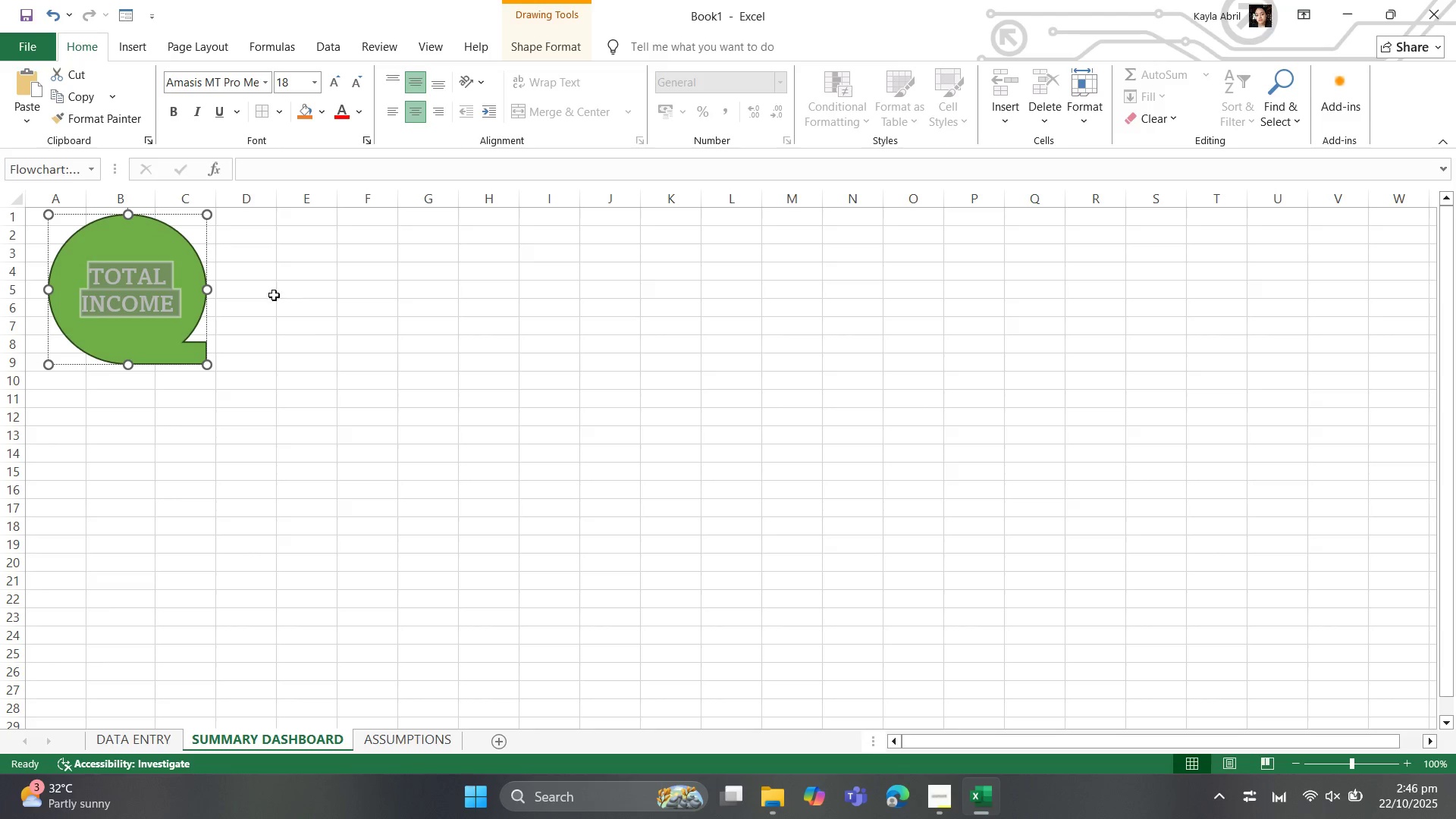 
left_click([274, 295])
 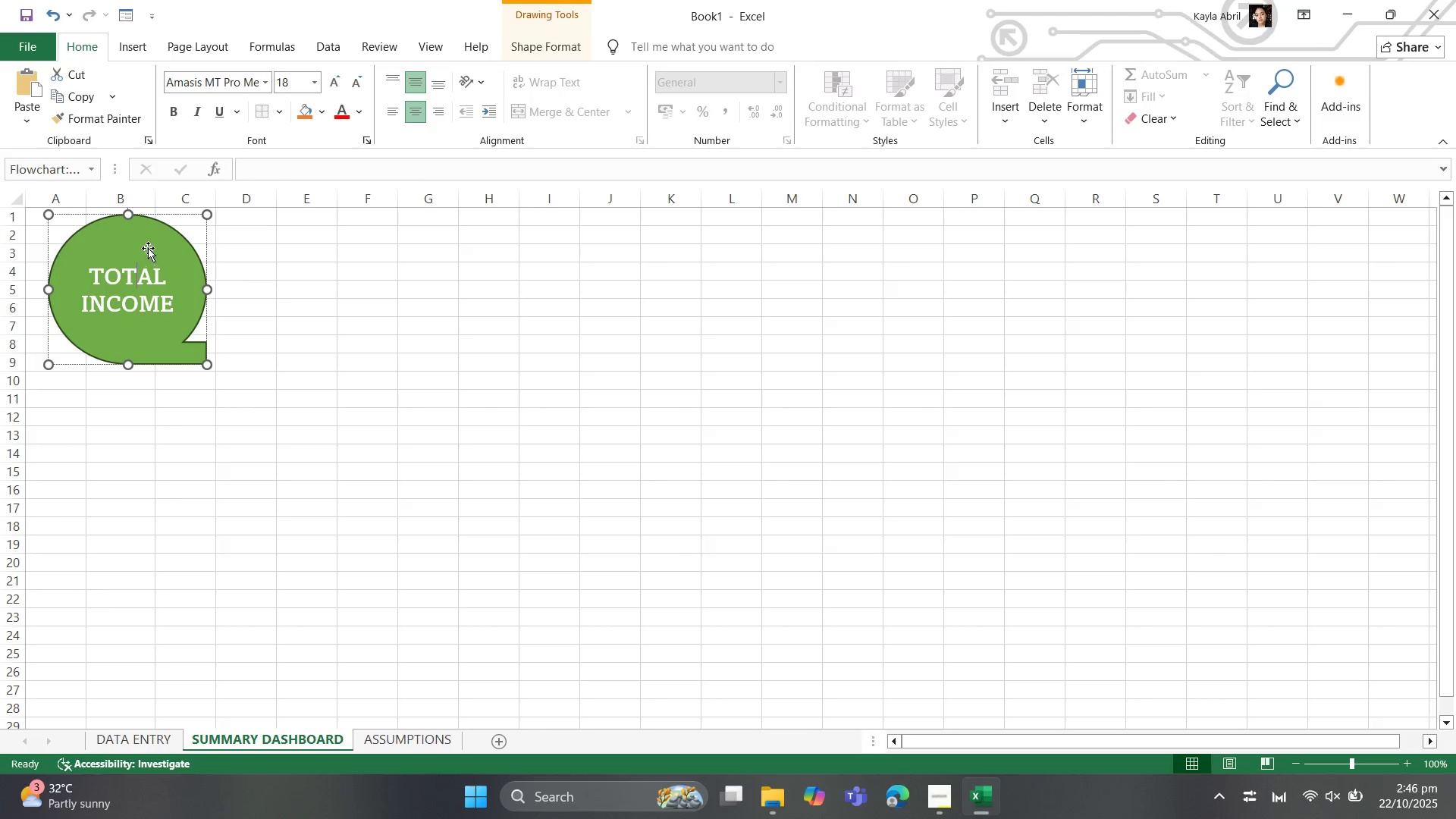 
key(Control+A)
 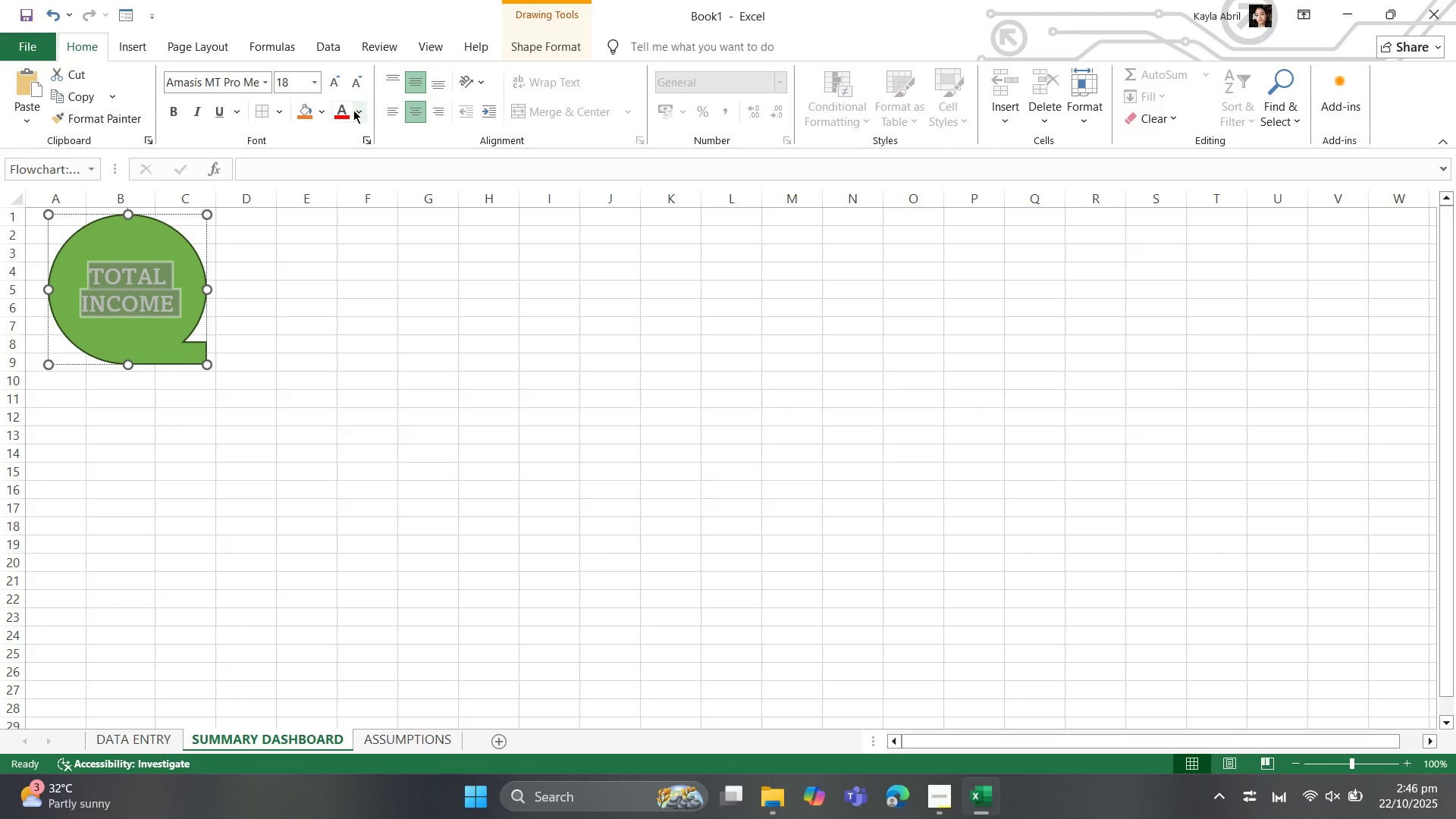 
left_click_drag(start_coordinate=[356, 110], to_coordinate=[359, 111])
 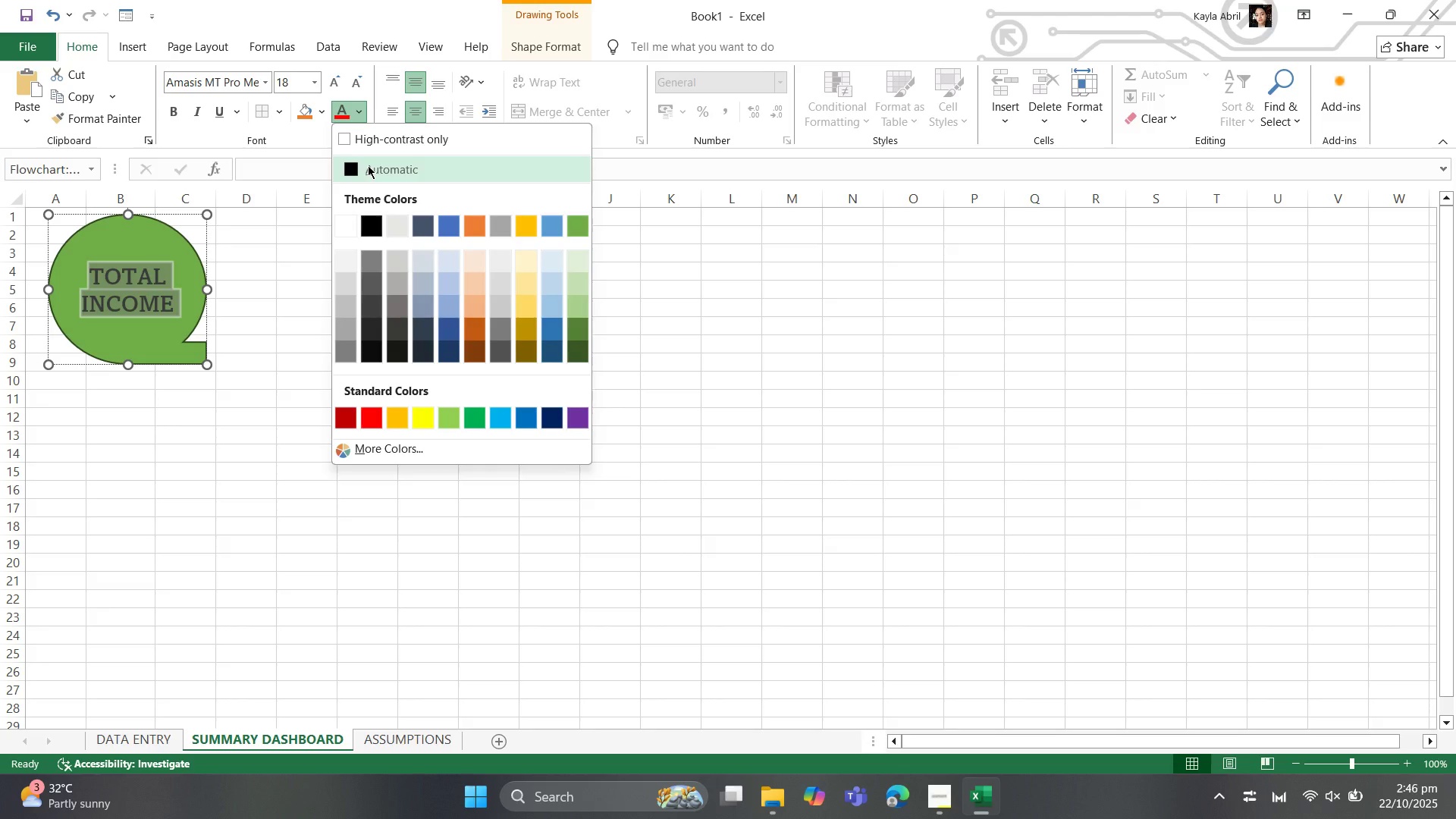 
left_click([369, 165])
 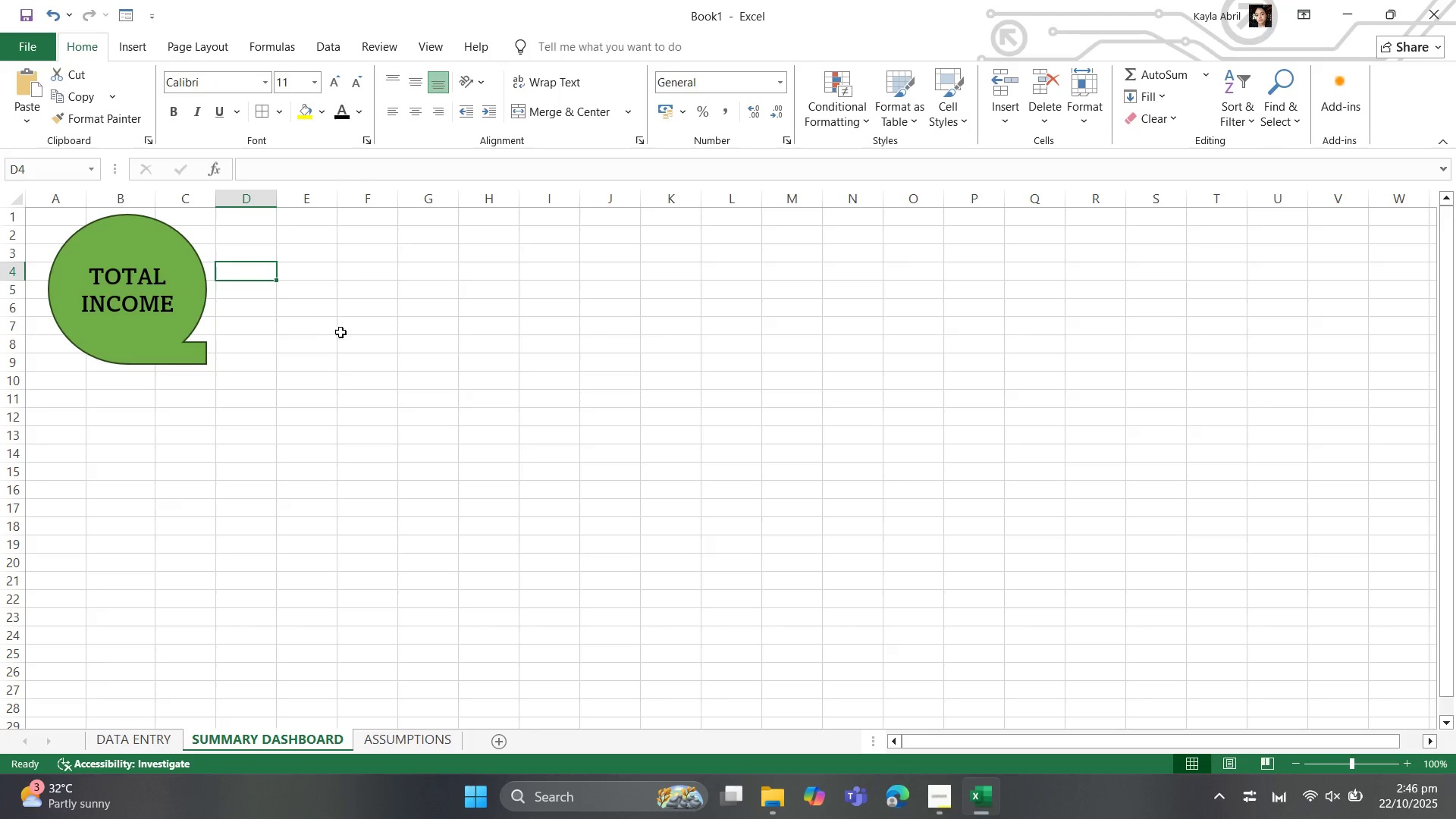 
left_click([398, 350])
 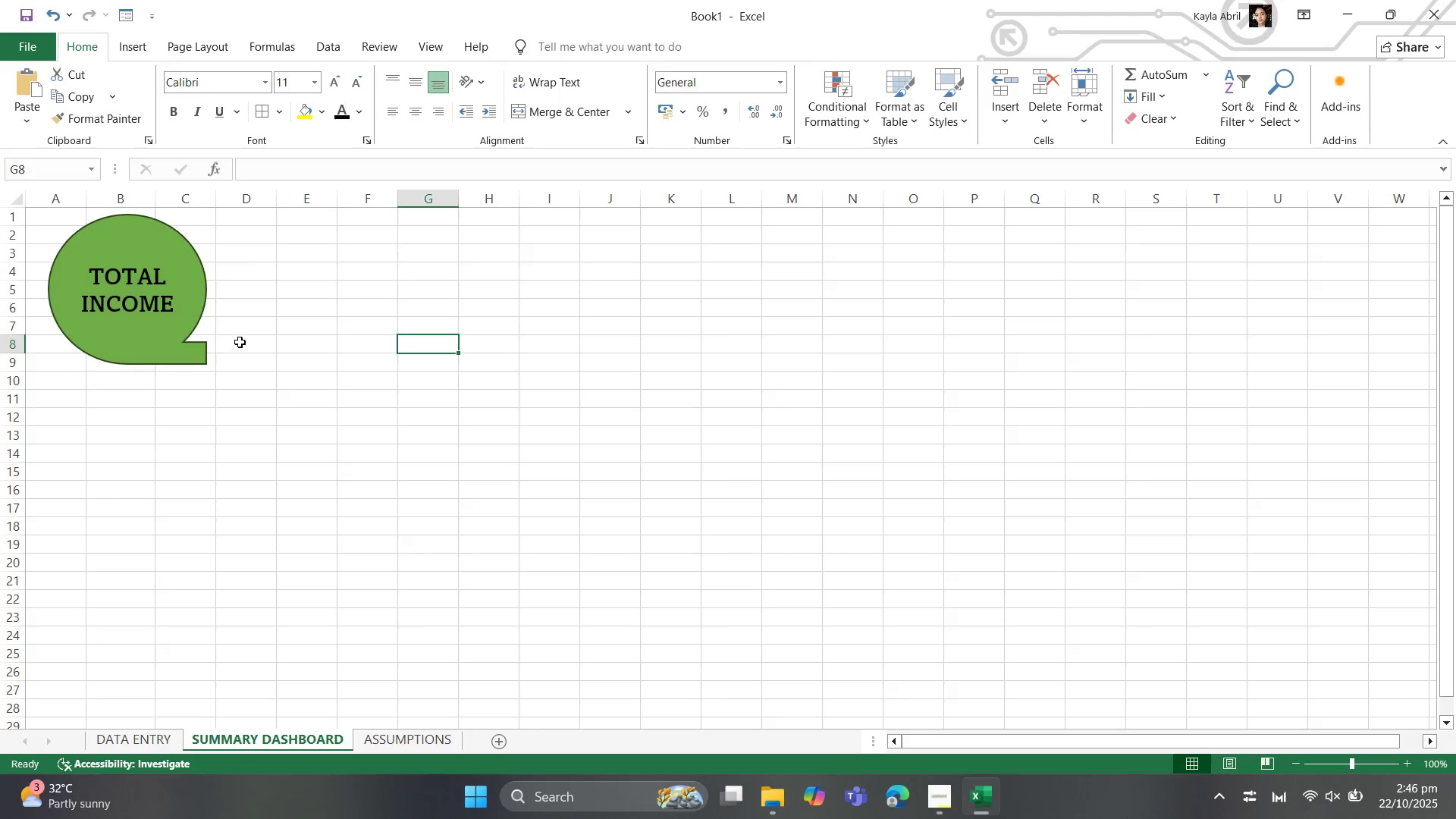 
wait(9.48)
 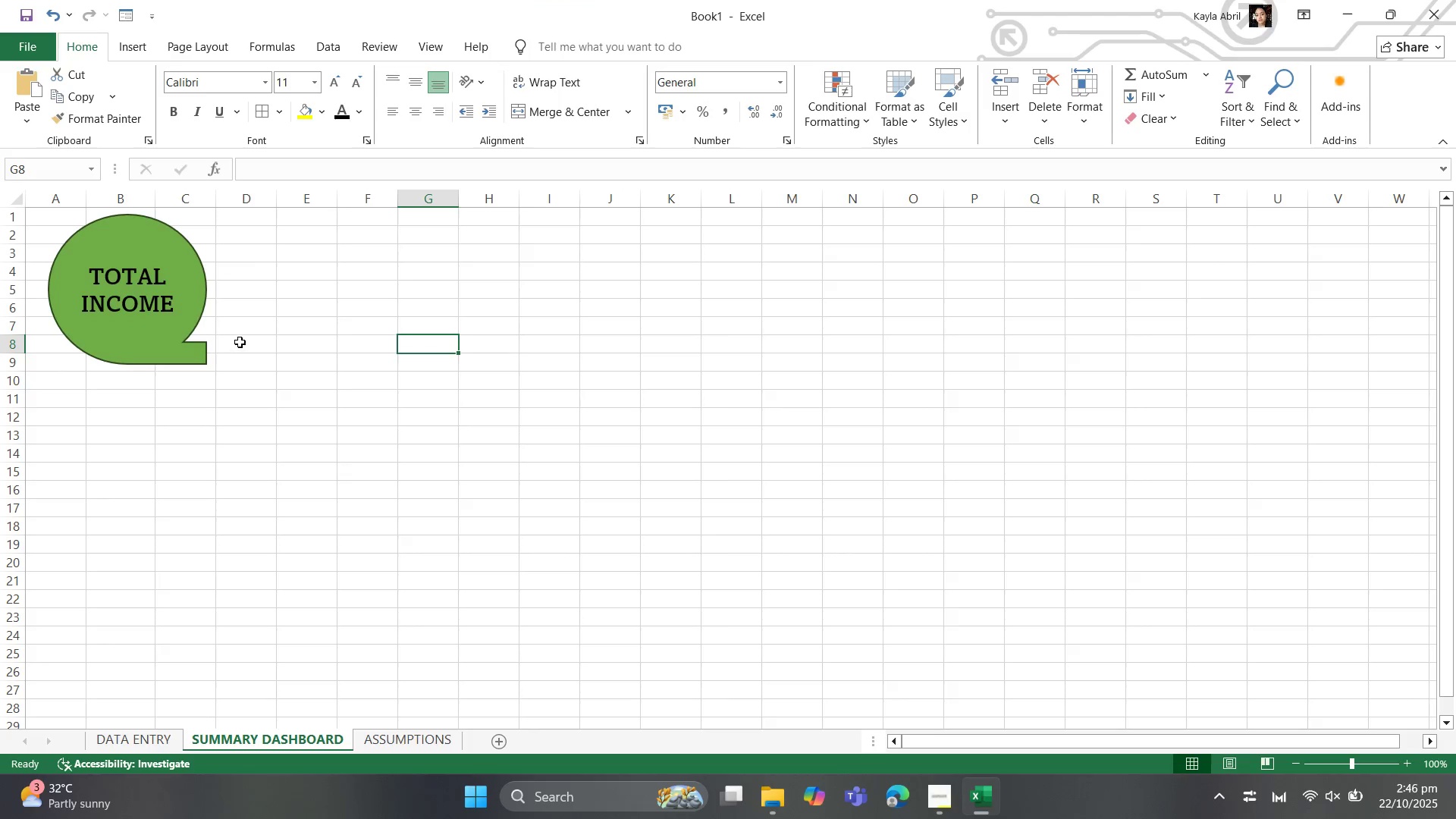 
left_click([233, 342])
 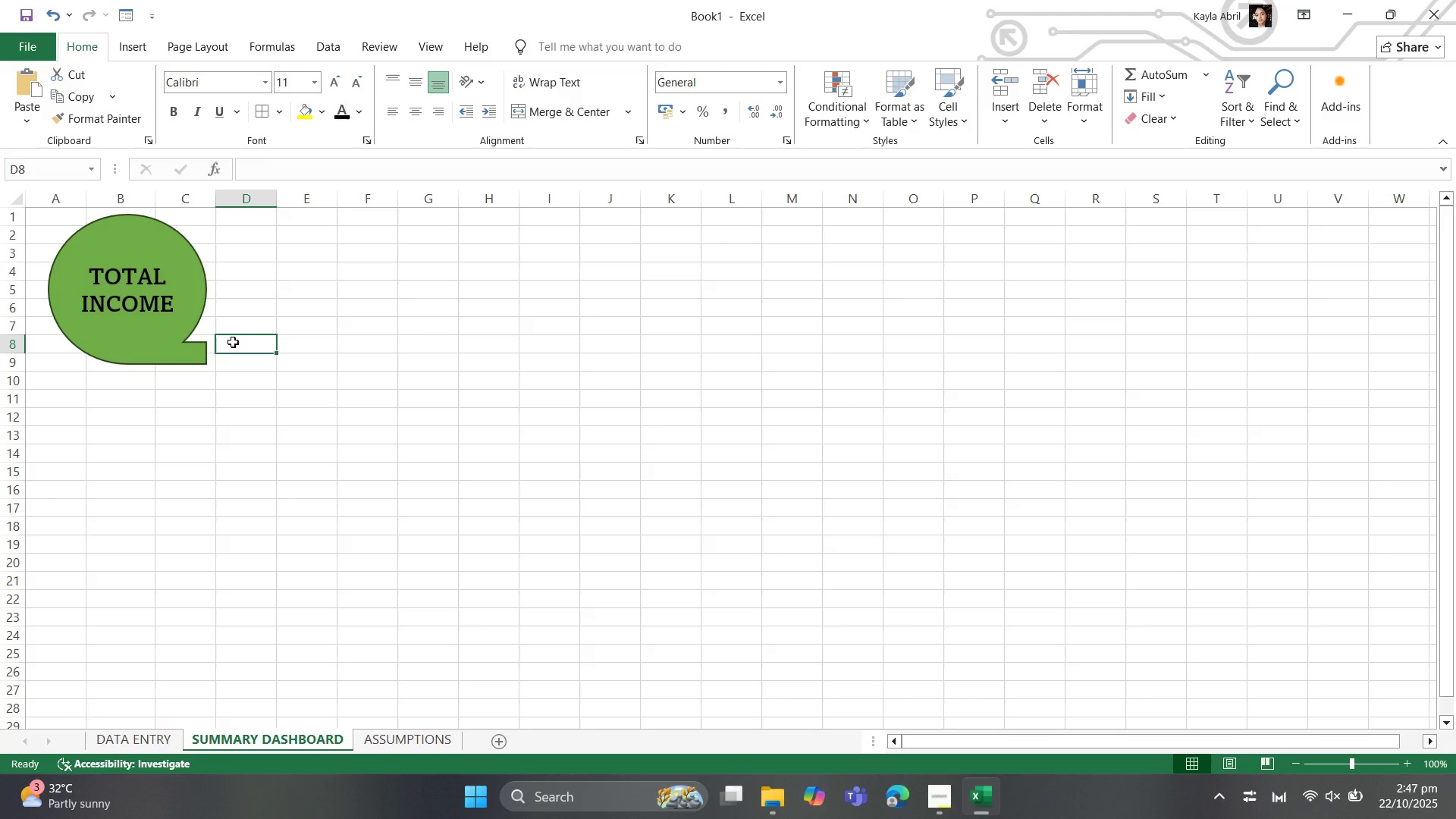 
left_click_drag(start_coordinate=[233, 342], to_coordinate=[363, 378])
 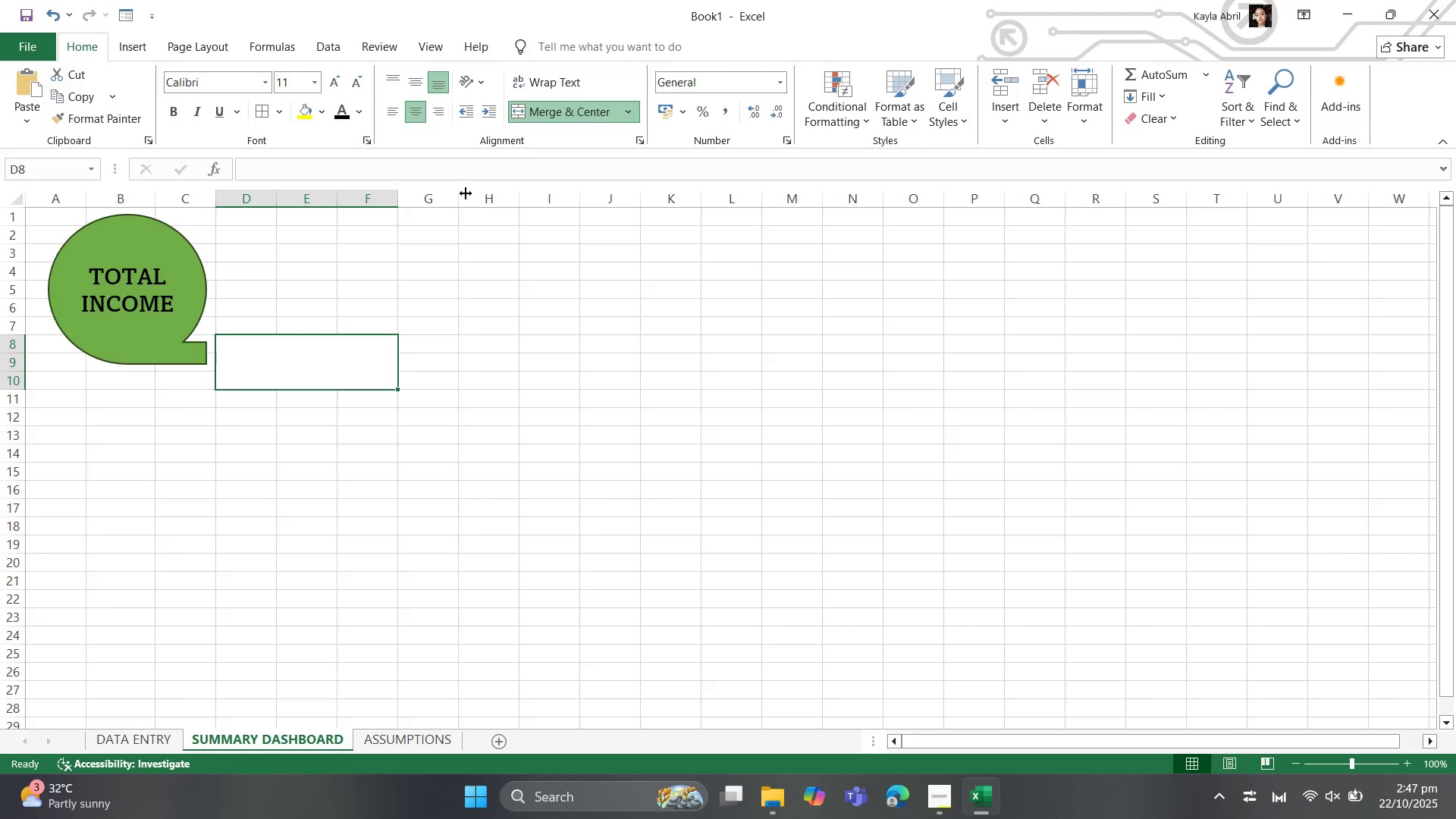 
left_click([302, 352])
 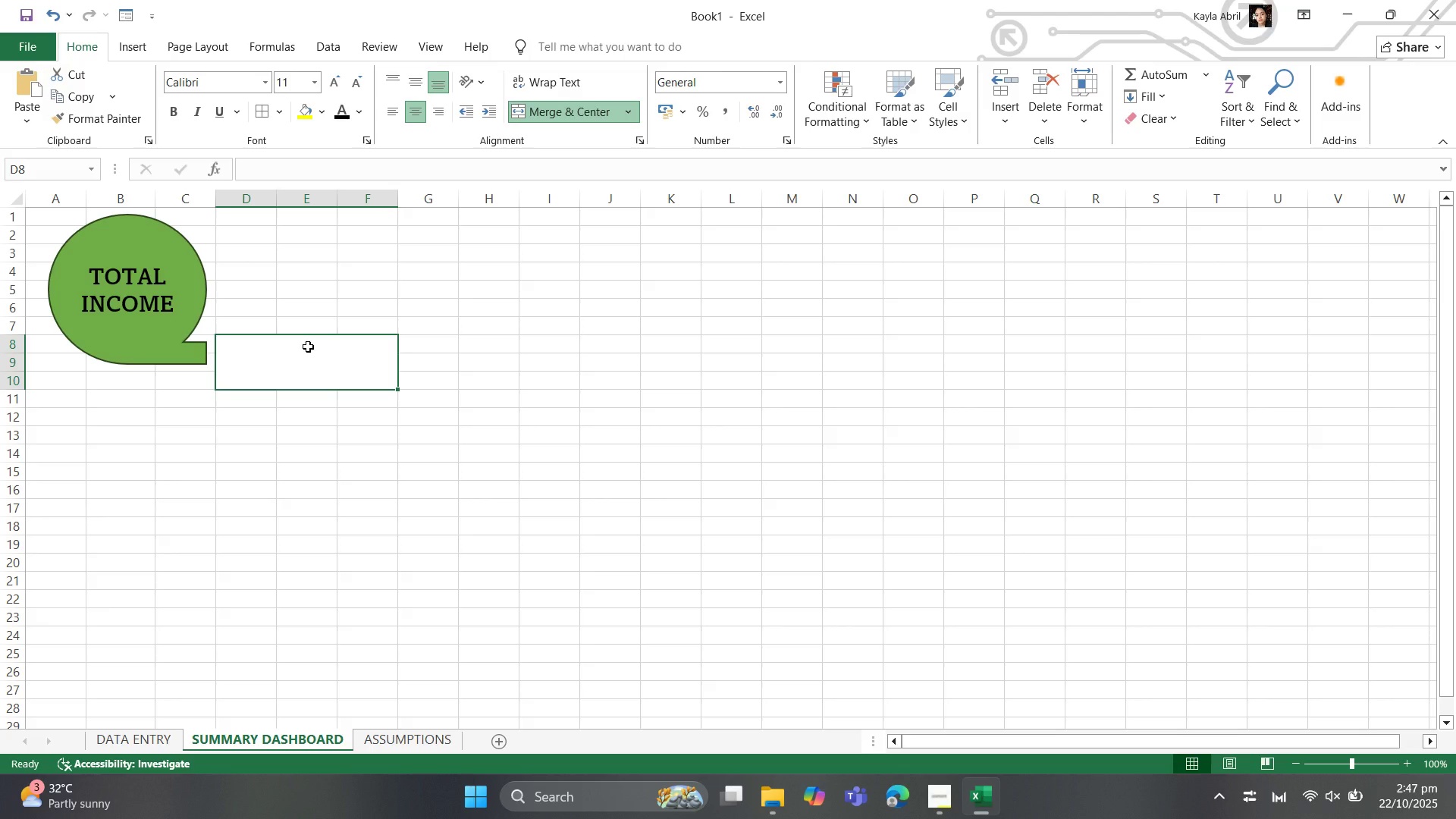 
wait(5.09)
 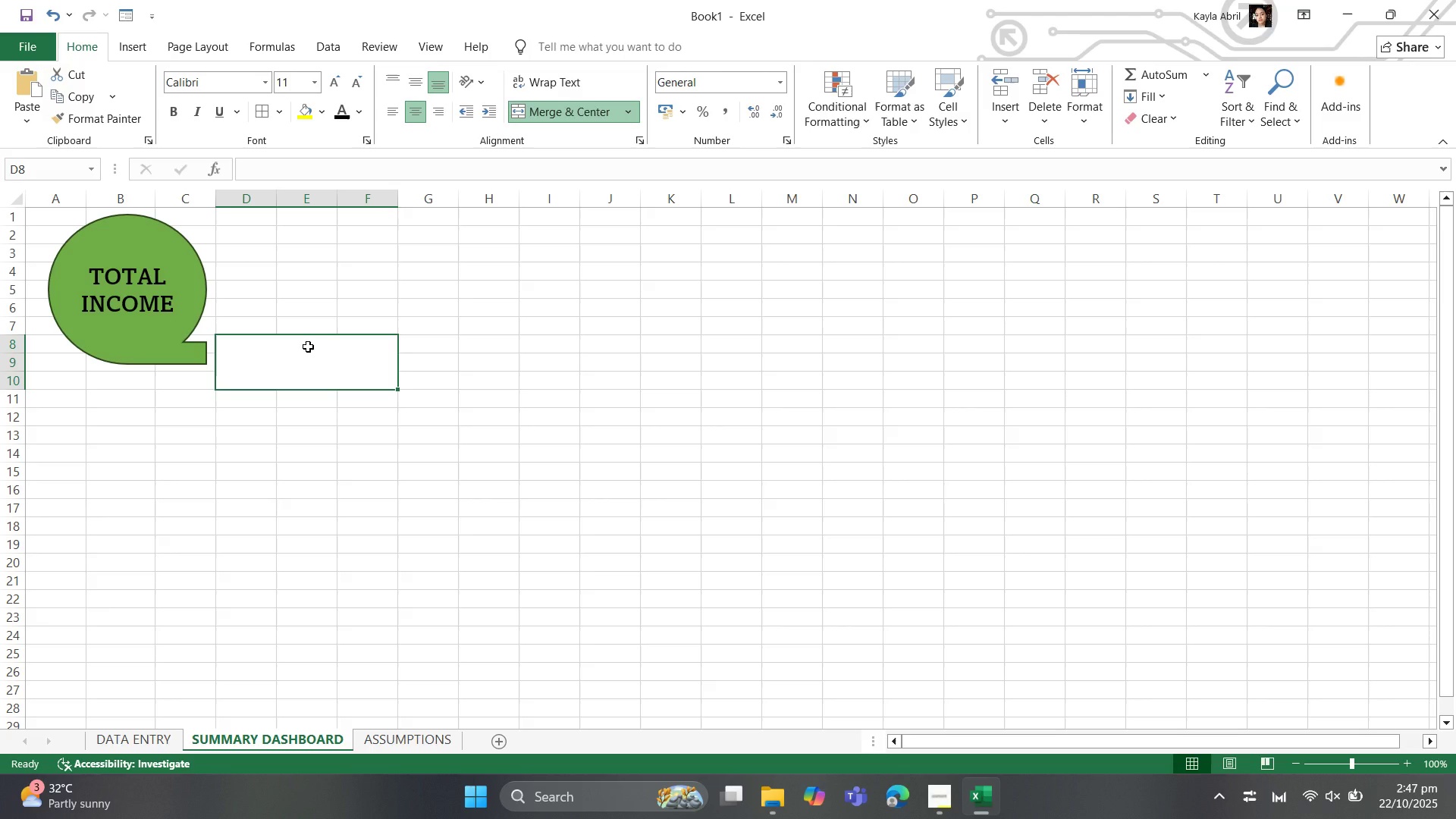 
key(Equal)
 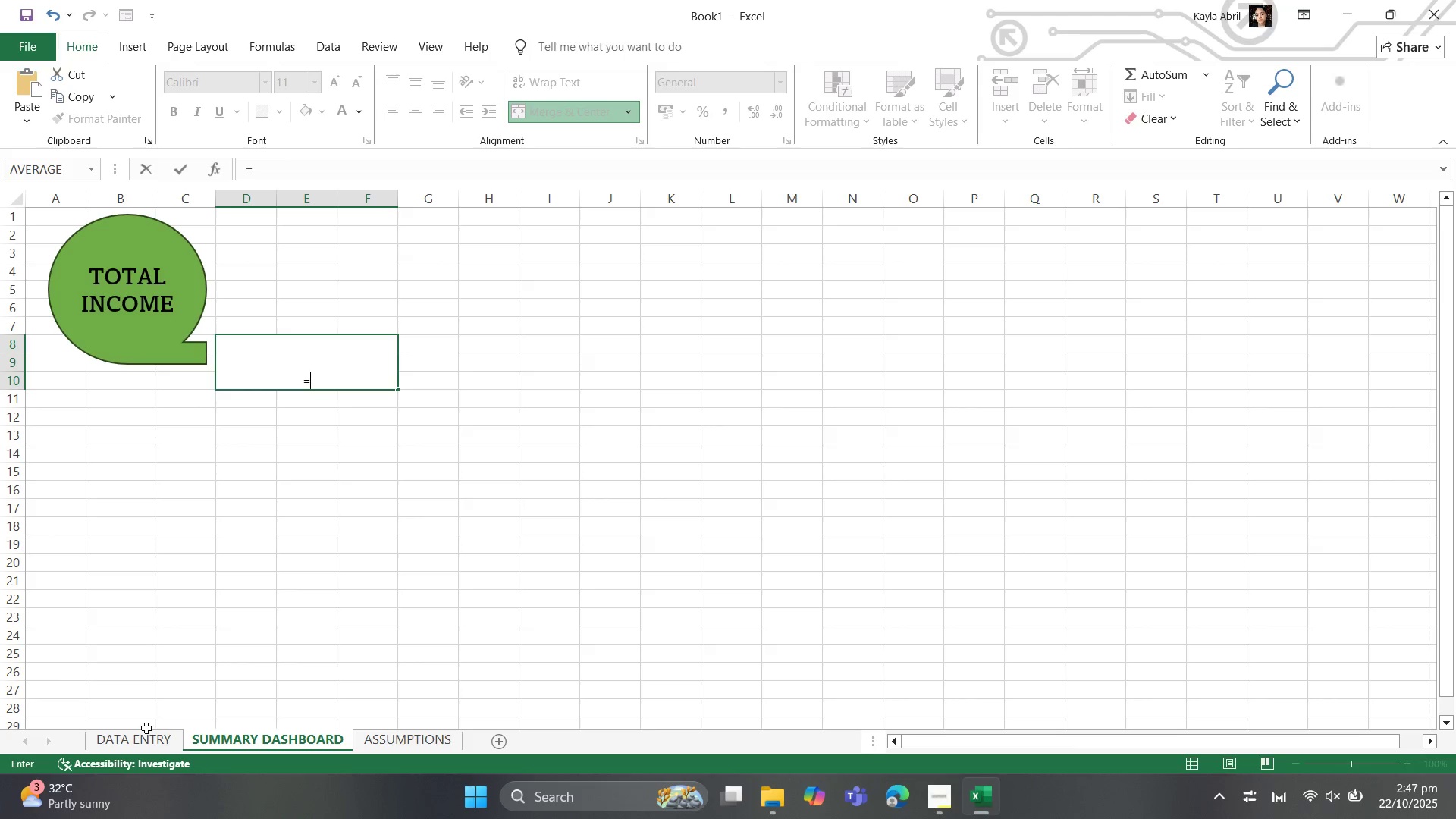 
left_click([150, 730])
 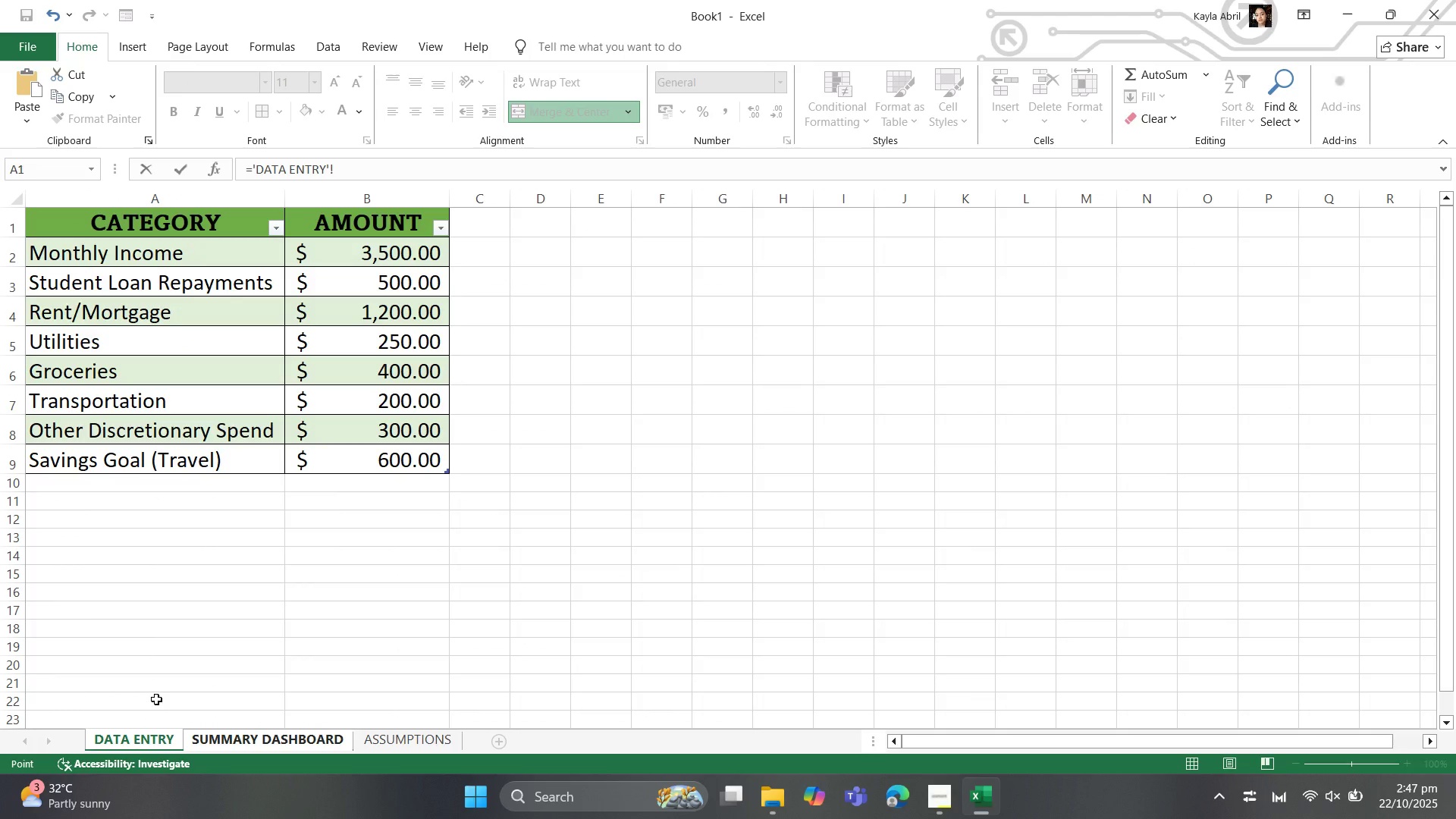 
wait(5.3)
 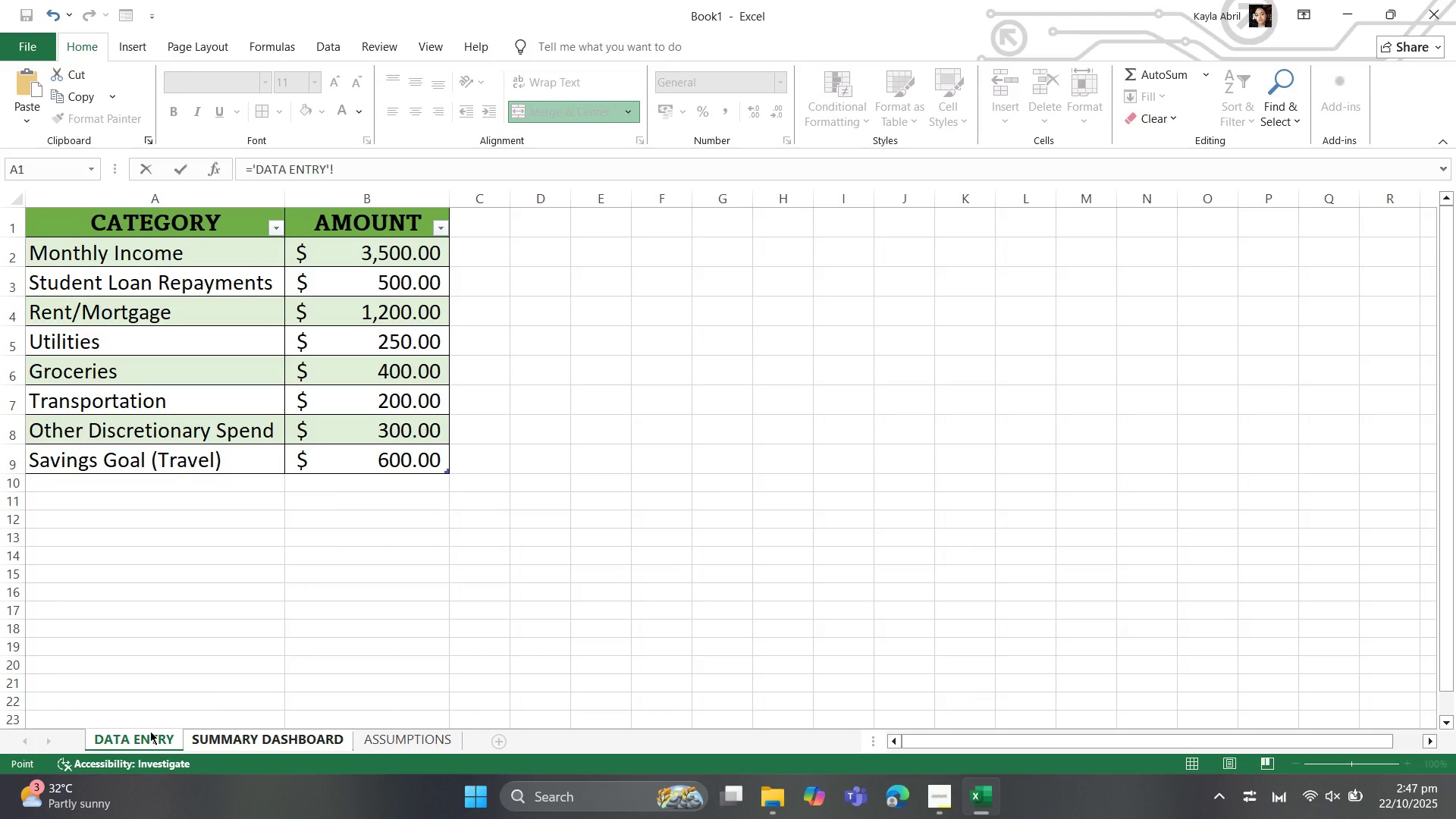 
mouse_move([378, 196])
 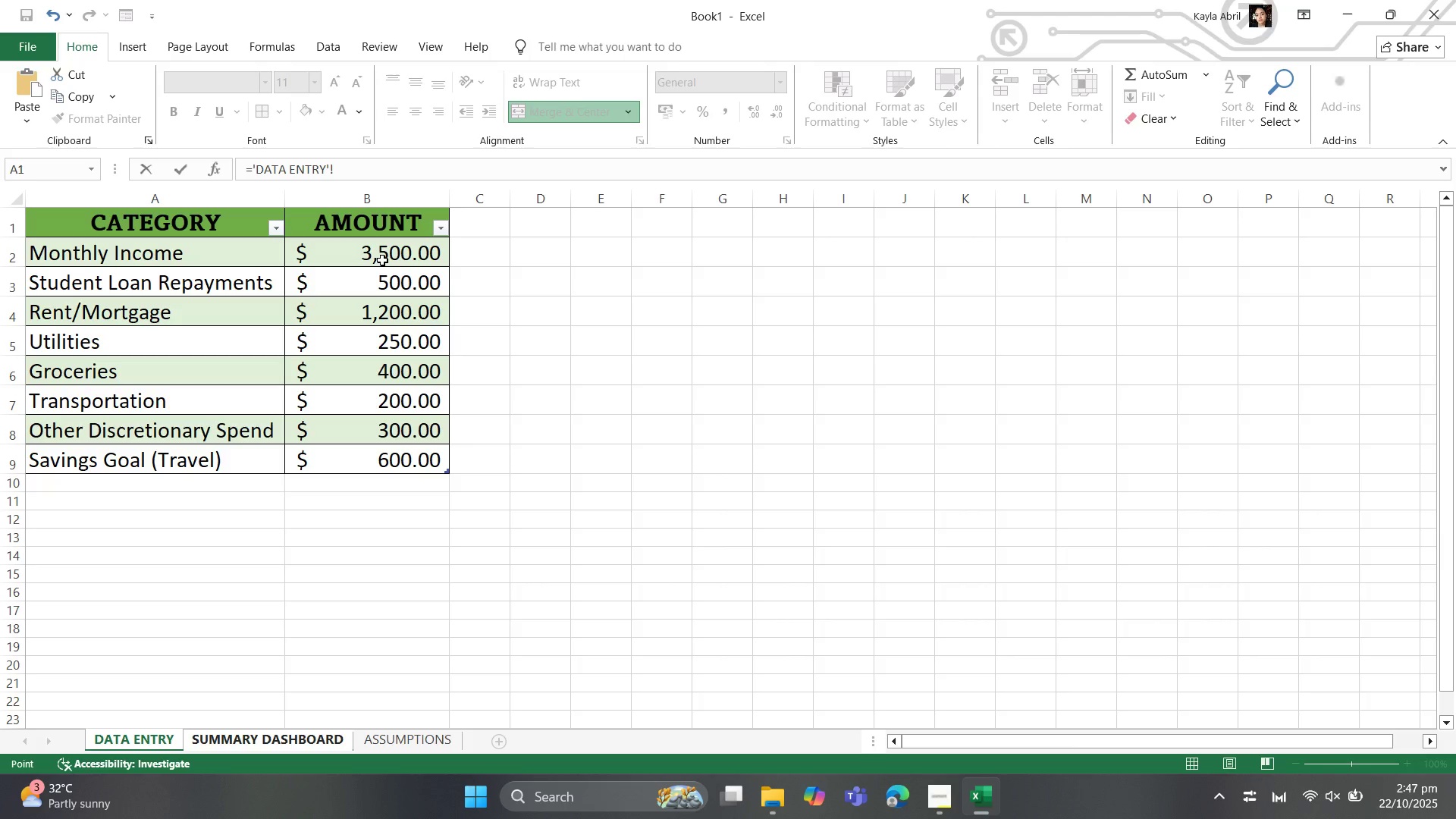 
wait(7.24)
 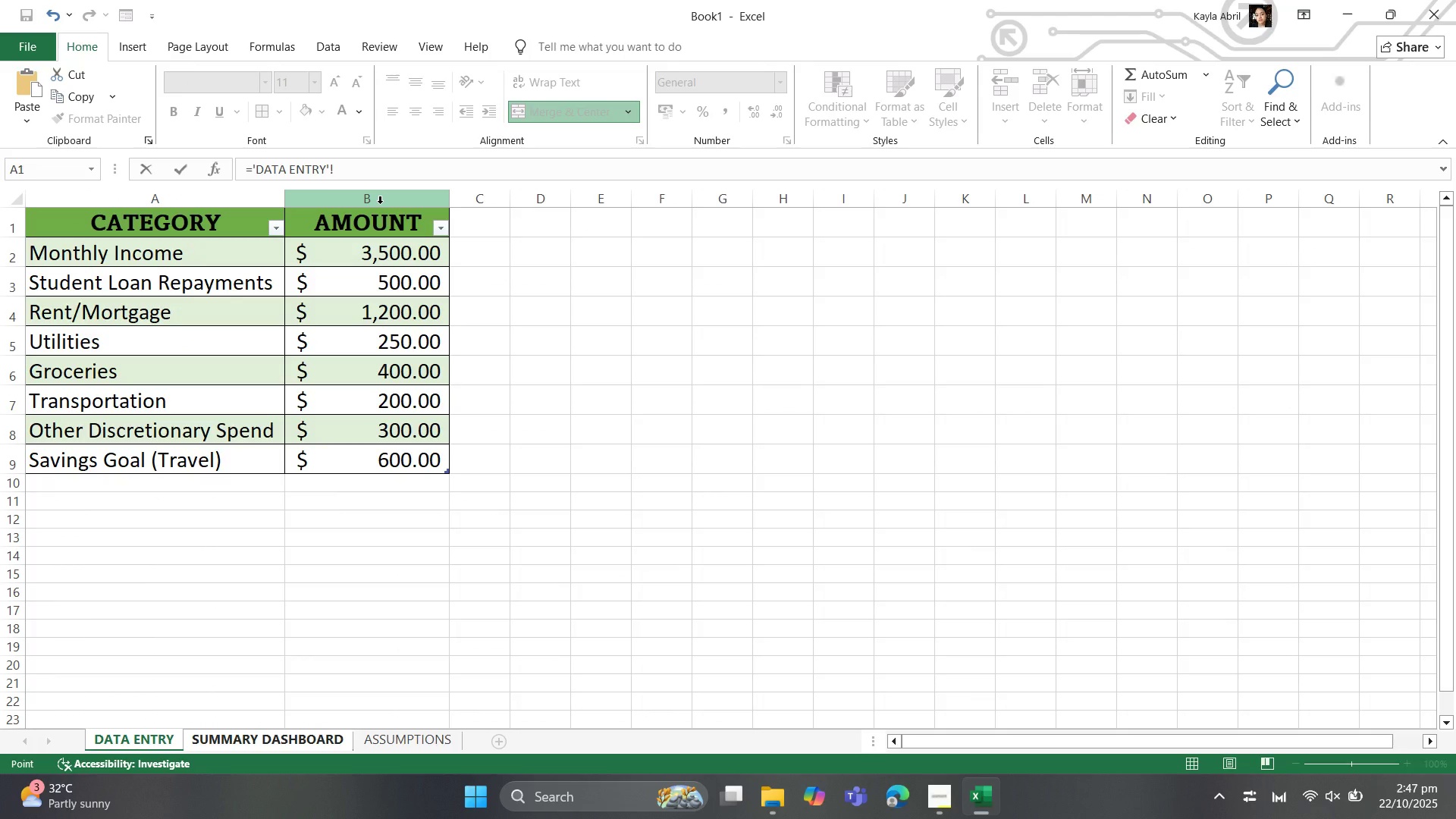 
left_click([370, 254])
 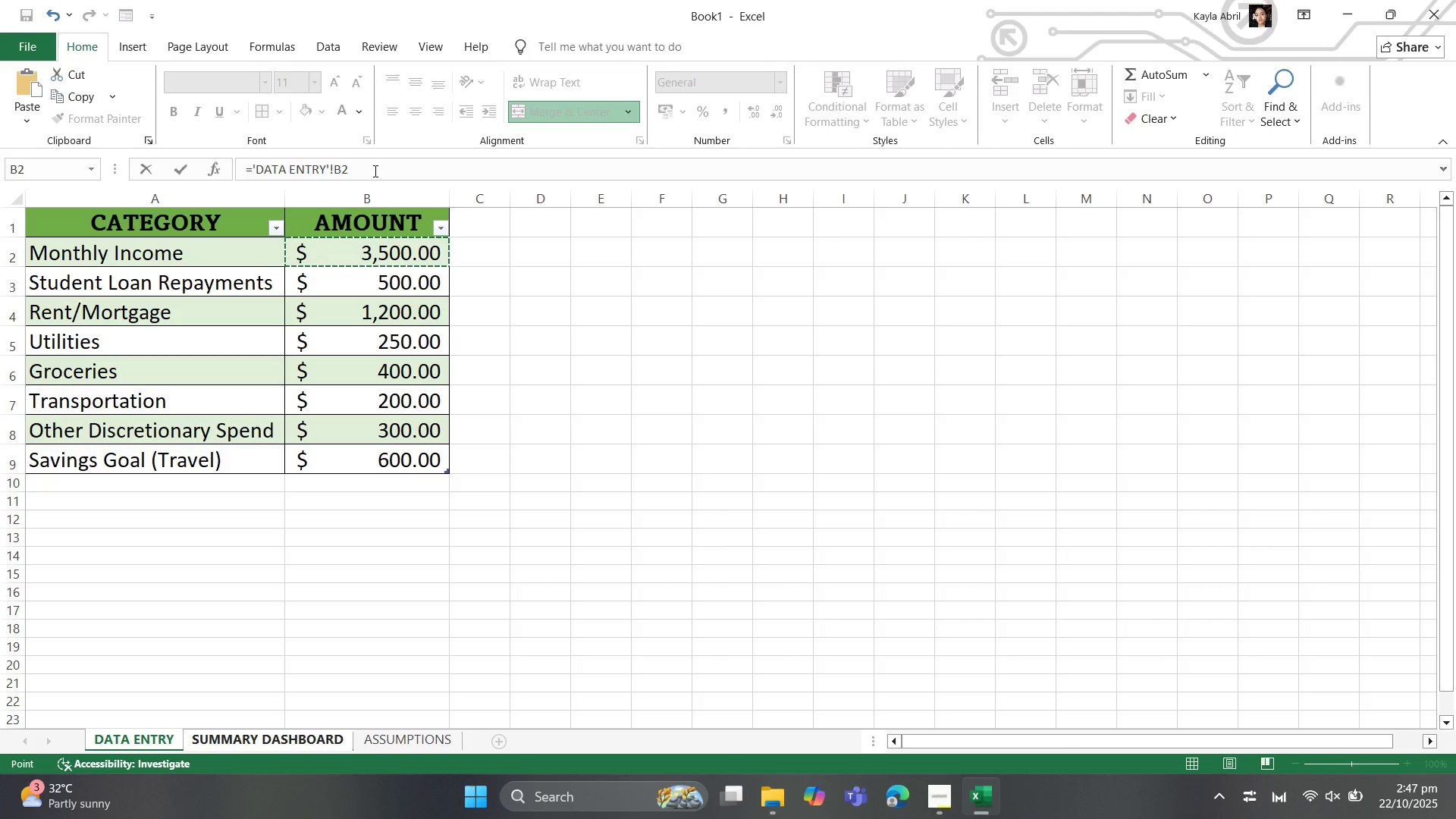 
wait(5.91)
 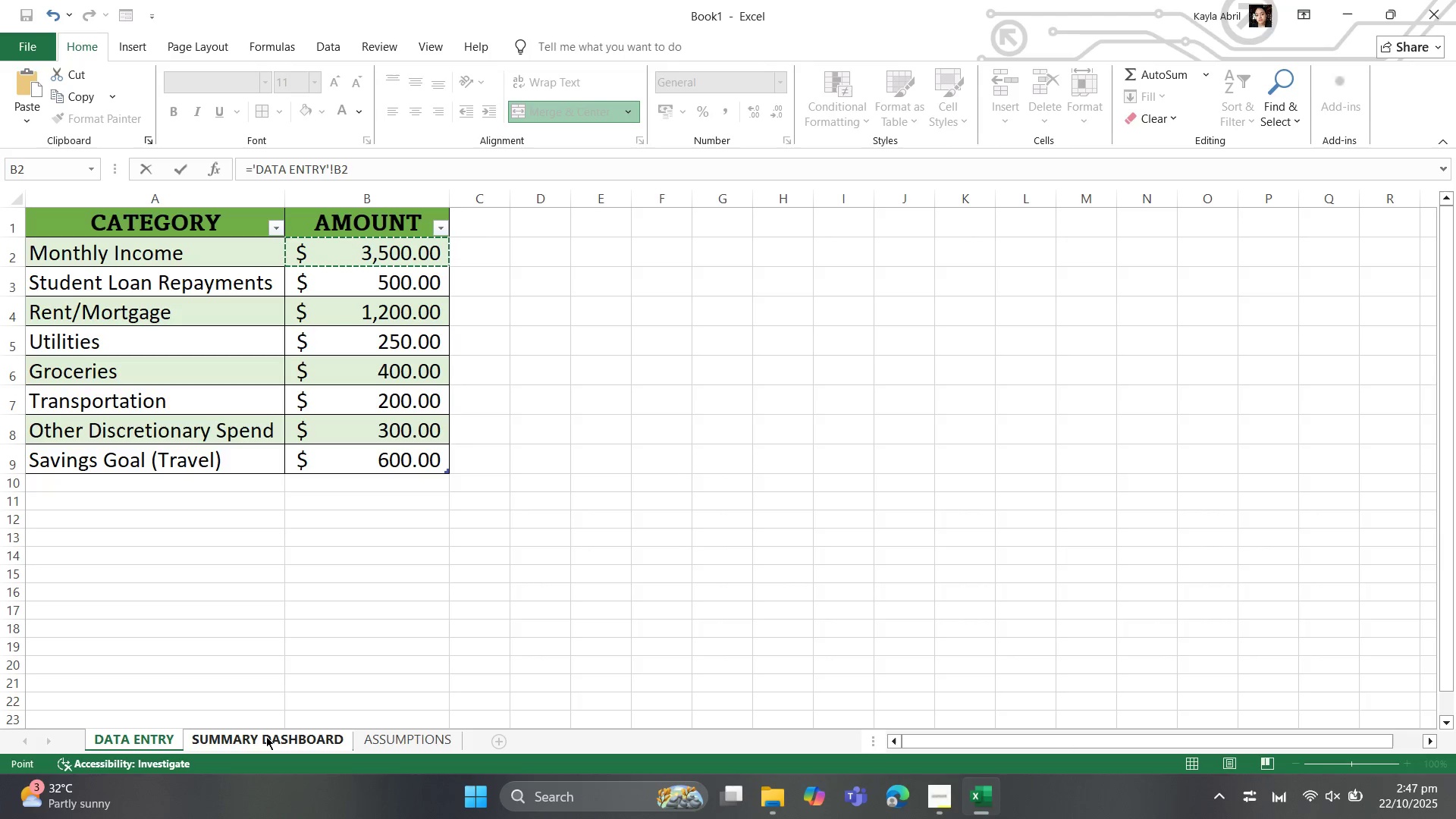 
left_click([382, 166])
 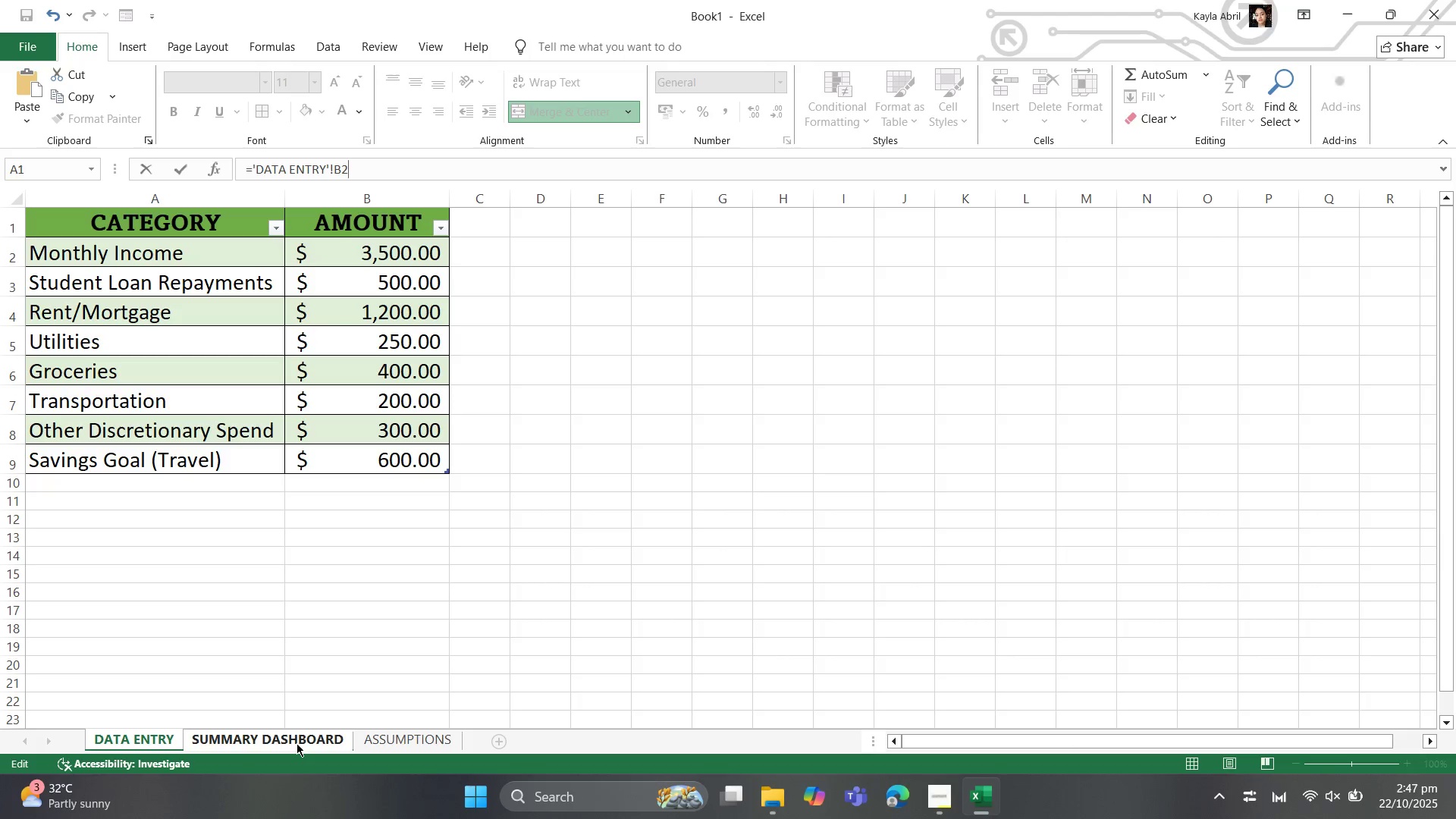 
left_click([297, 743])
 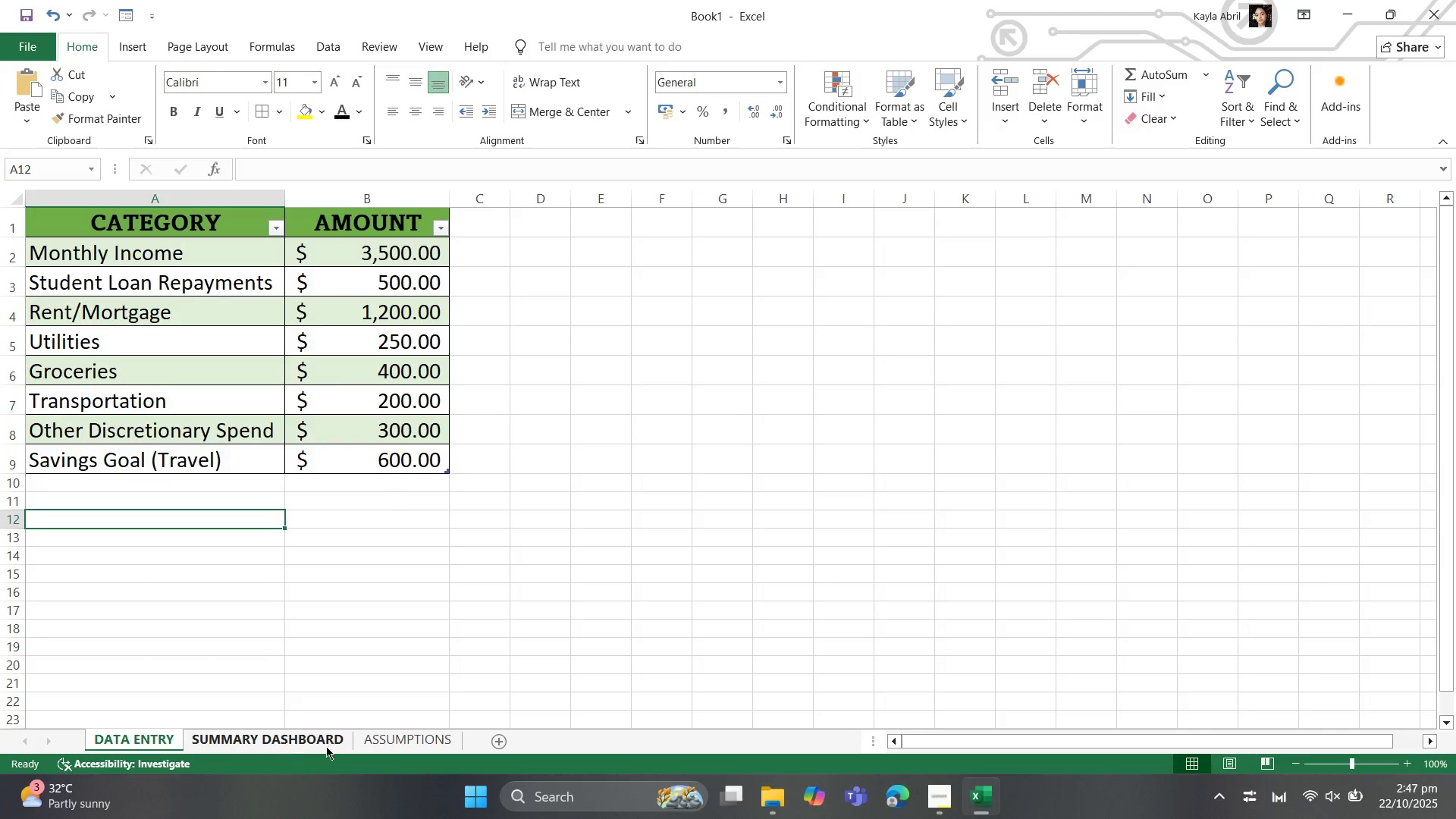 
left_click([321, 735])
 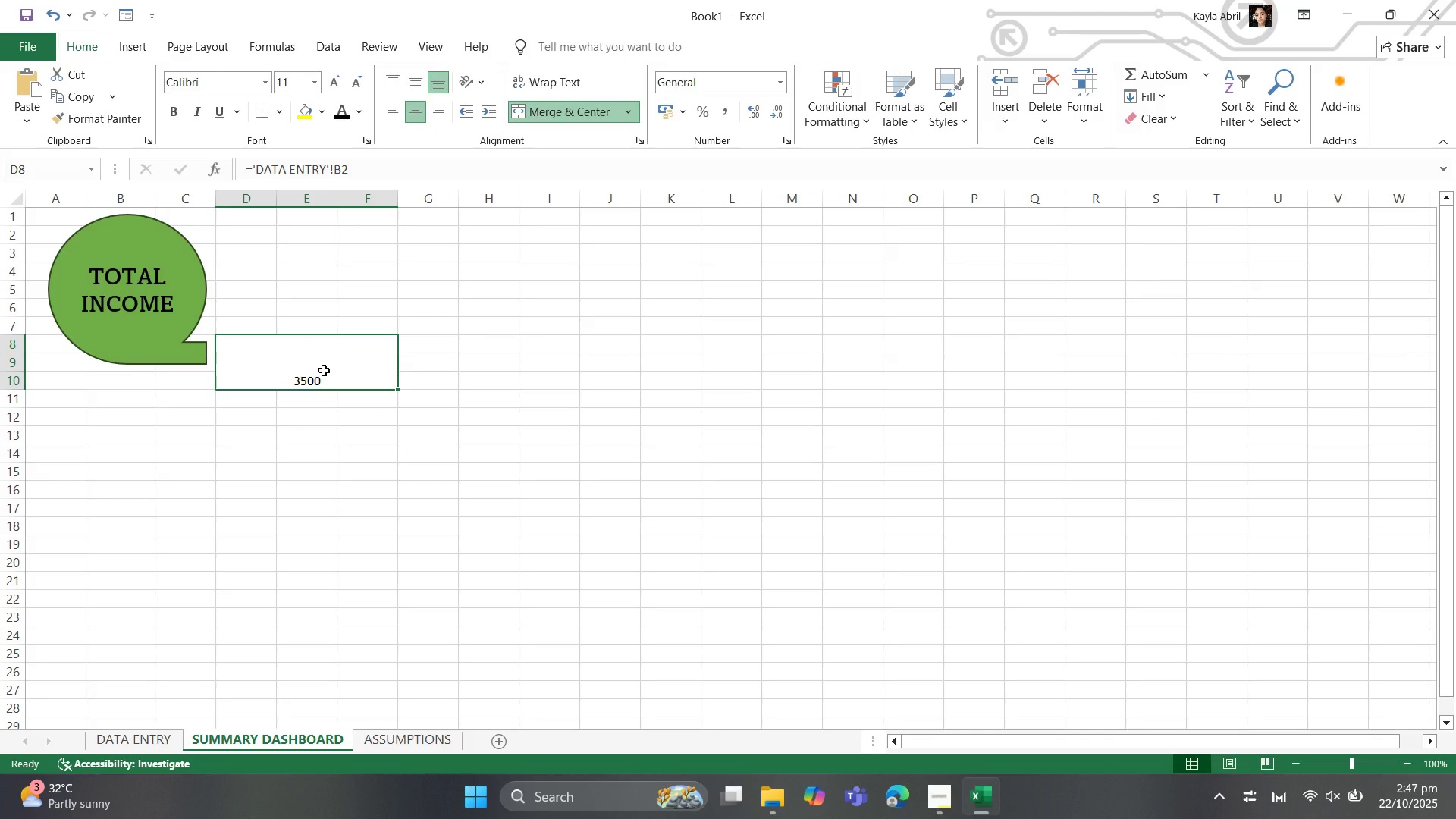 
right_click([324, 370])
 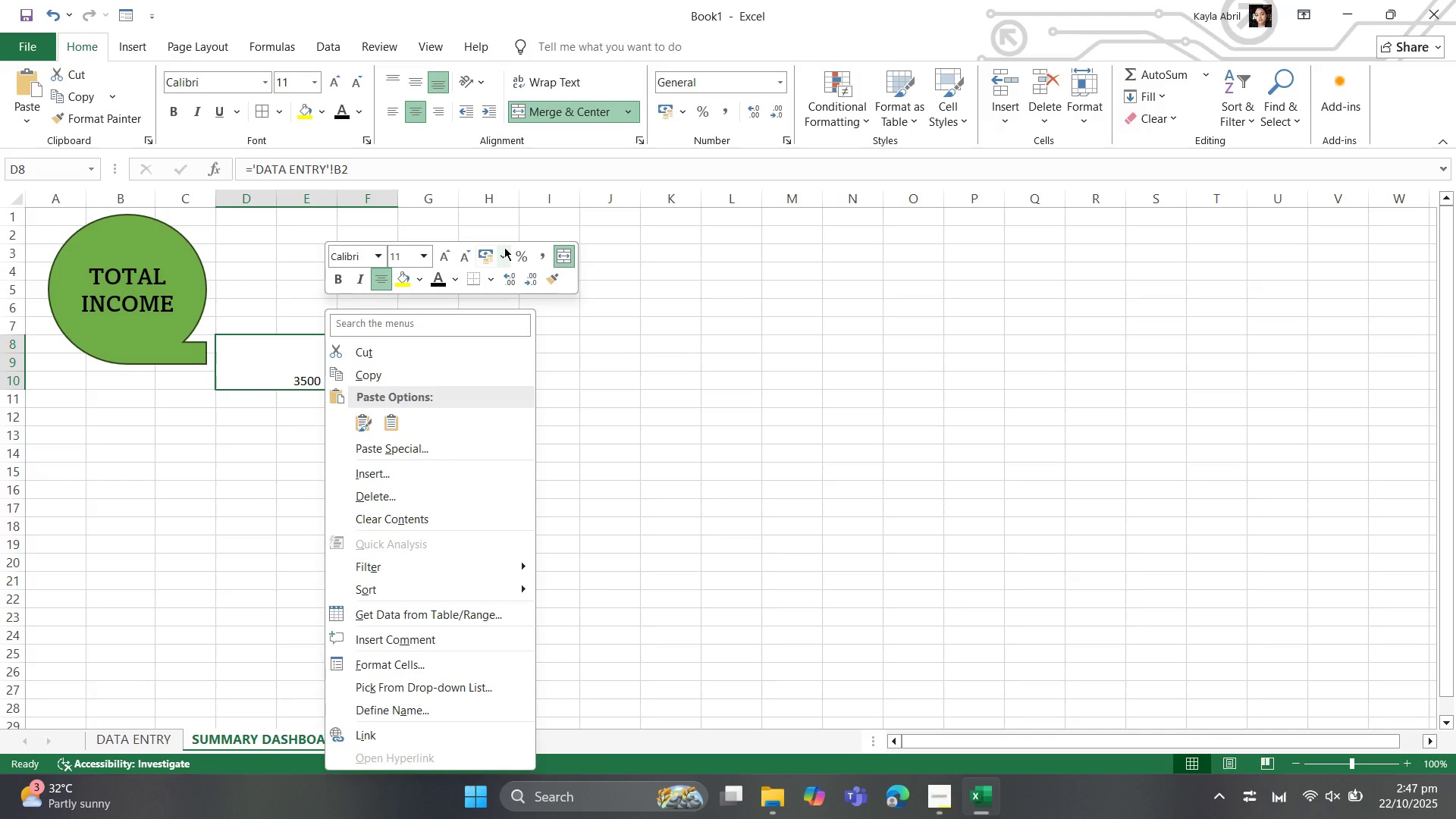 
left_click([507, 247])
 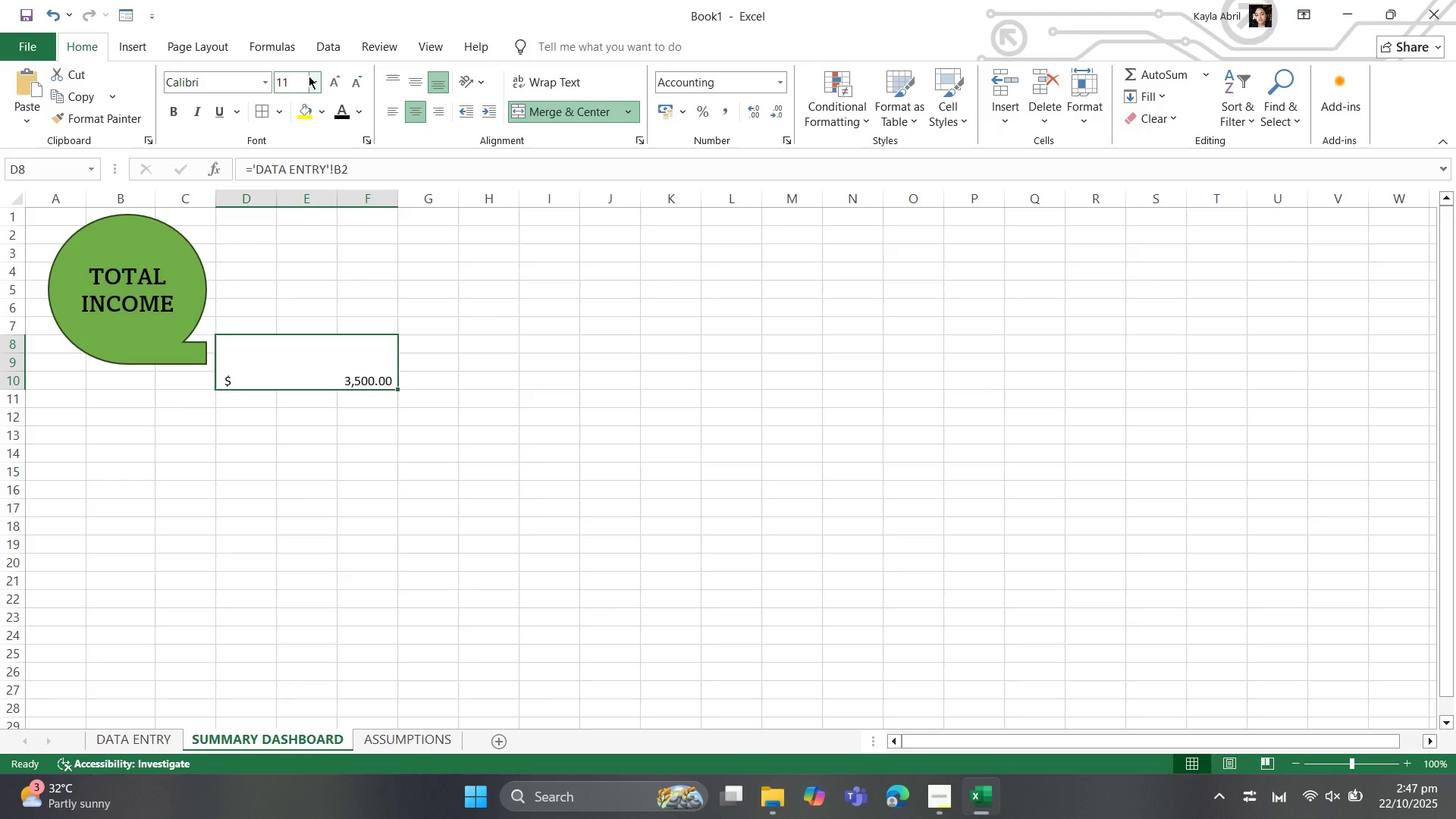 
left_click([317, 84])
 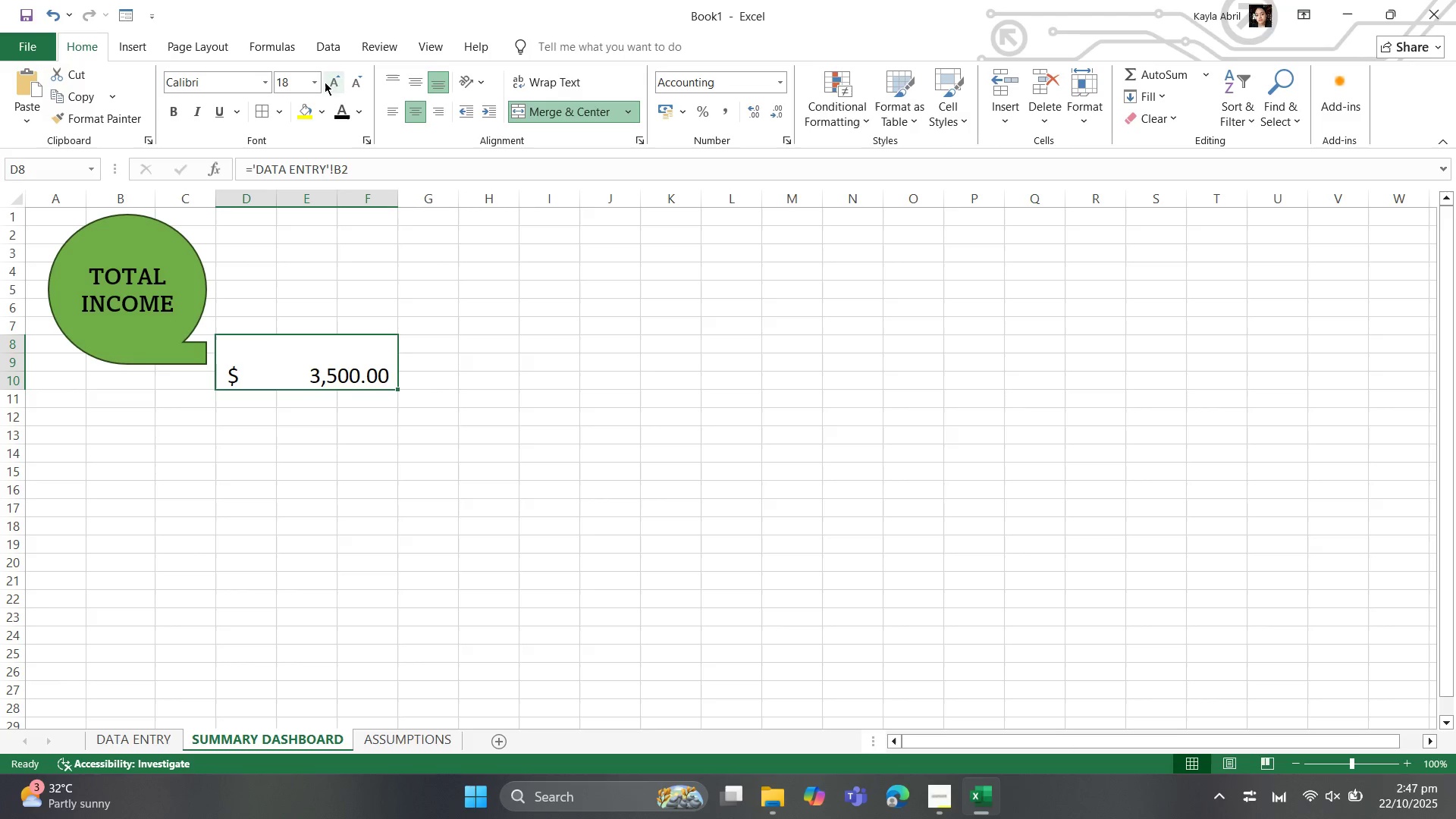 
left_click_drag(start_coordinate=[315, 82], to_coordinate=[320, 82])
 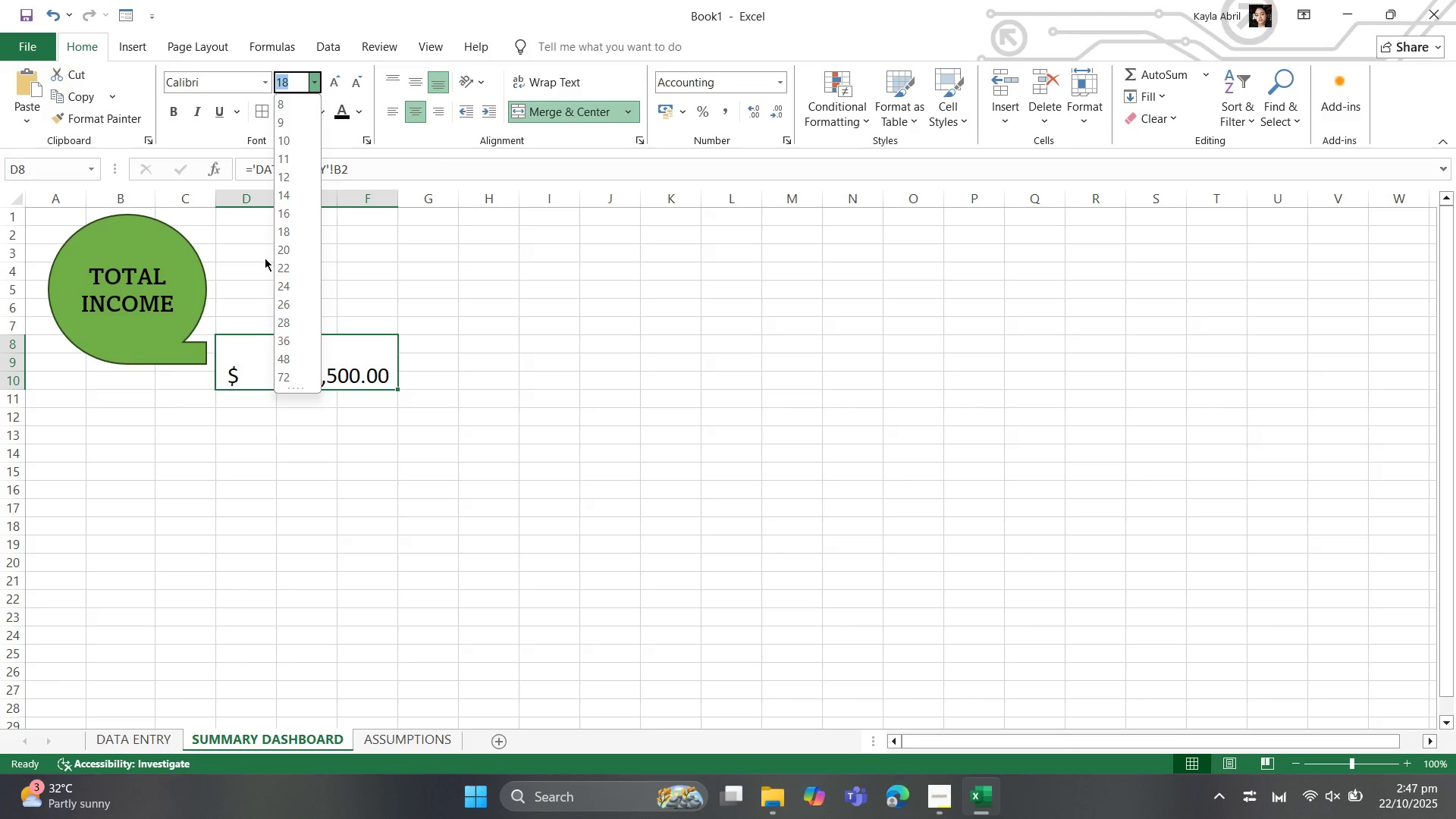 
mouse_move([300, 247])
 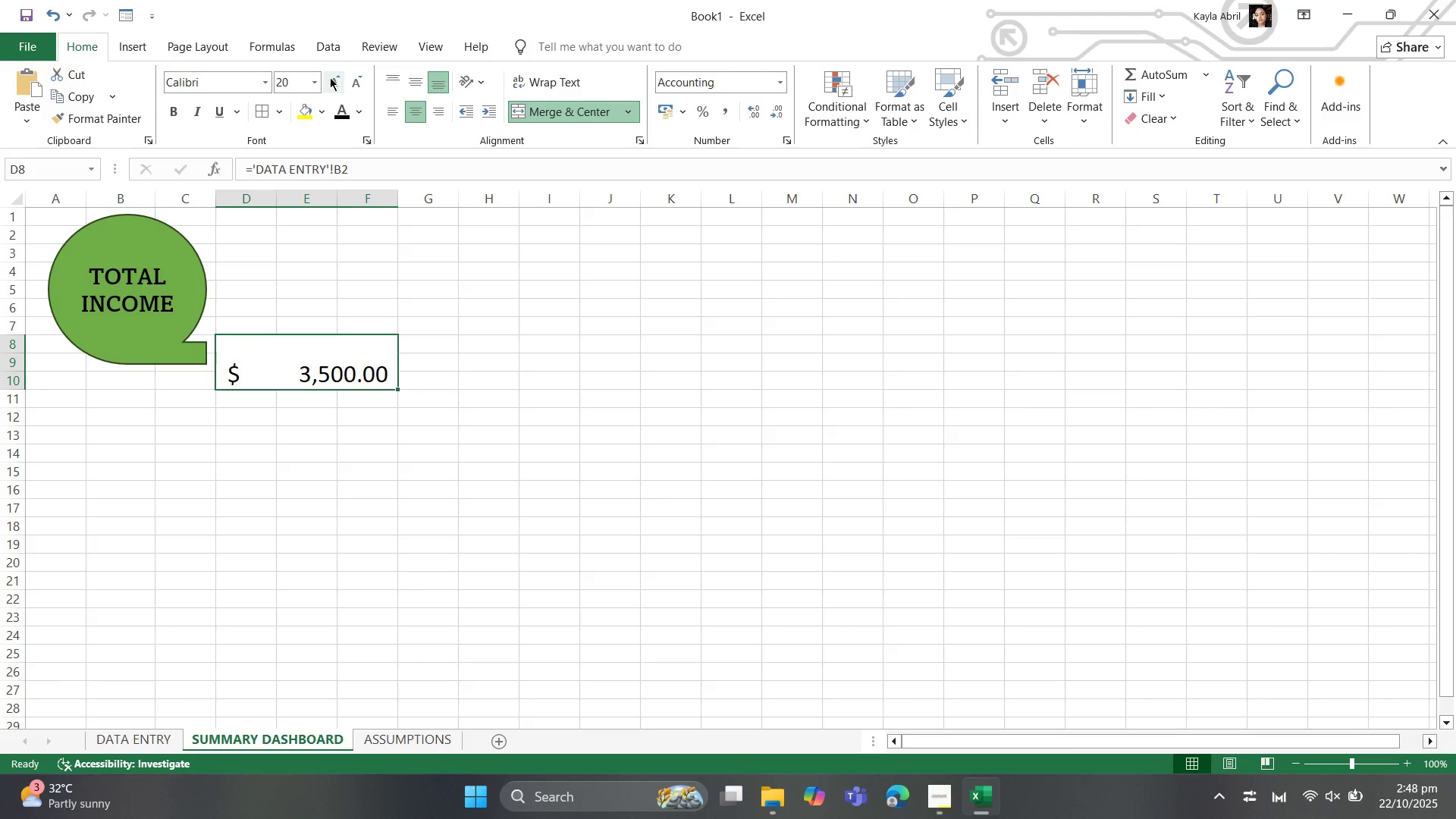 
left_click([309, 86])
 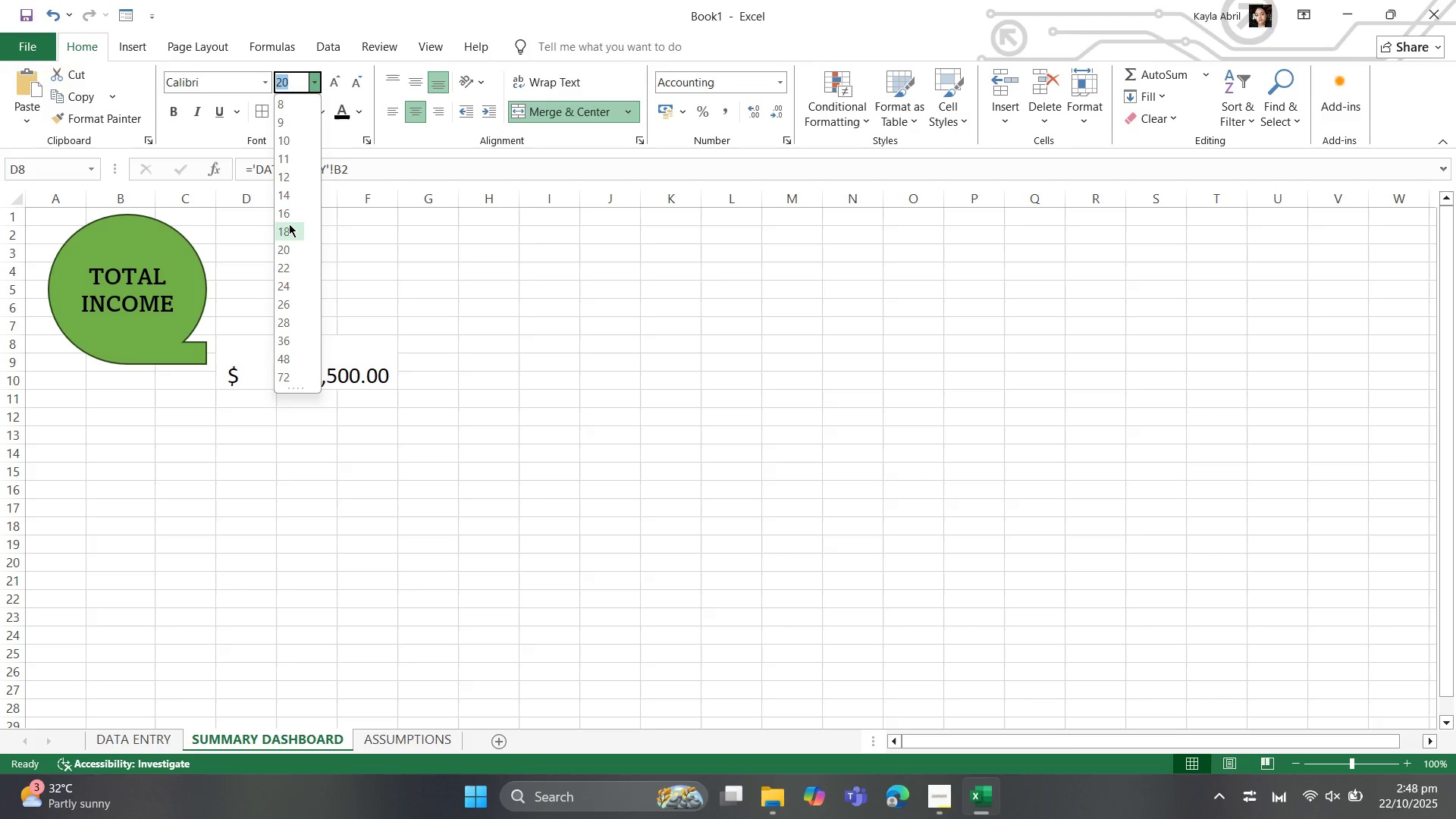 
left_click([289, 224])
 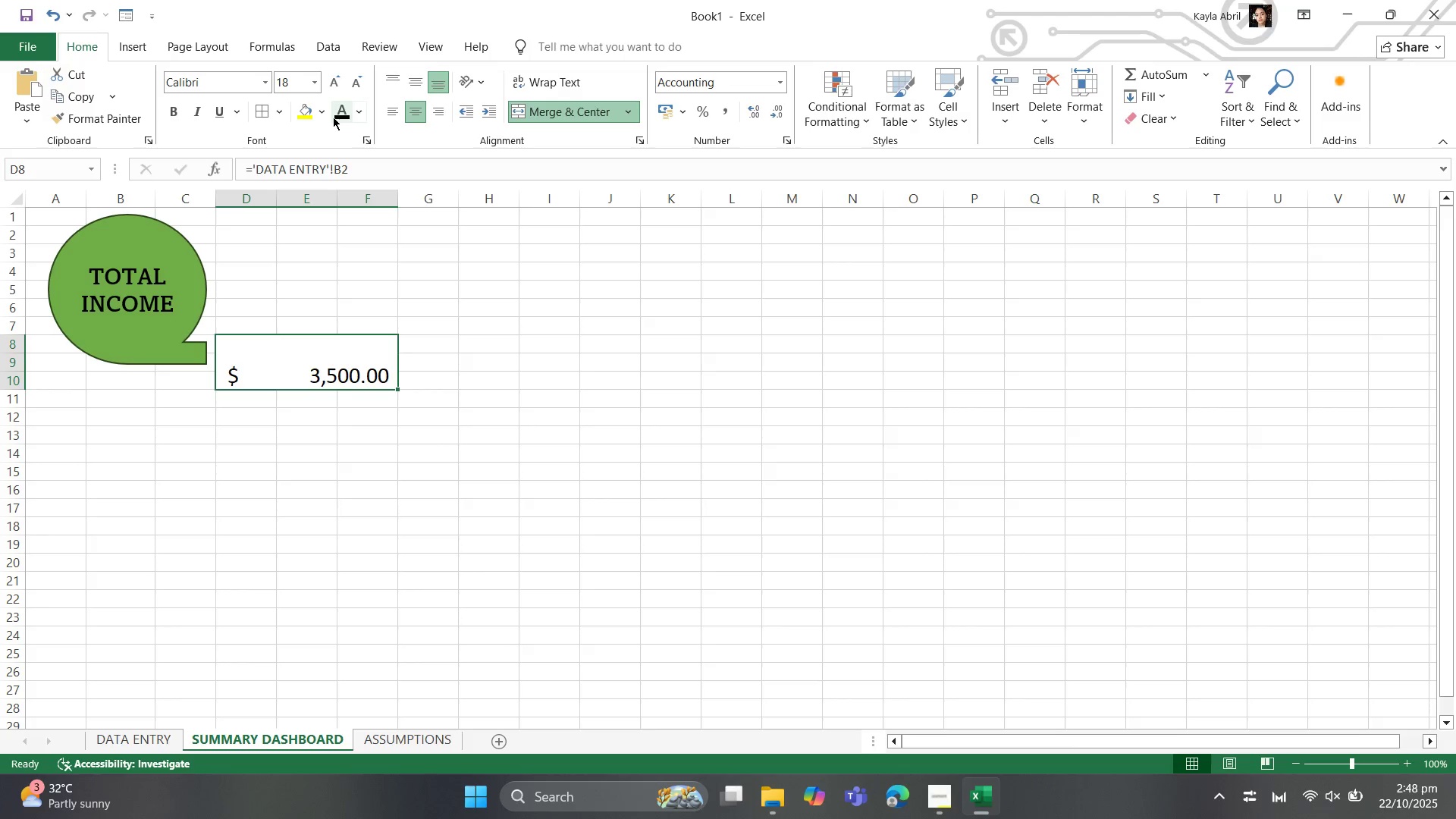 
left_click([324, 114])
 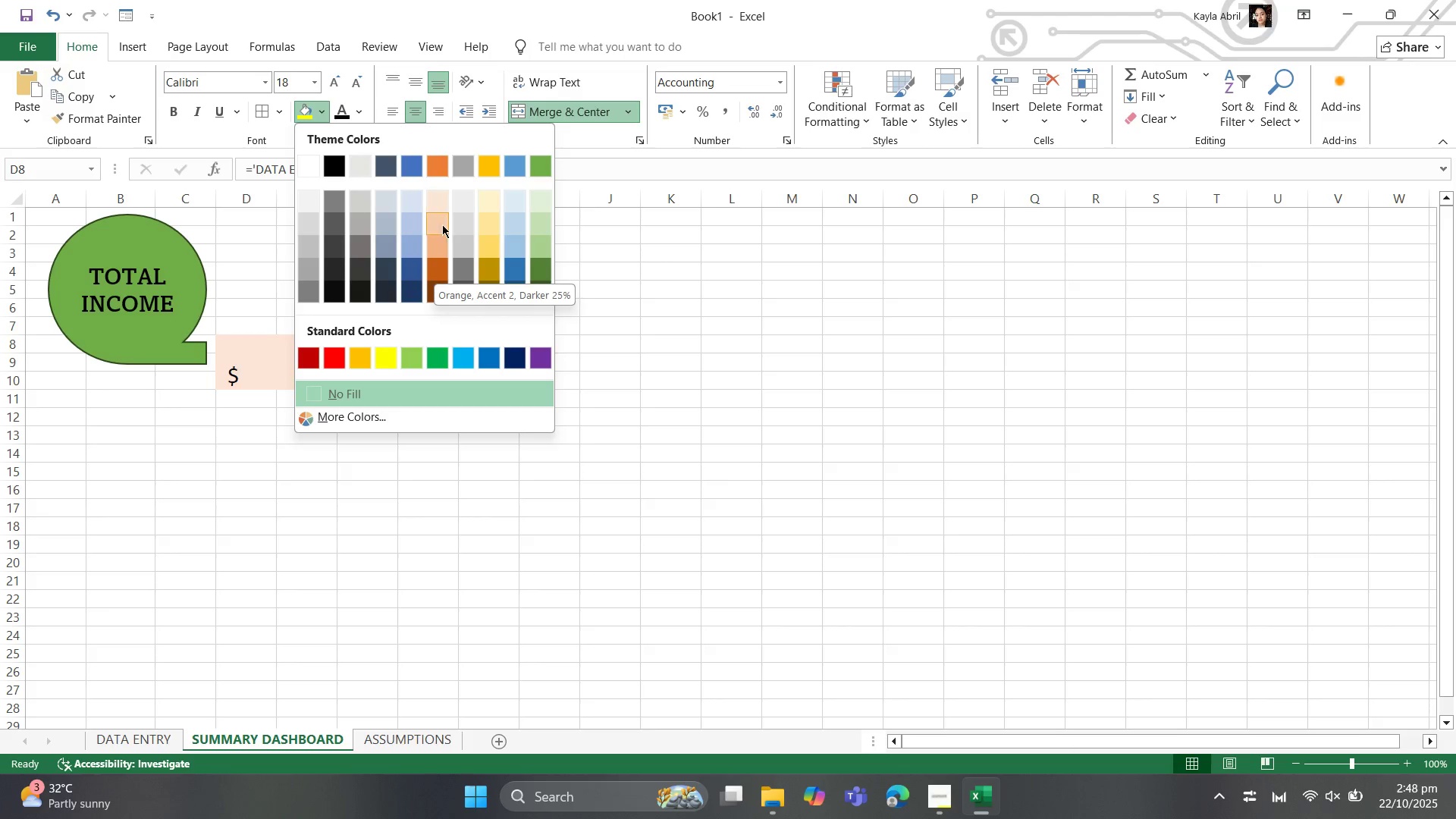 
wait(16.61)
 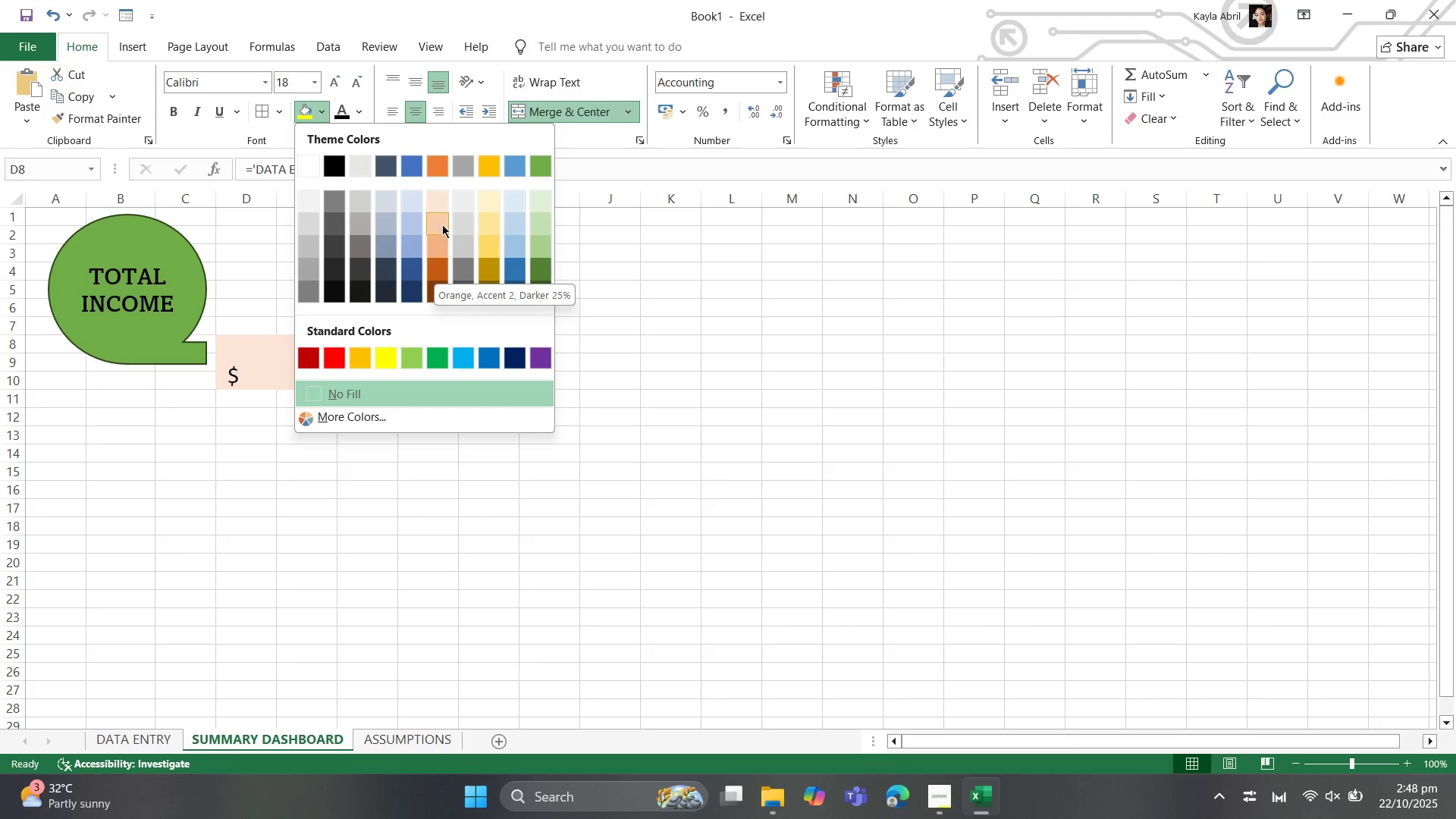 
left_click([443, 230])
 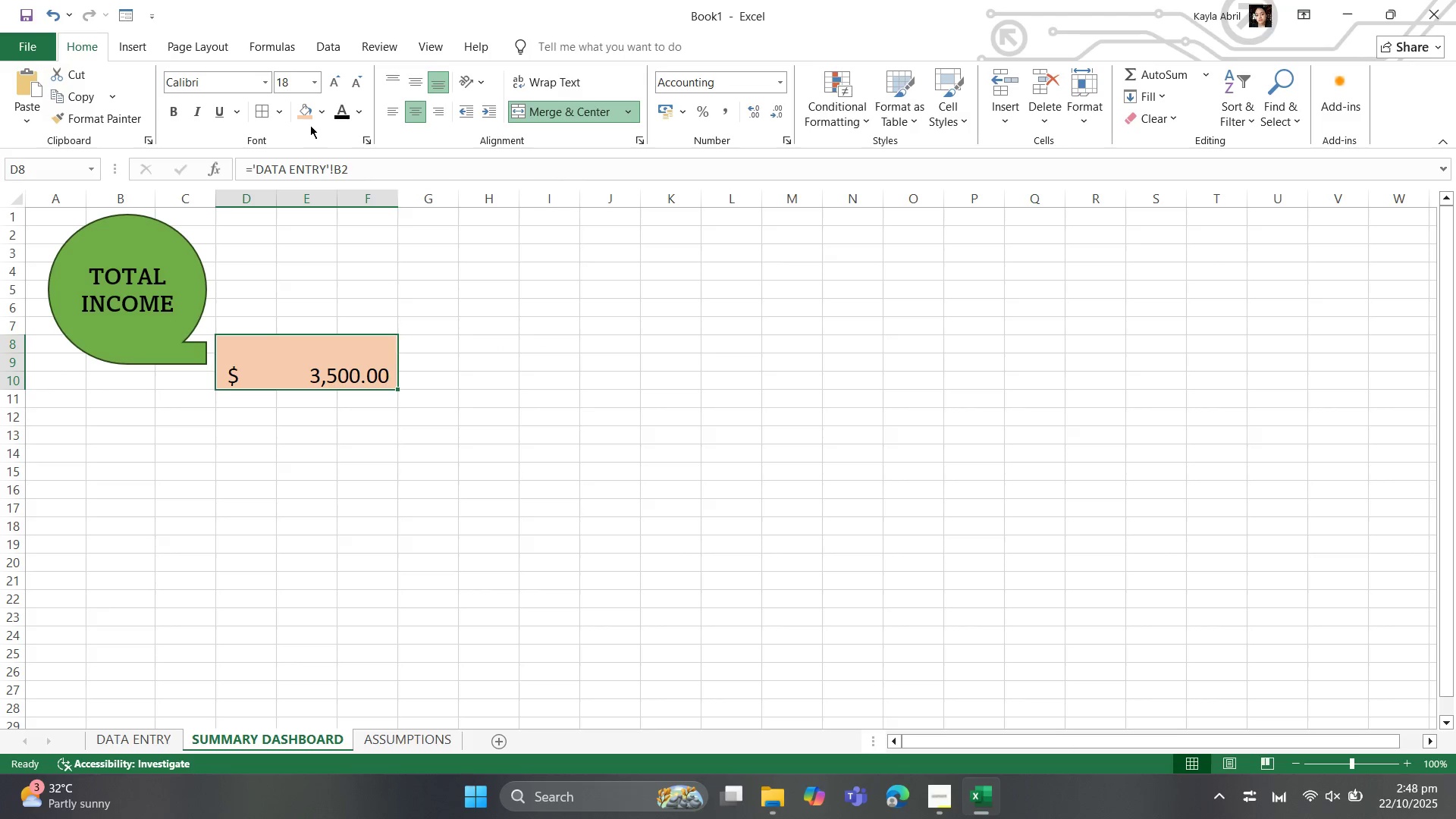 
key(Control+B)
 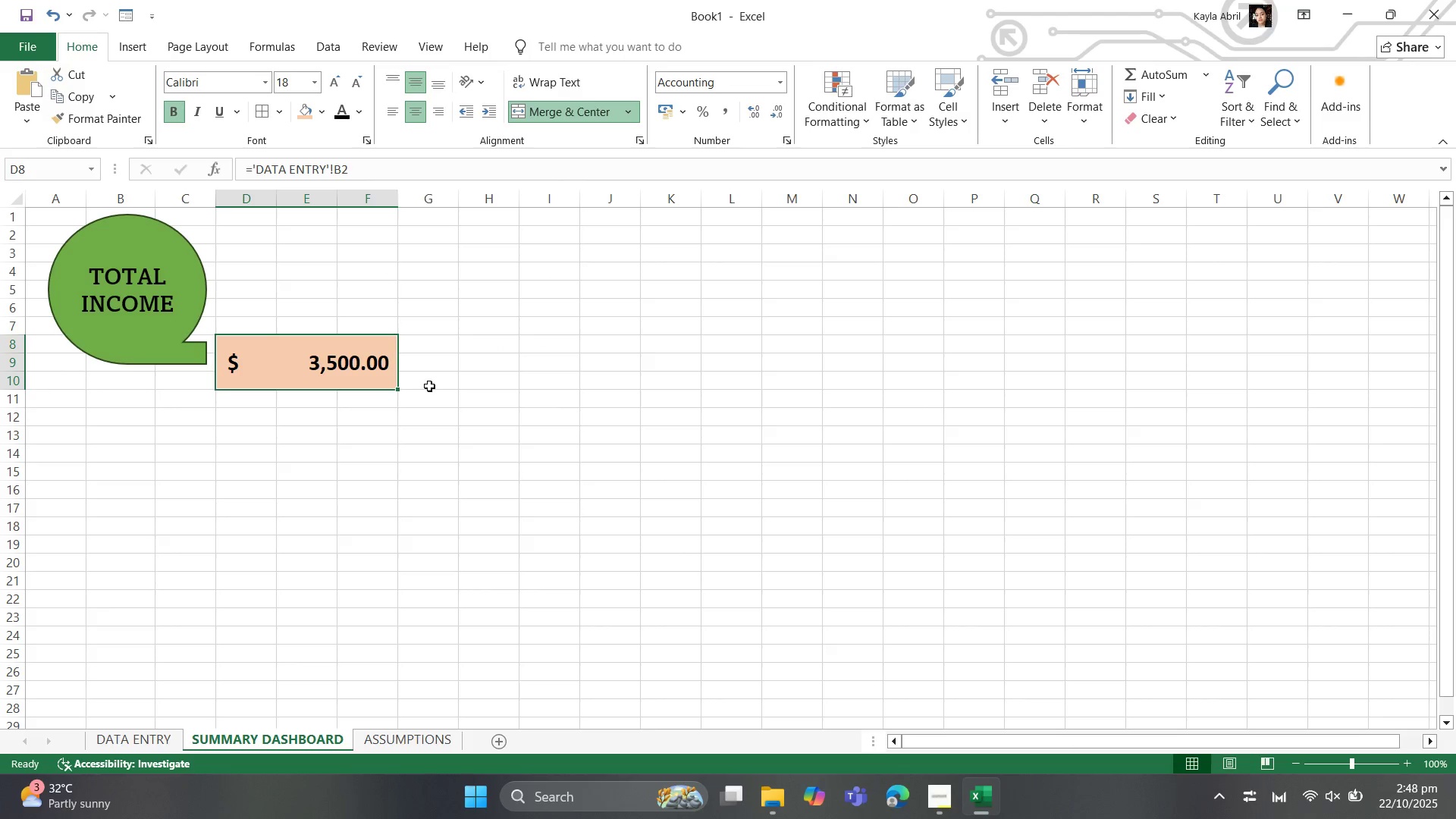 
left_click([508, 315])
 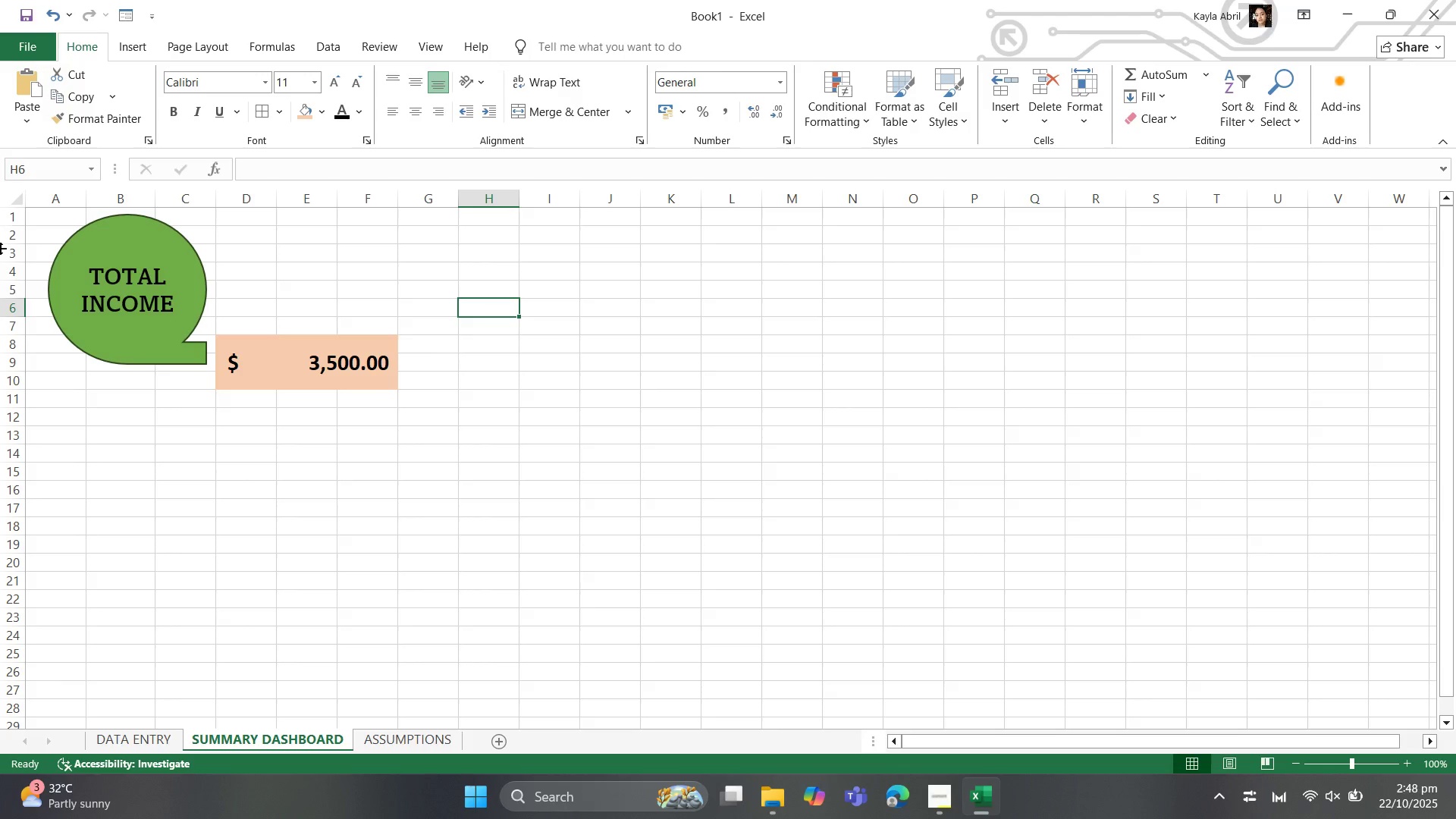 
wait(5.18)
 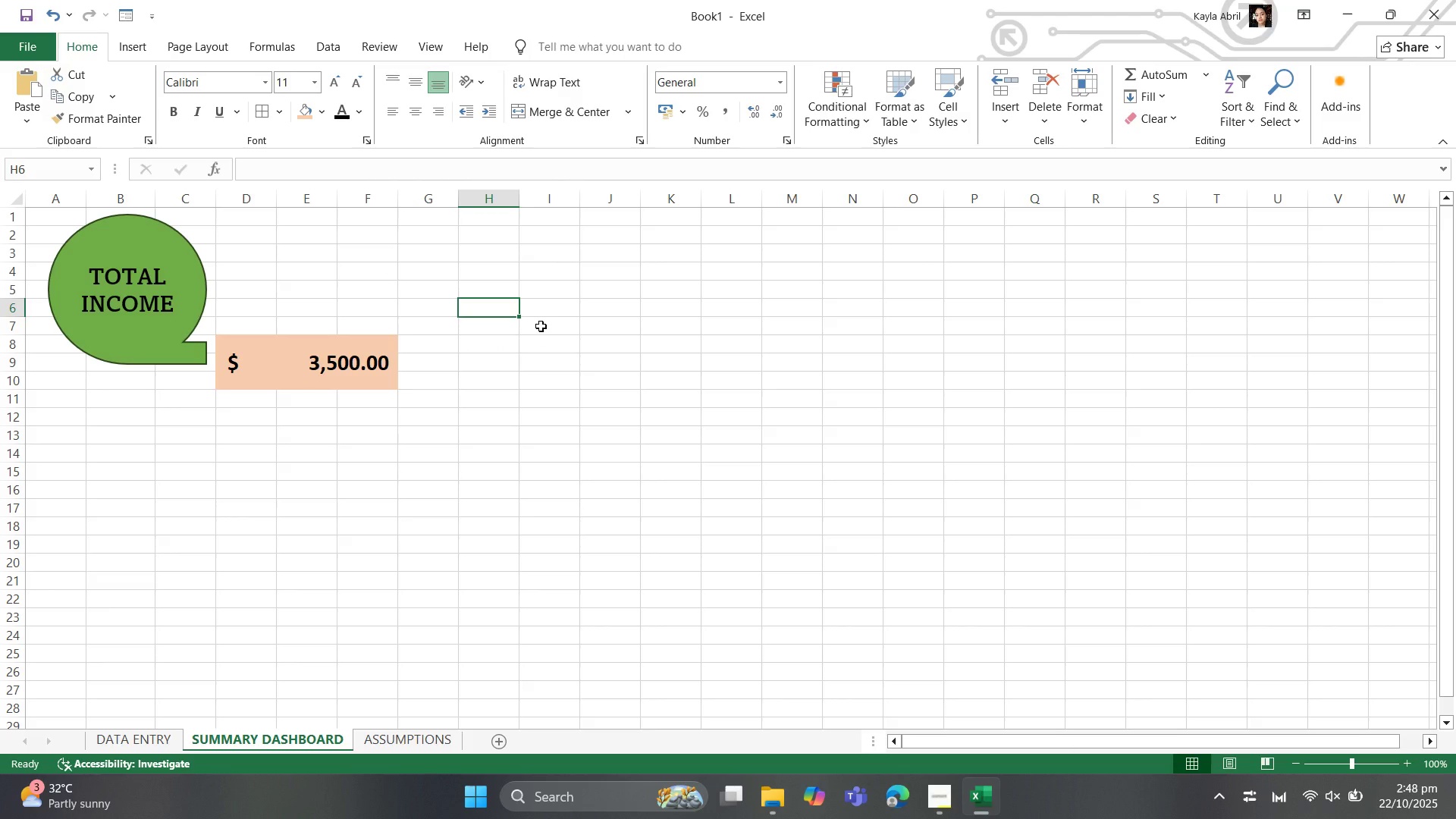 
left_click([177, 253])
 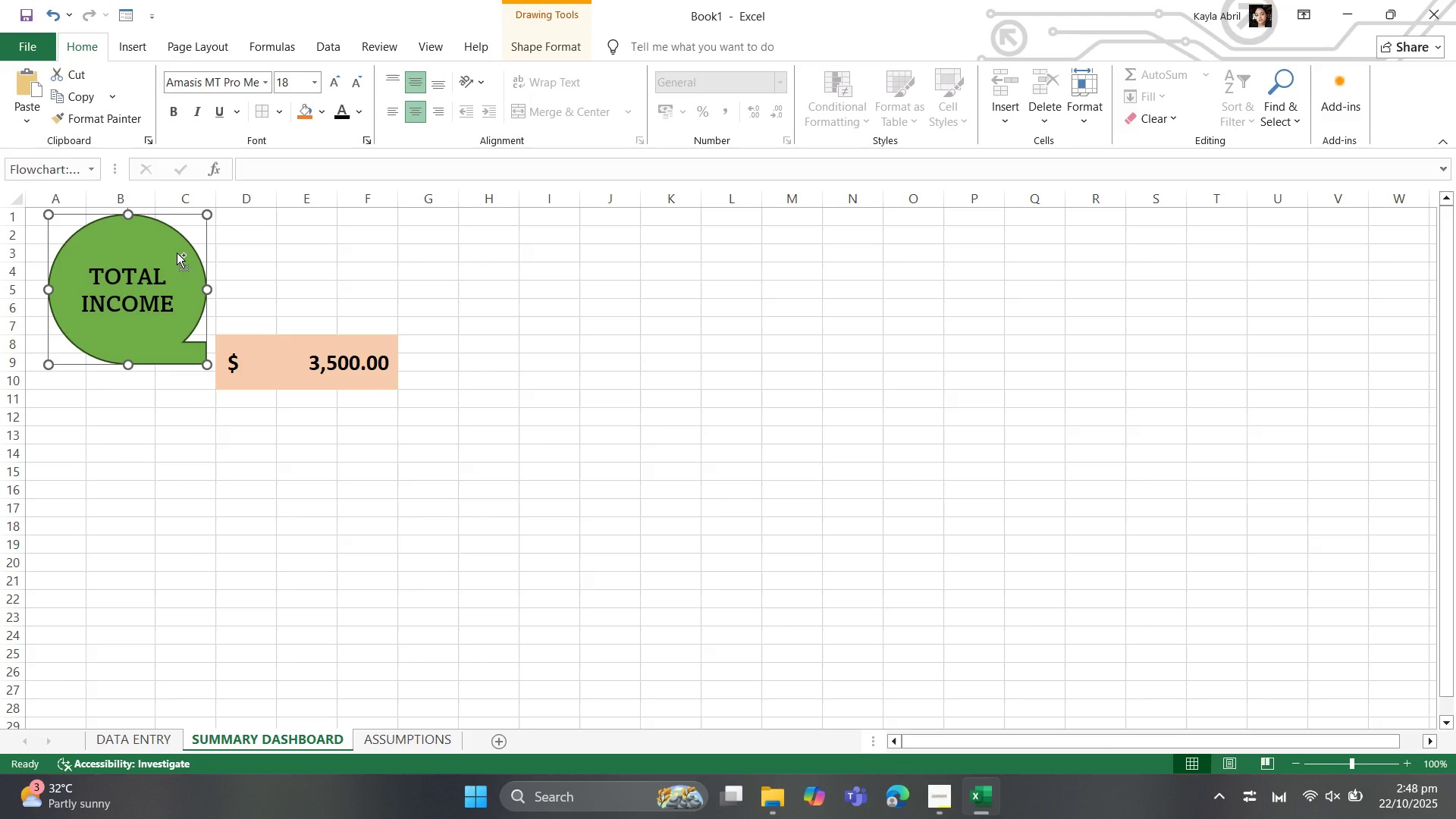 
key(Control+C)
 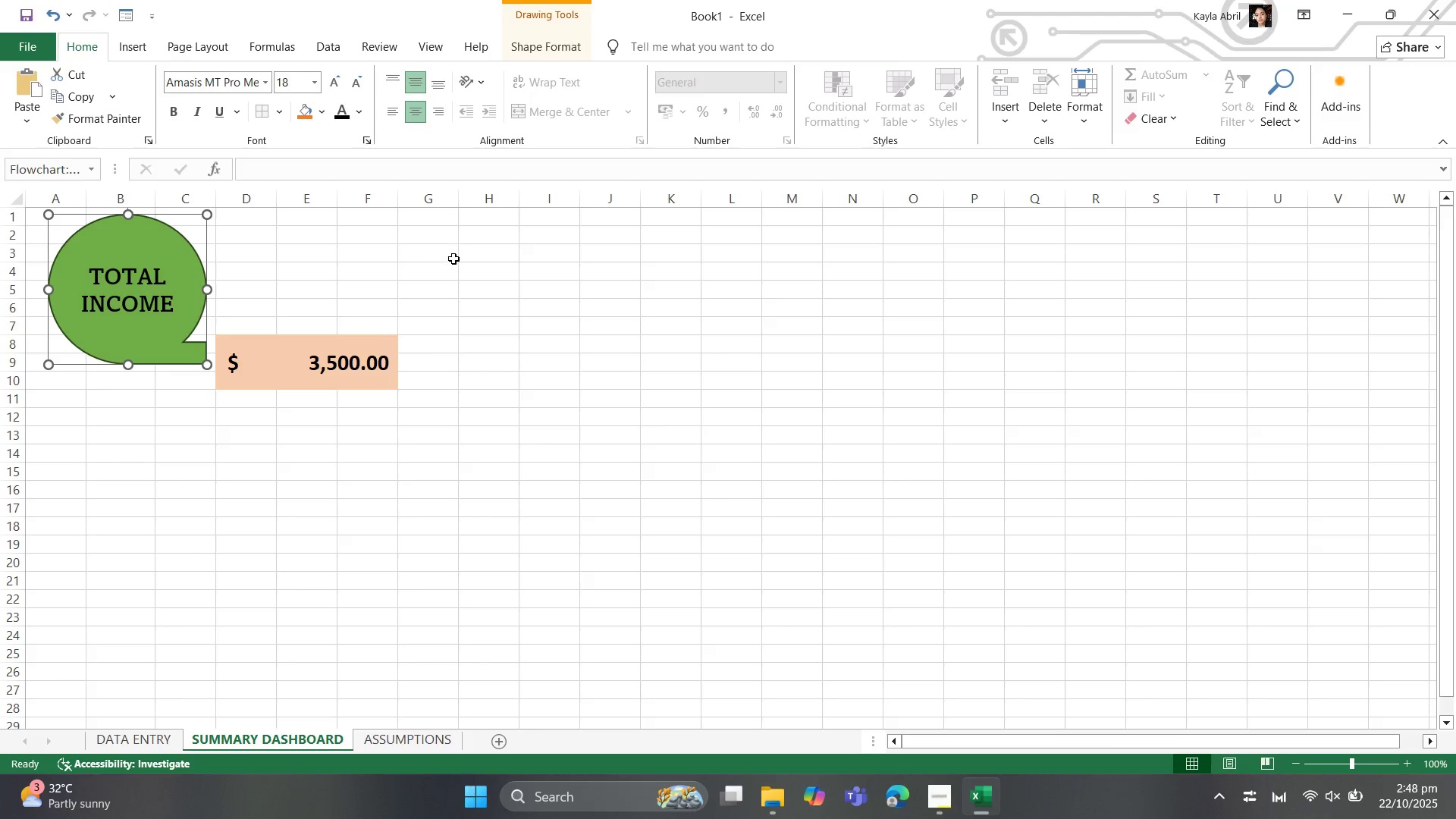 
left_click([453, 259])
 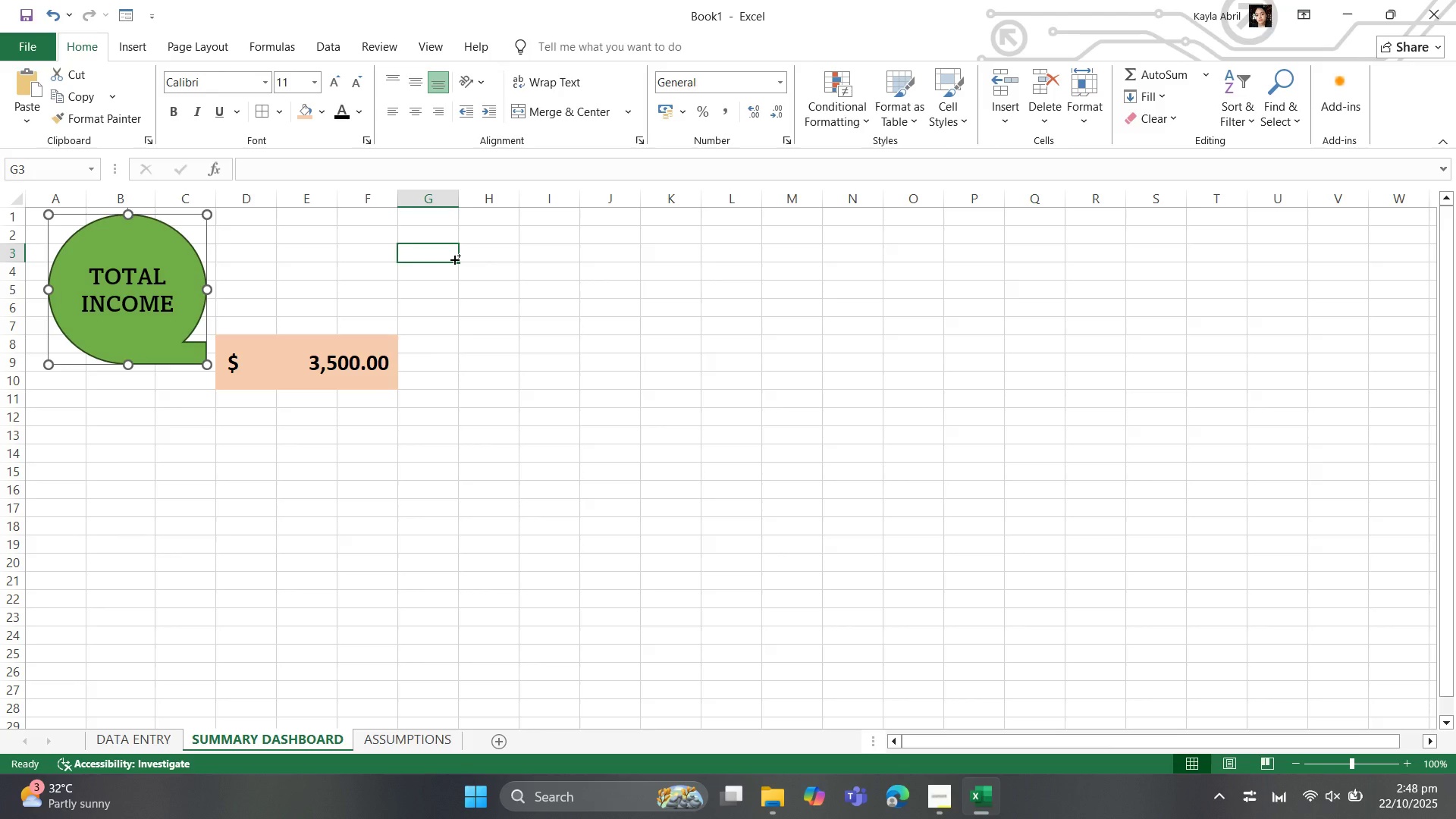 
key(Control+V)
 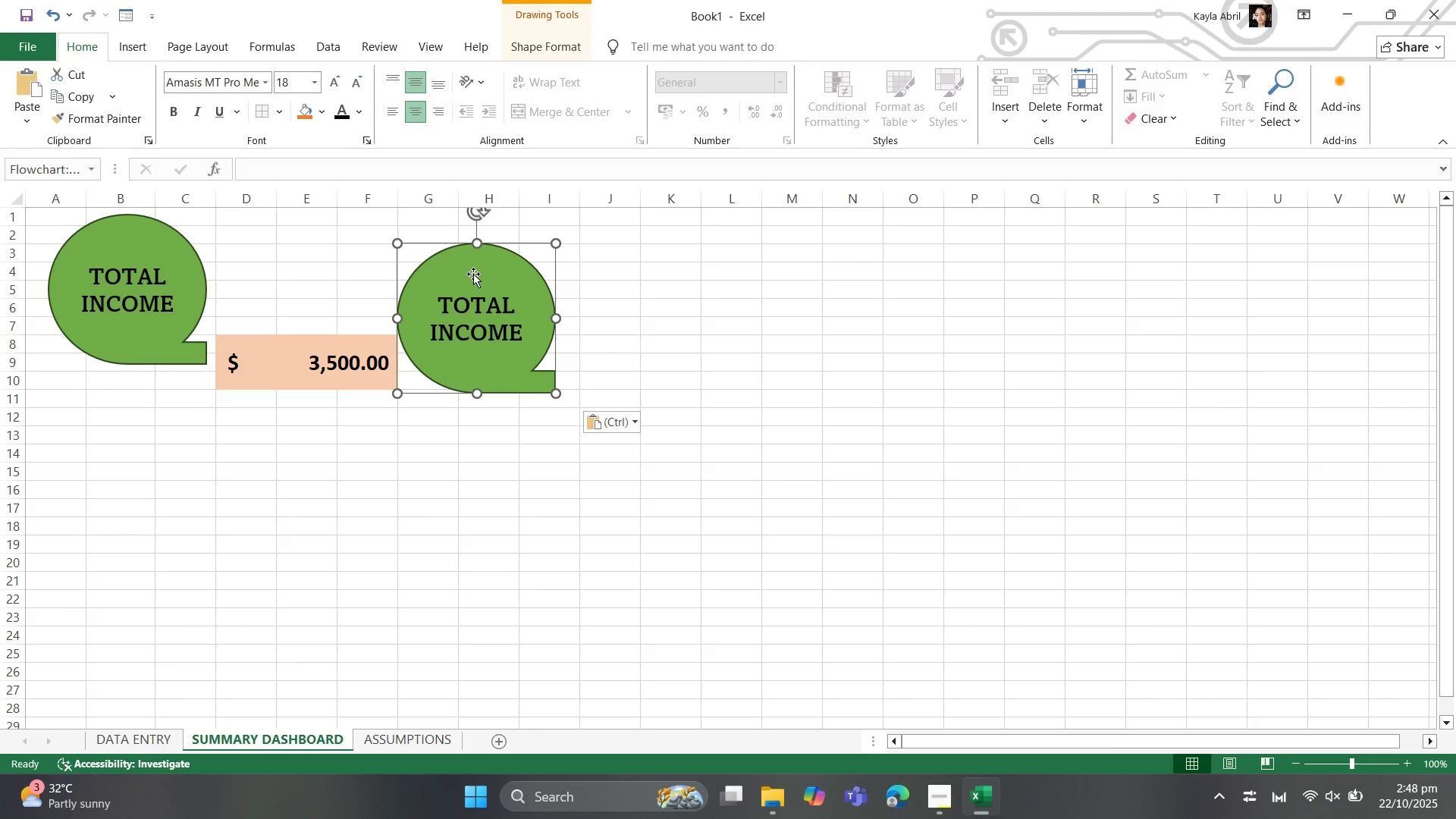 
left_click_drag(start_coordinate=[473, 274], to_coordinate=[488, 248])
 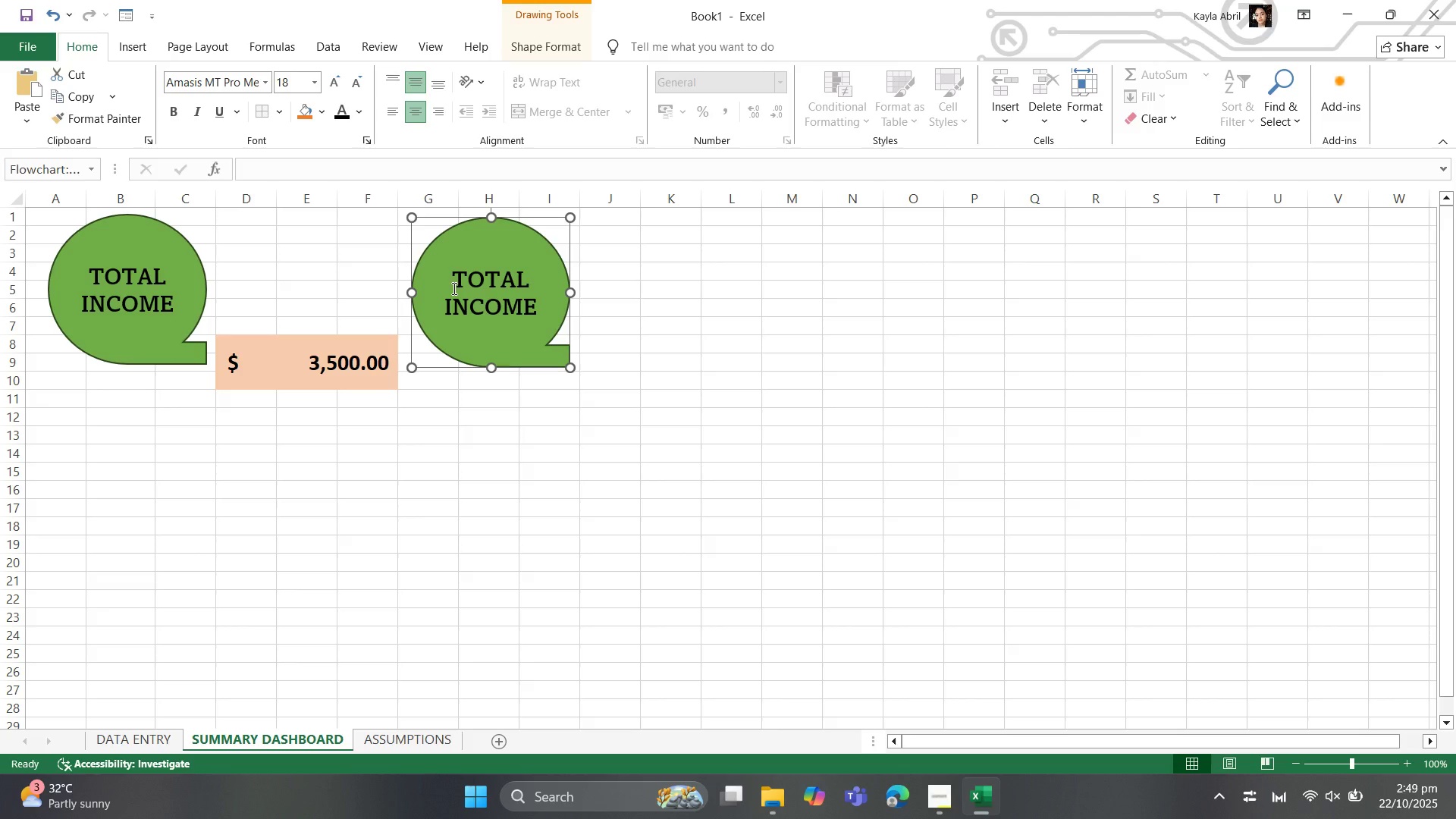 
wait(11.64)
 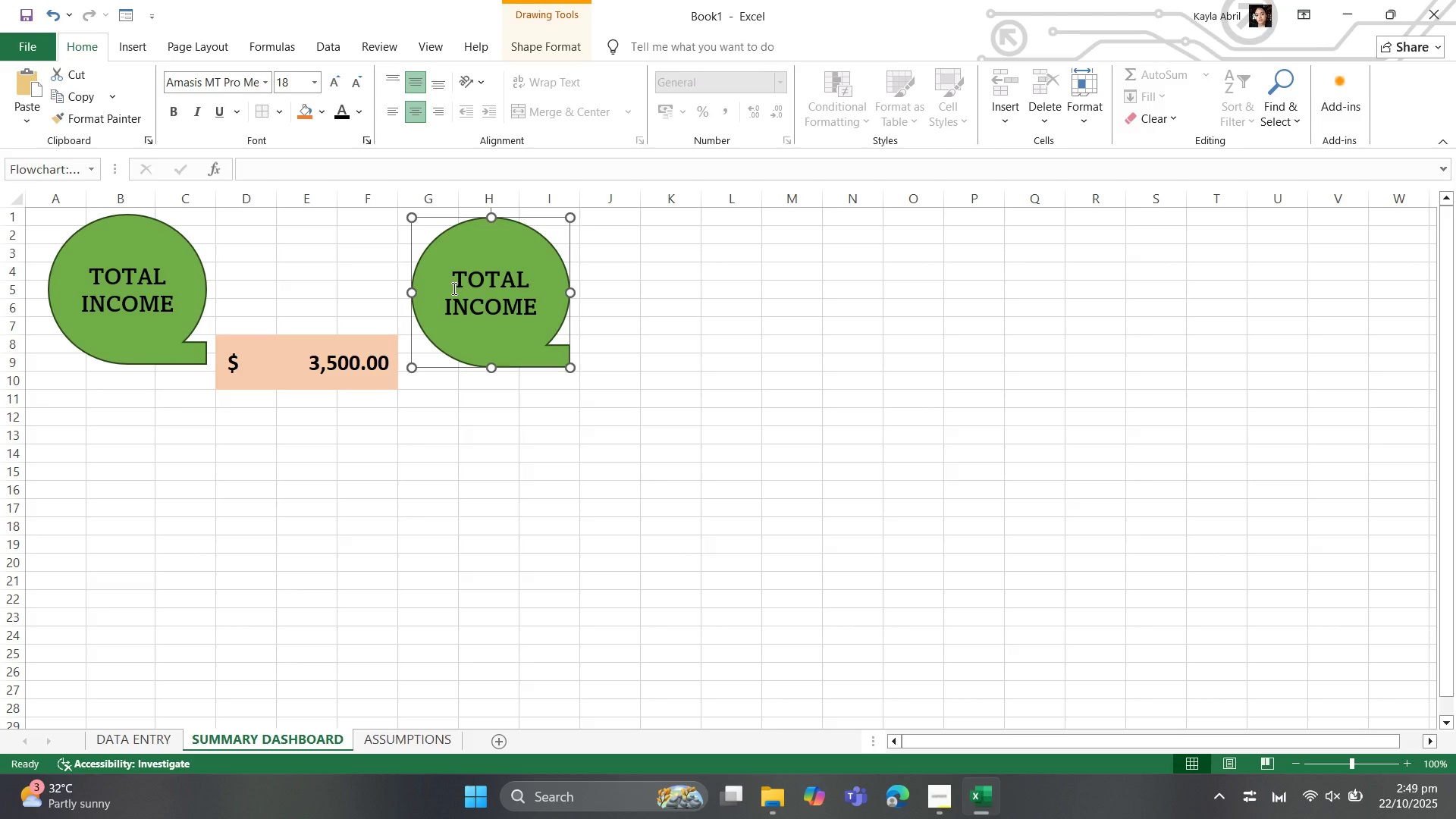 
left_click([621, 613])
 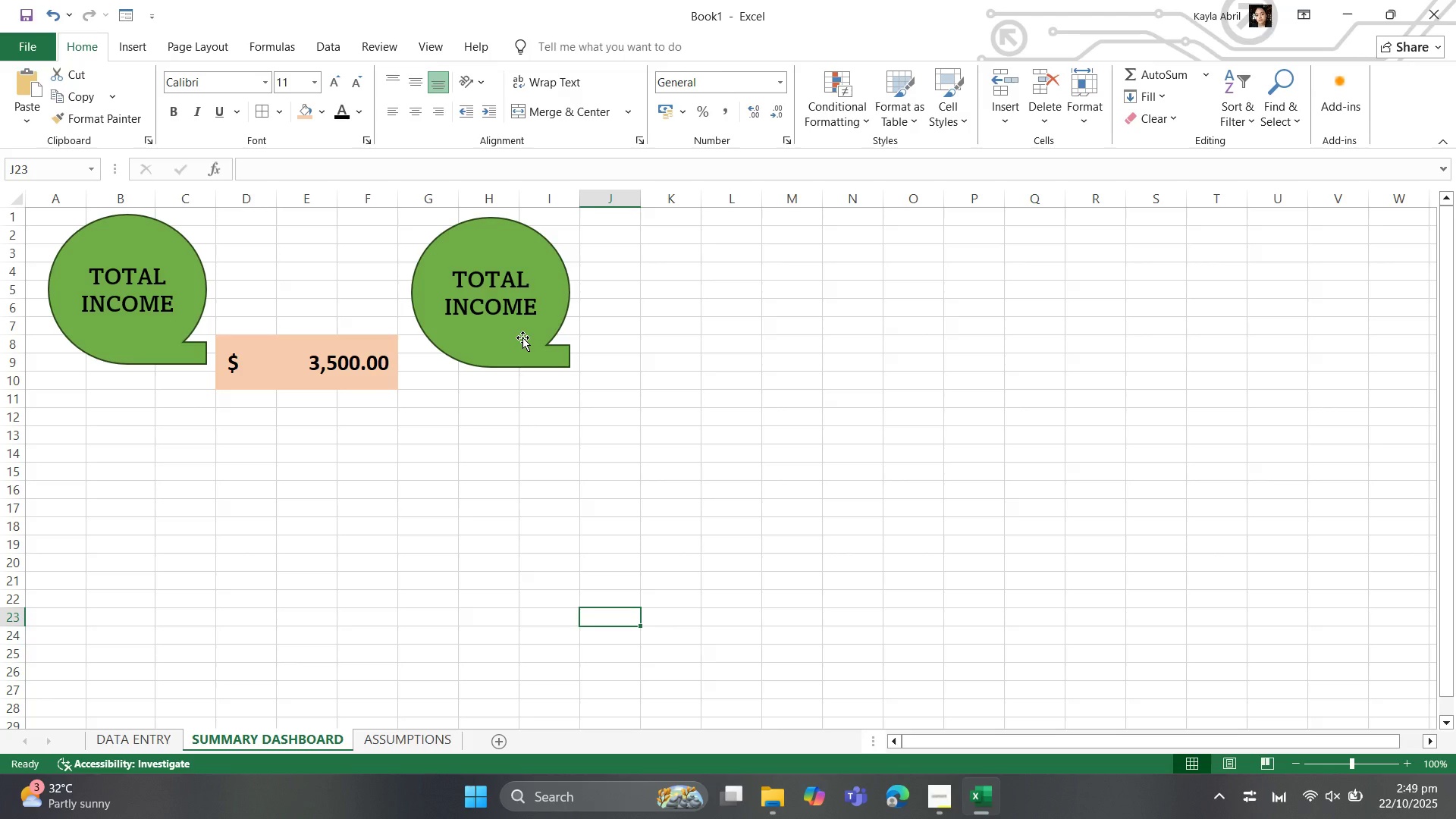 
left_click([522, 337])
 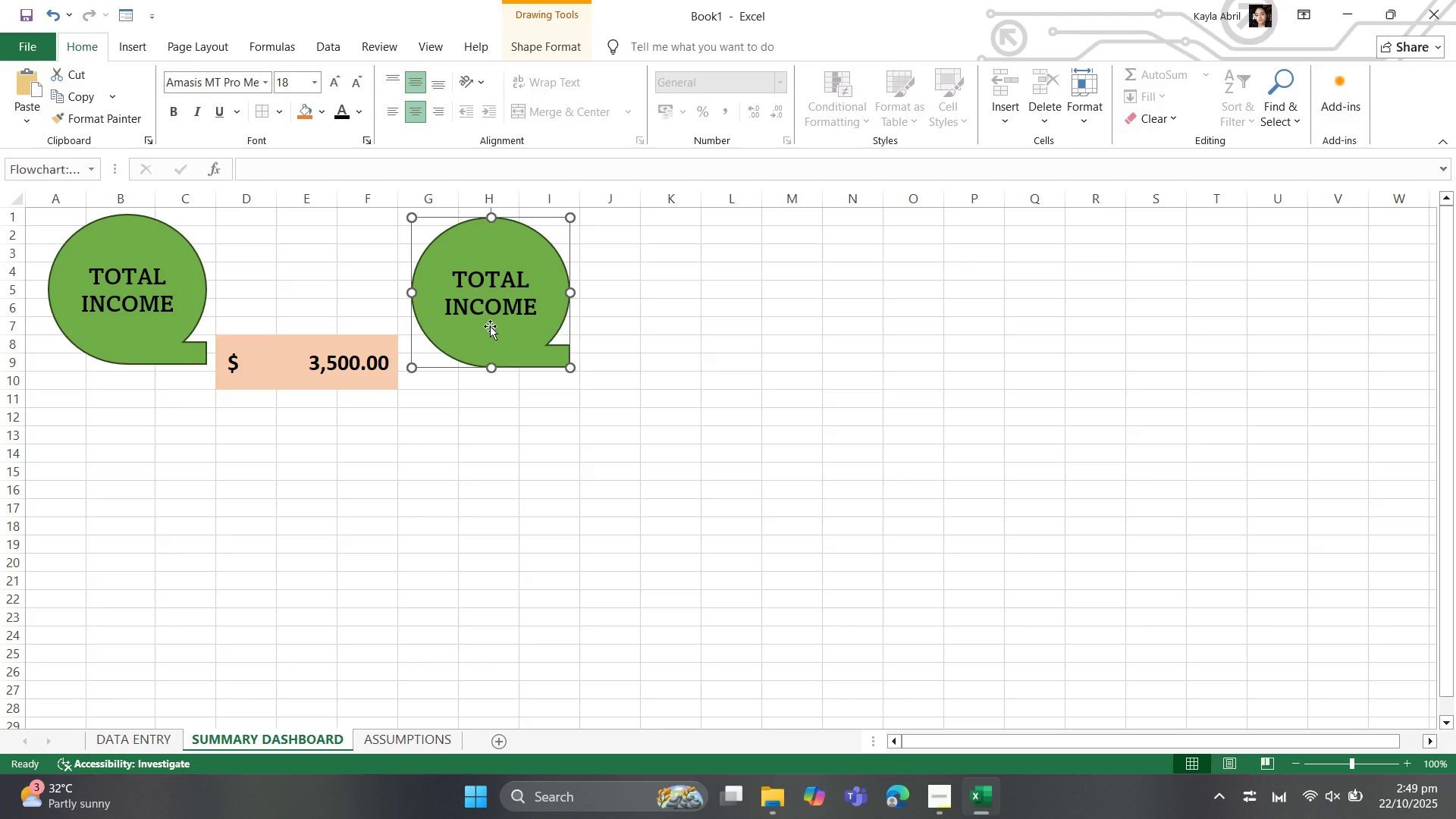 
key(ArrowUp)
 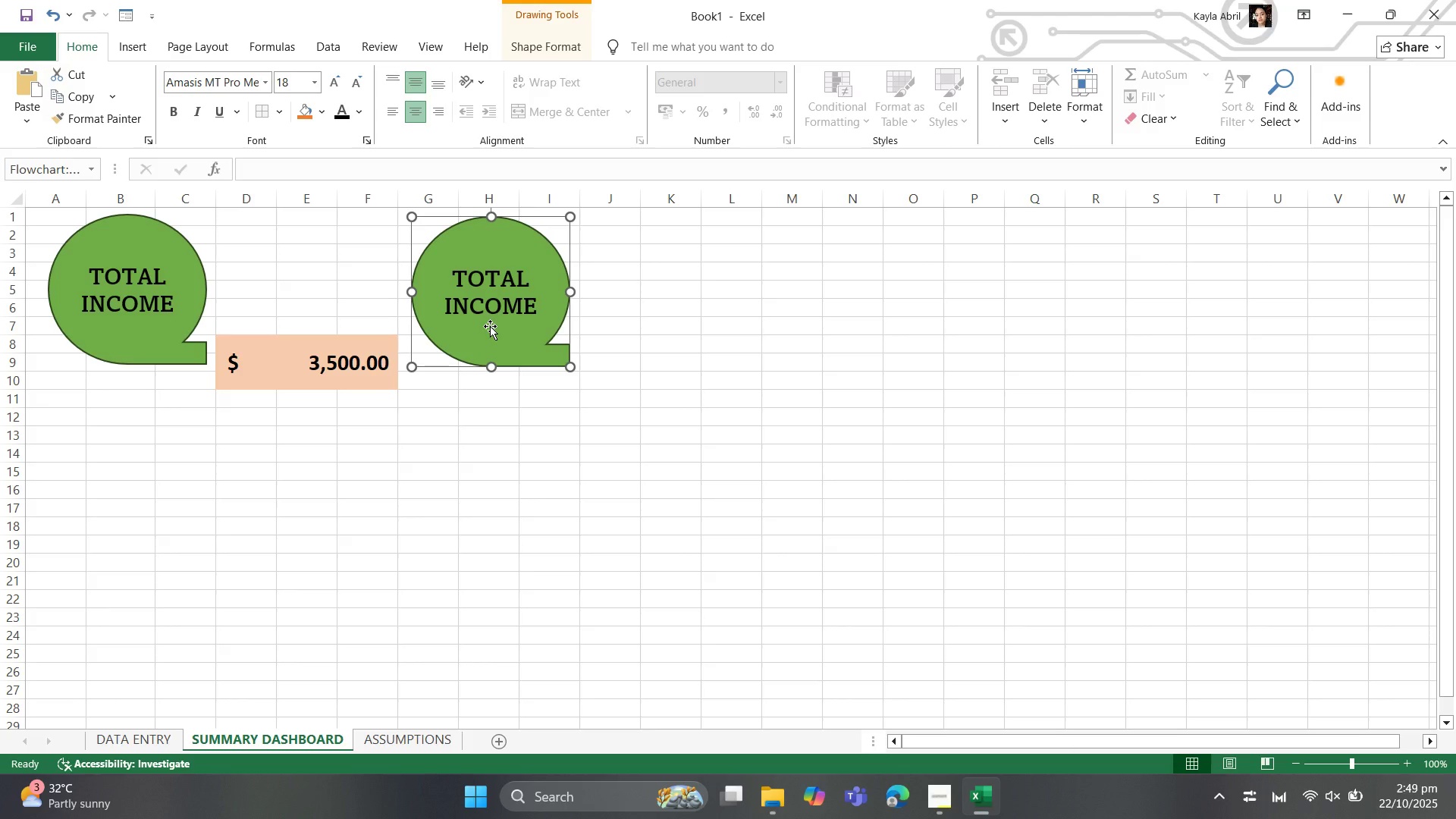 
key(ArrowUp)
 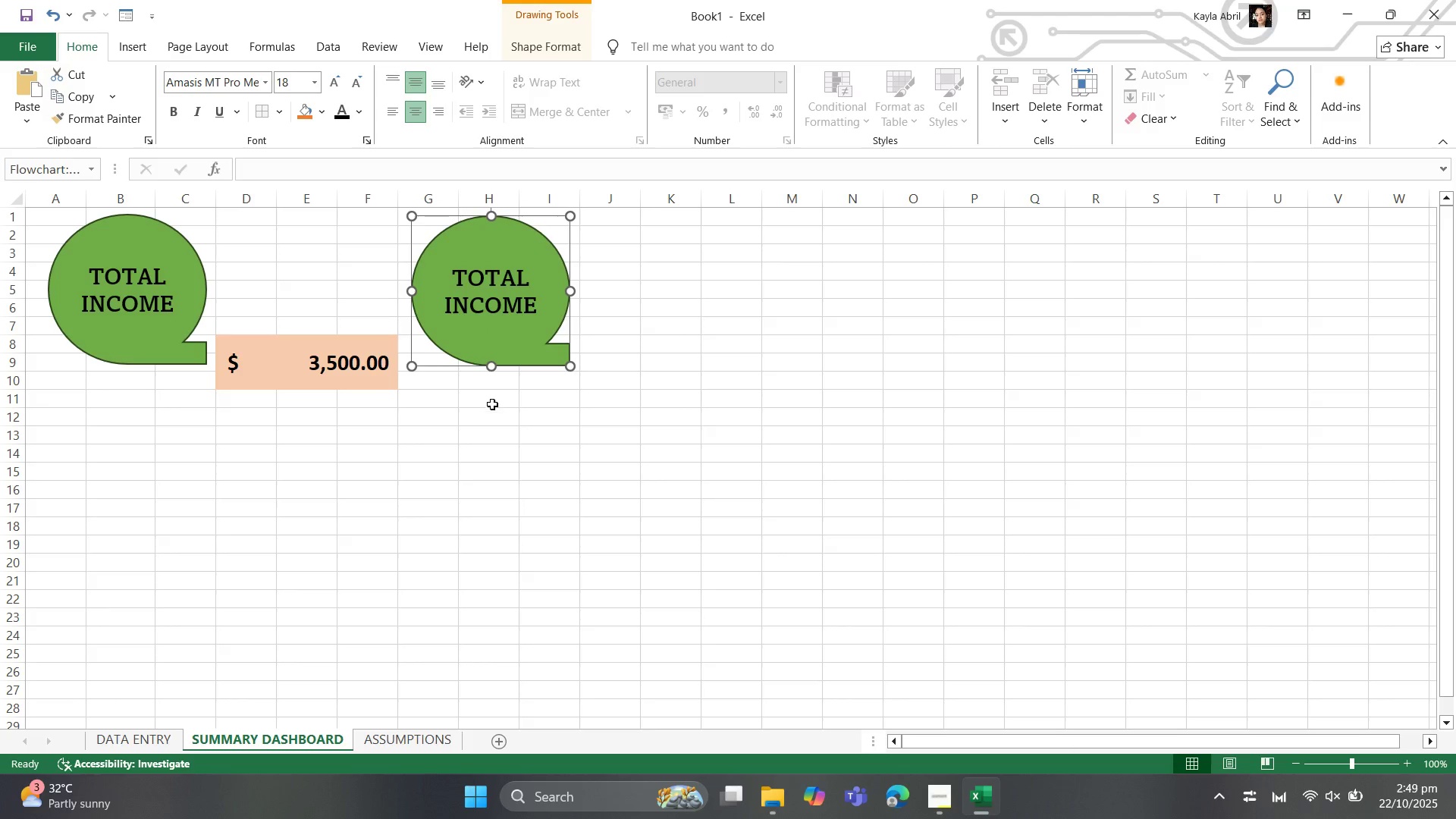 
left_click([492, 419])
 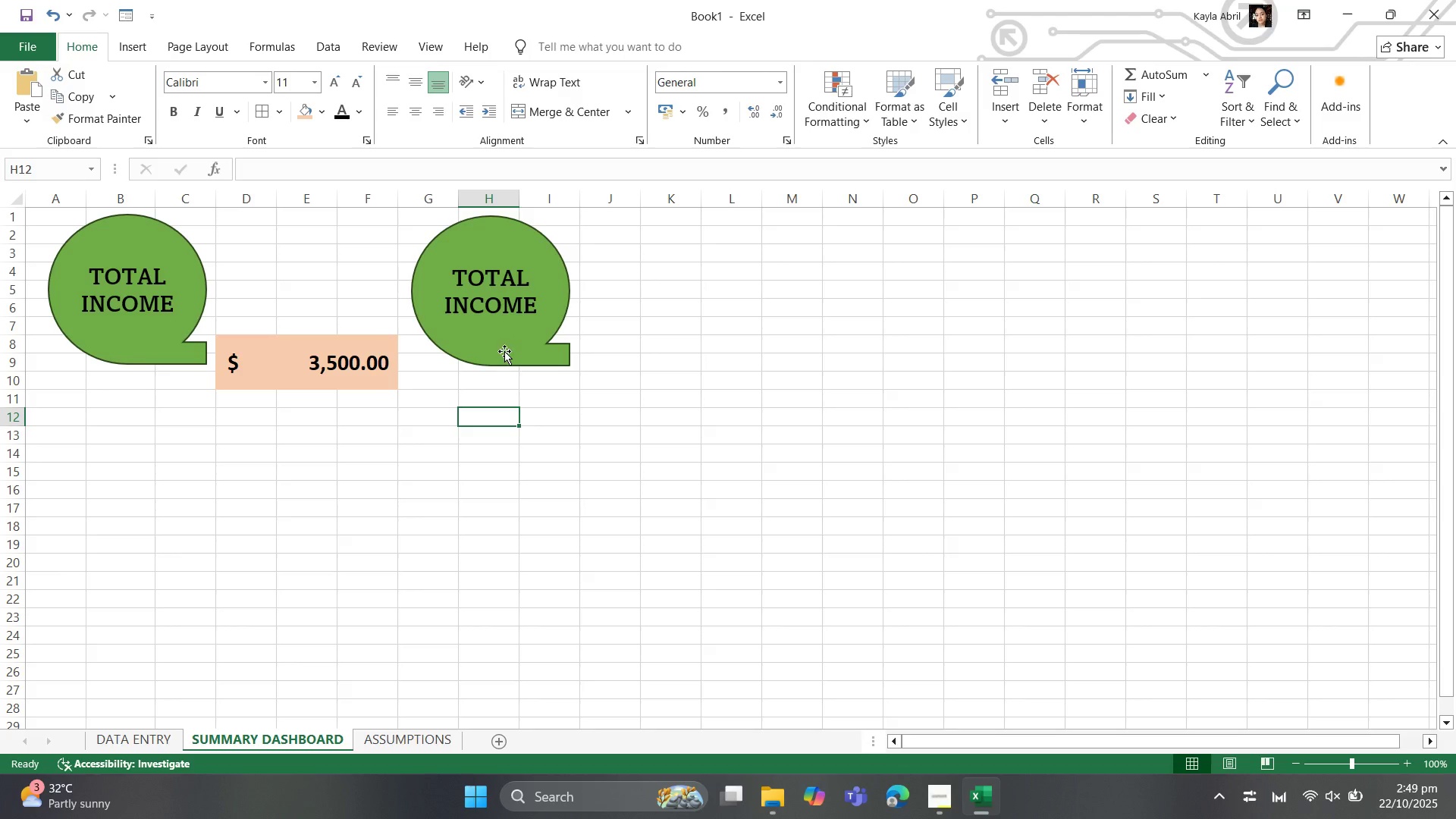 
left_click([503, 351])
 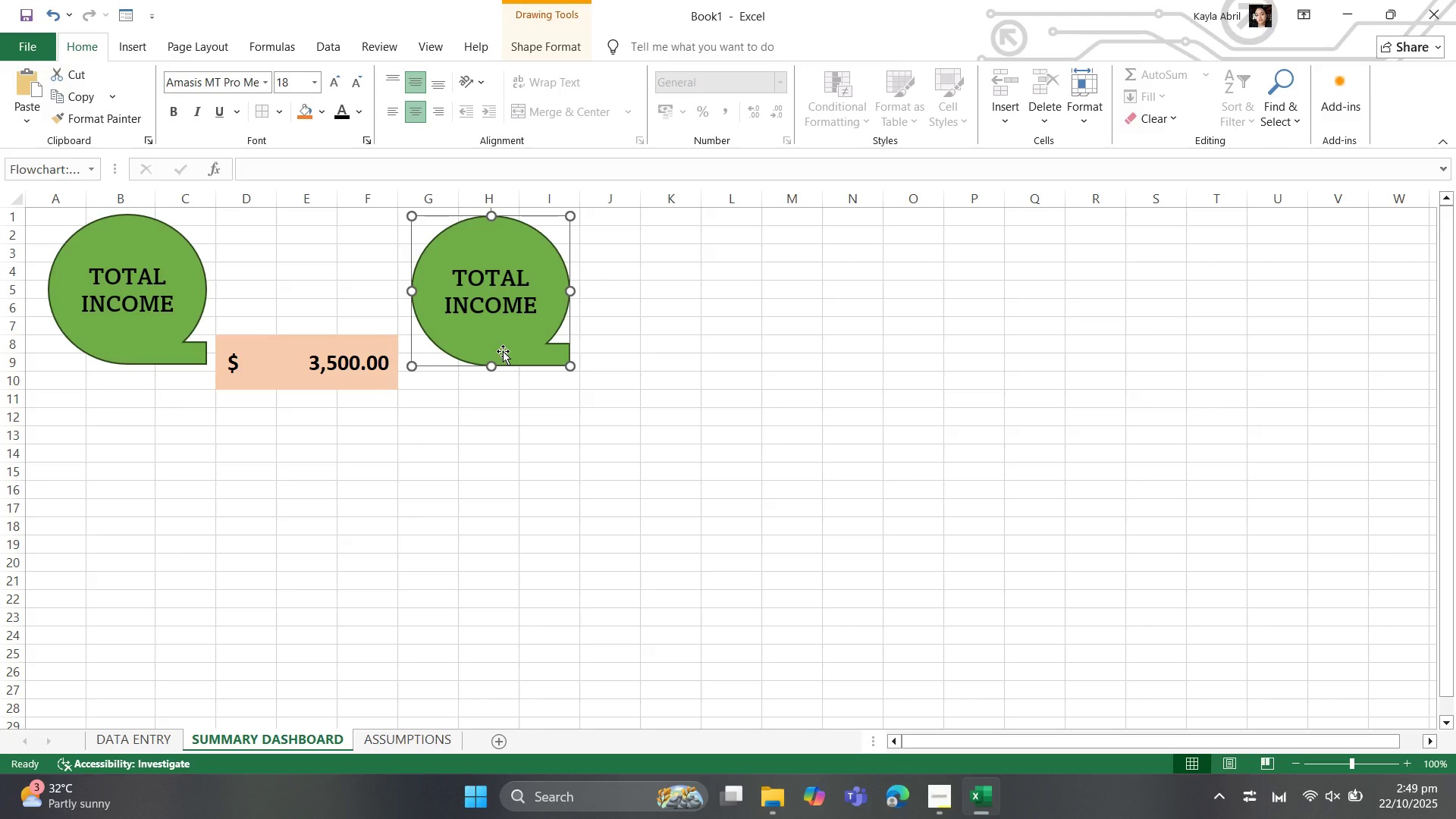 
key(ArrowUp)
 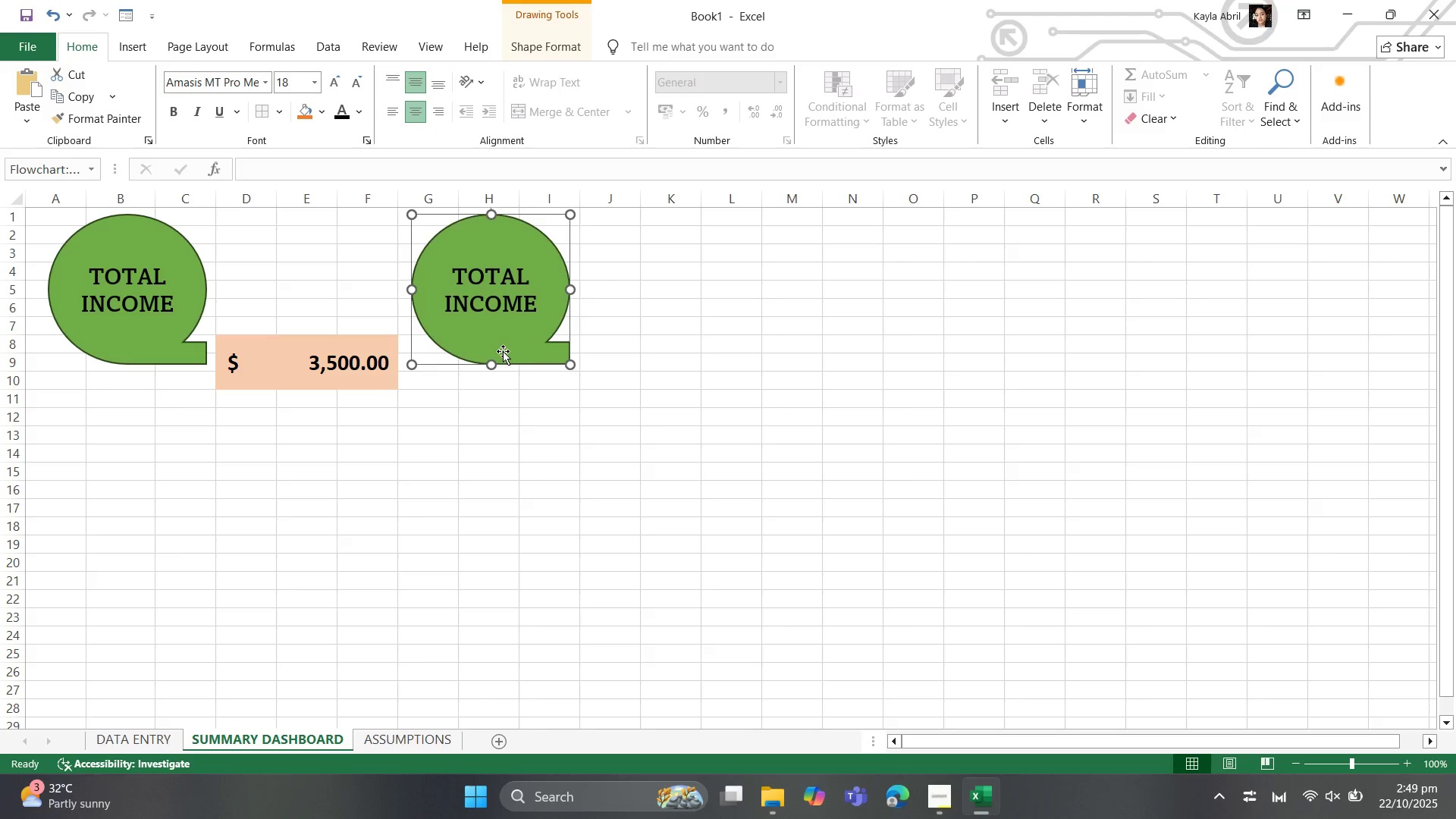 
key(ArrowUp)
 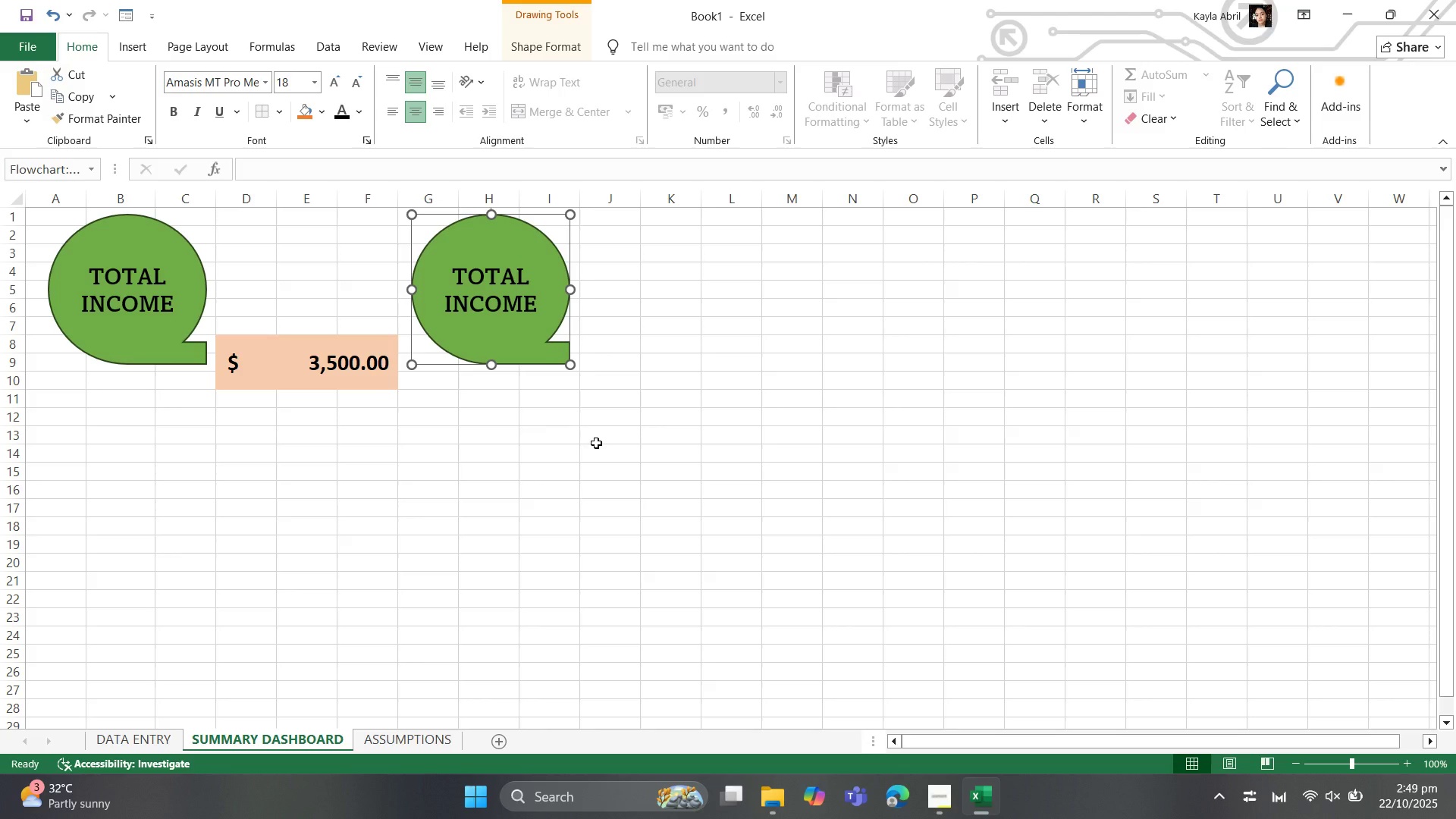 
left_click_drag(start_coordinate=[596, 443], to_coordinate=[600, 445])
 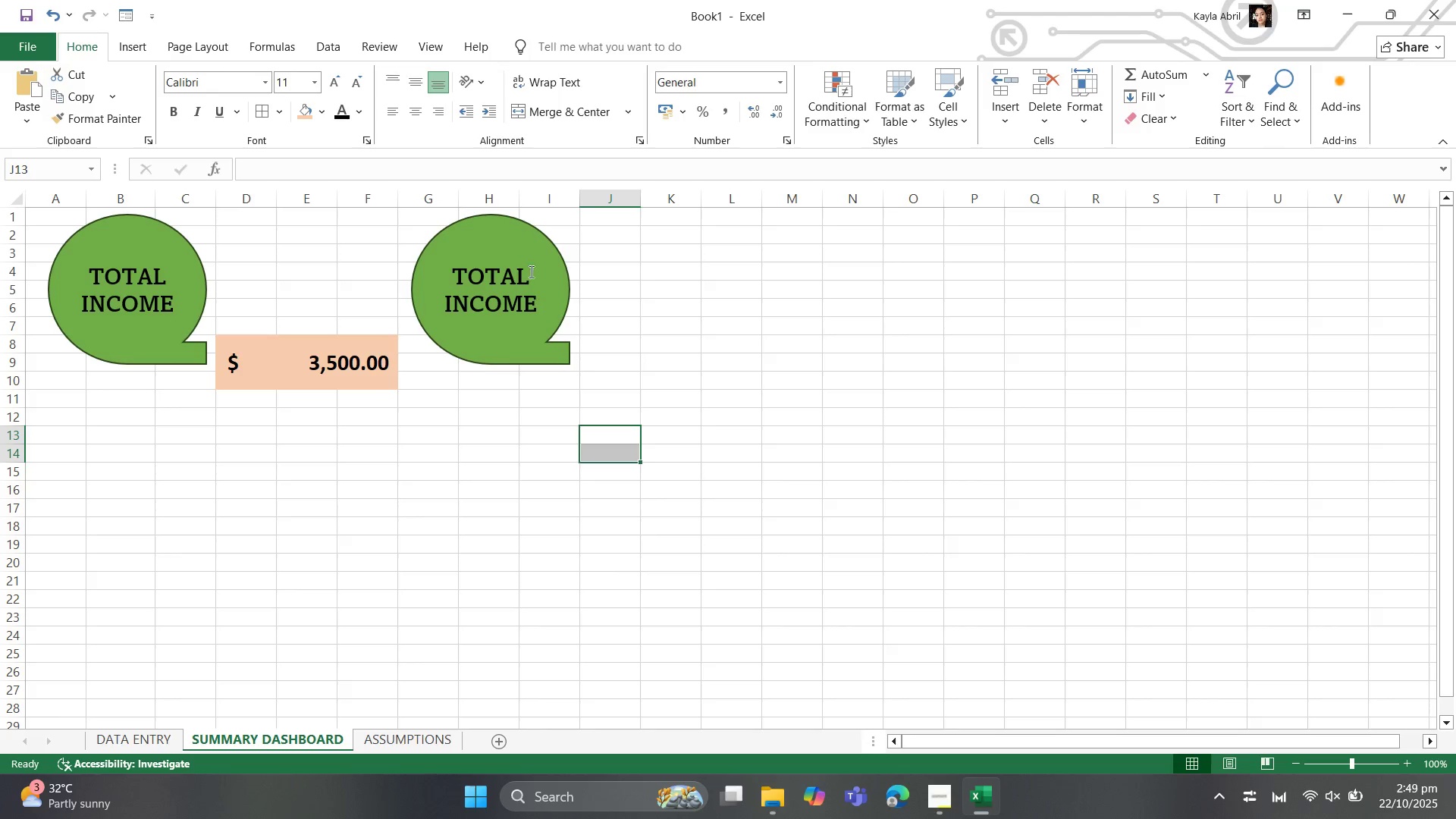 
left_click([491, 237])
 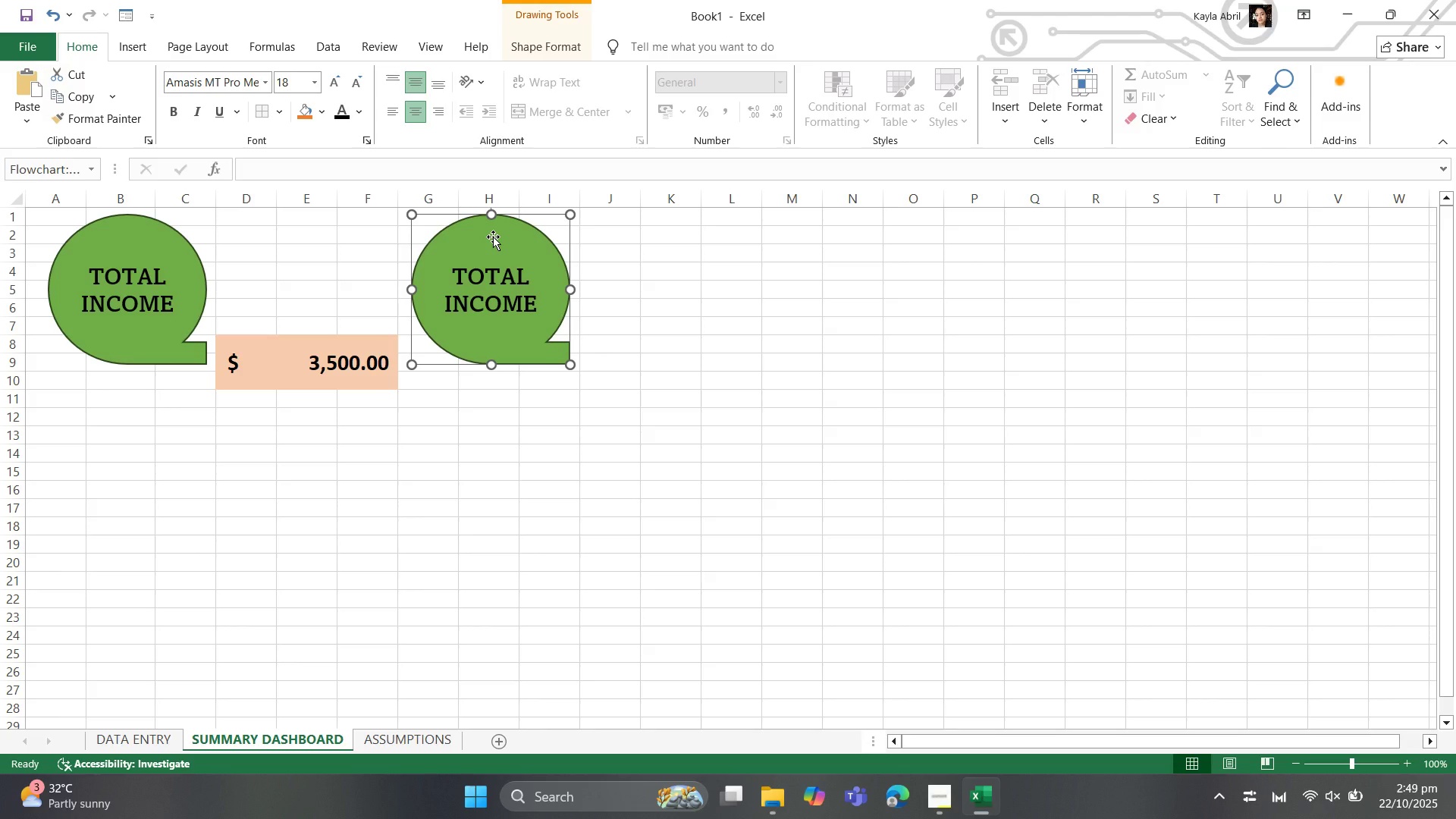 
key(ArrowUp)
 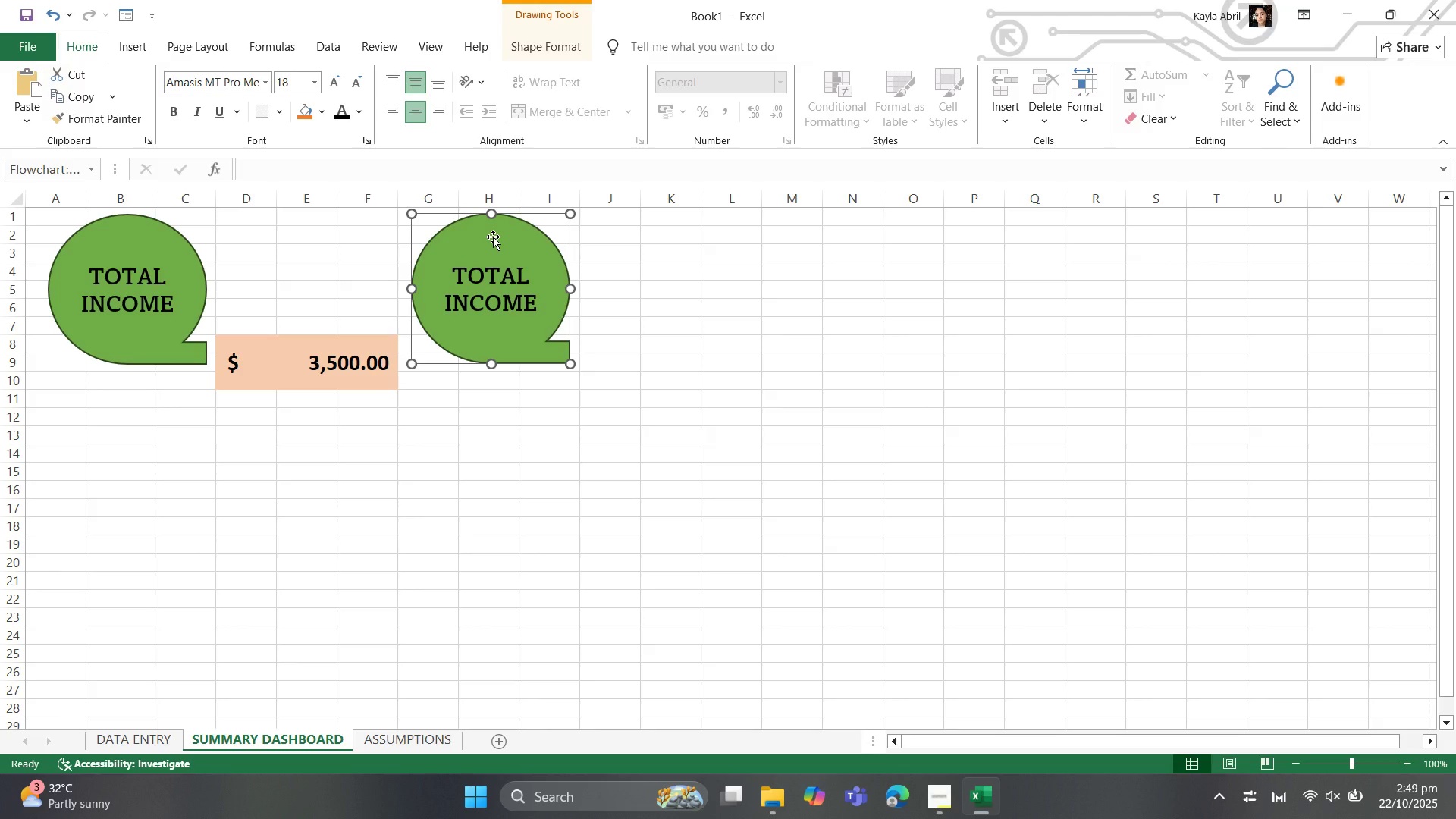 
key(ArrowUp)
 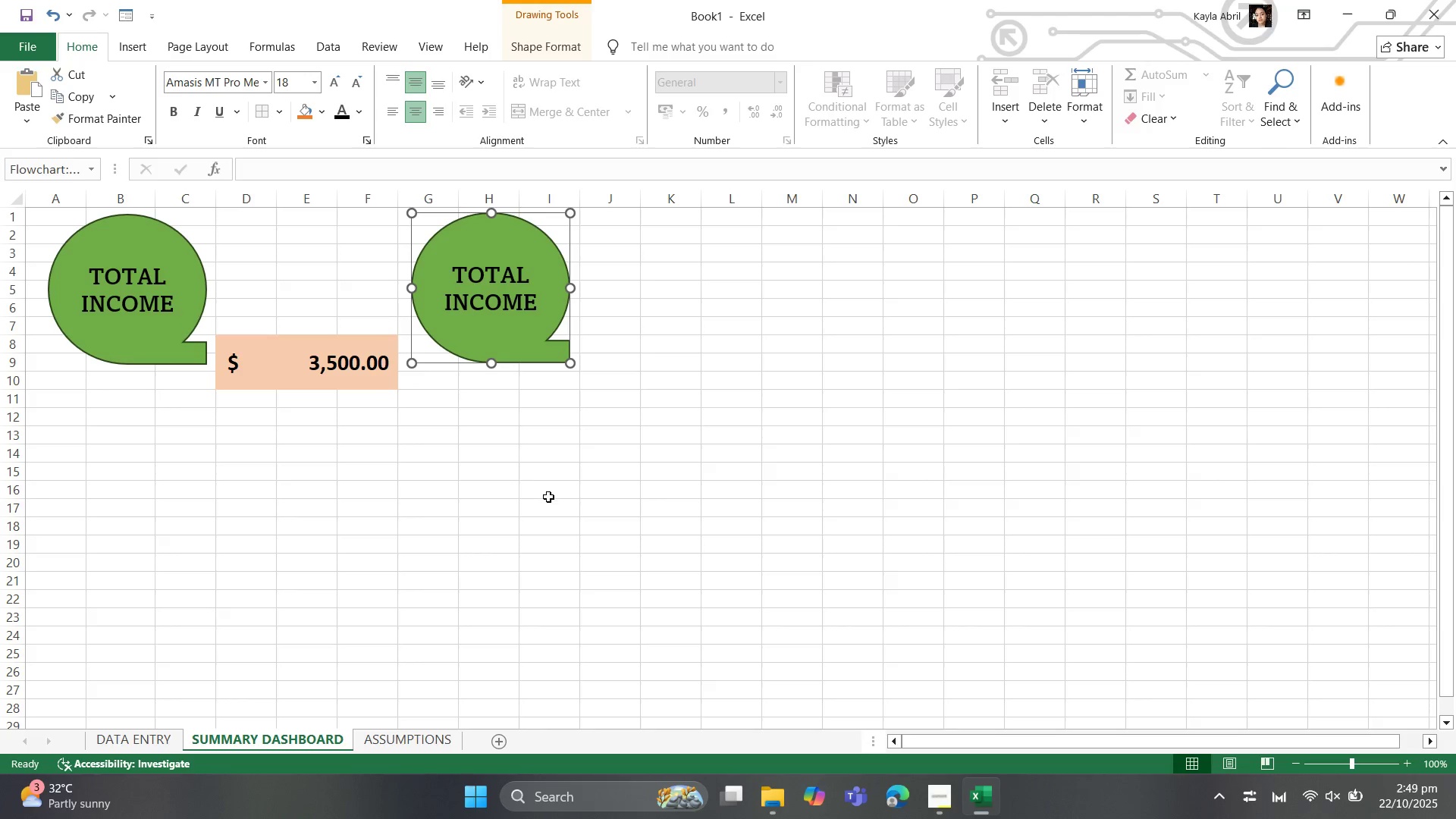 
left_click([548, 497])
 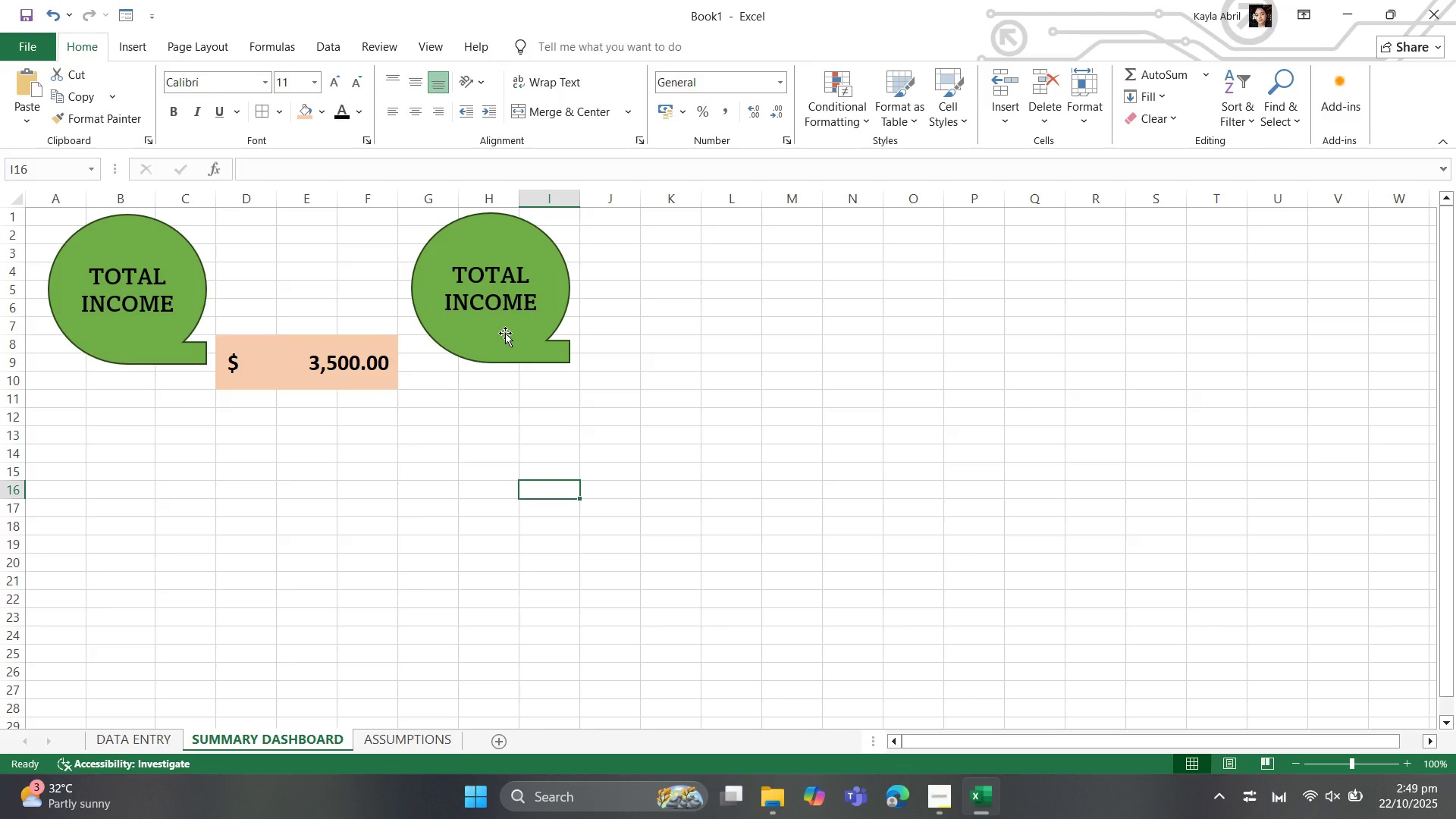 
left_click([505, 333])
 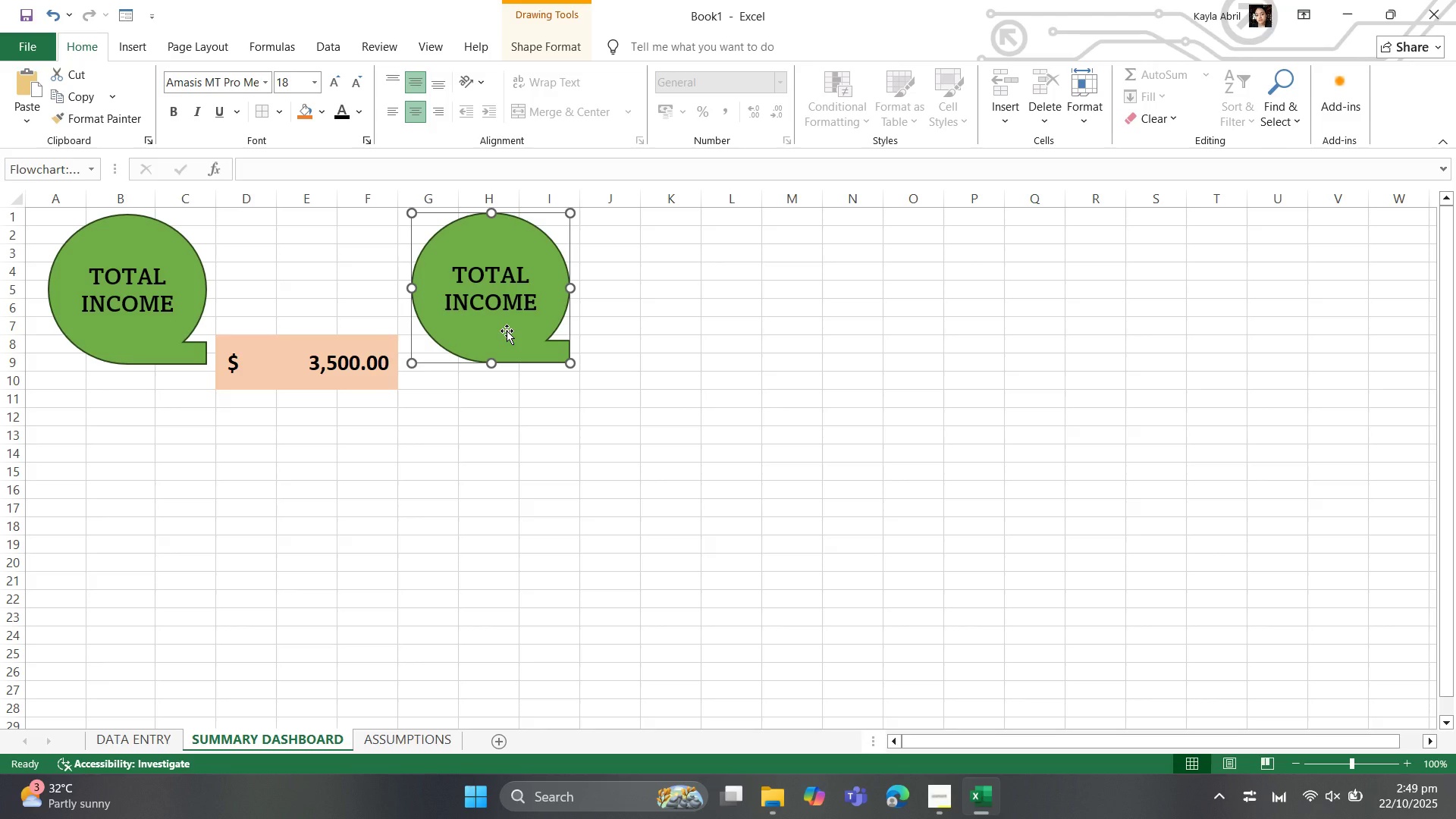 
key(ArrowDown)
 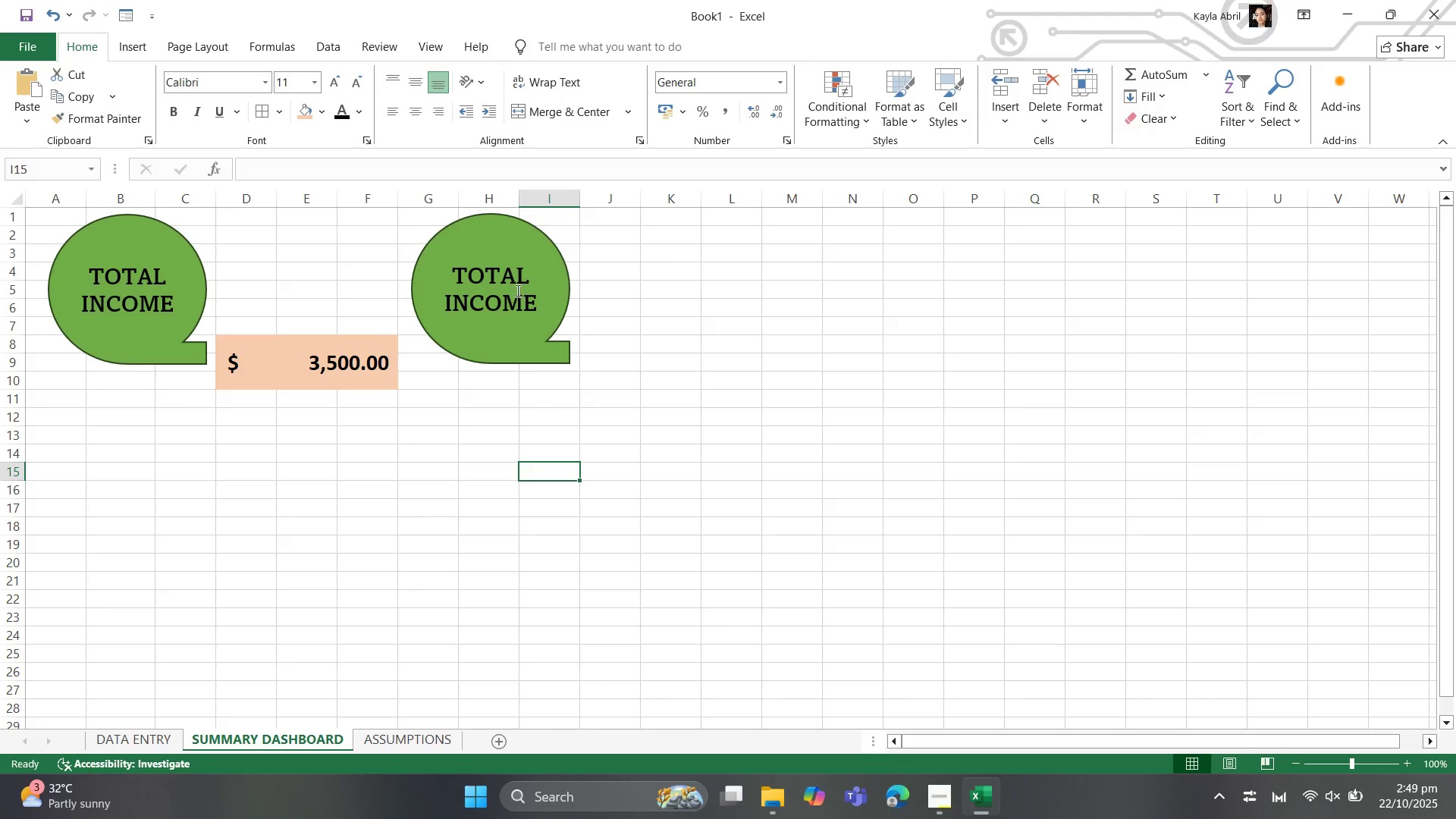 
wait(6.79)
 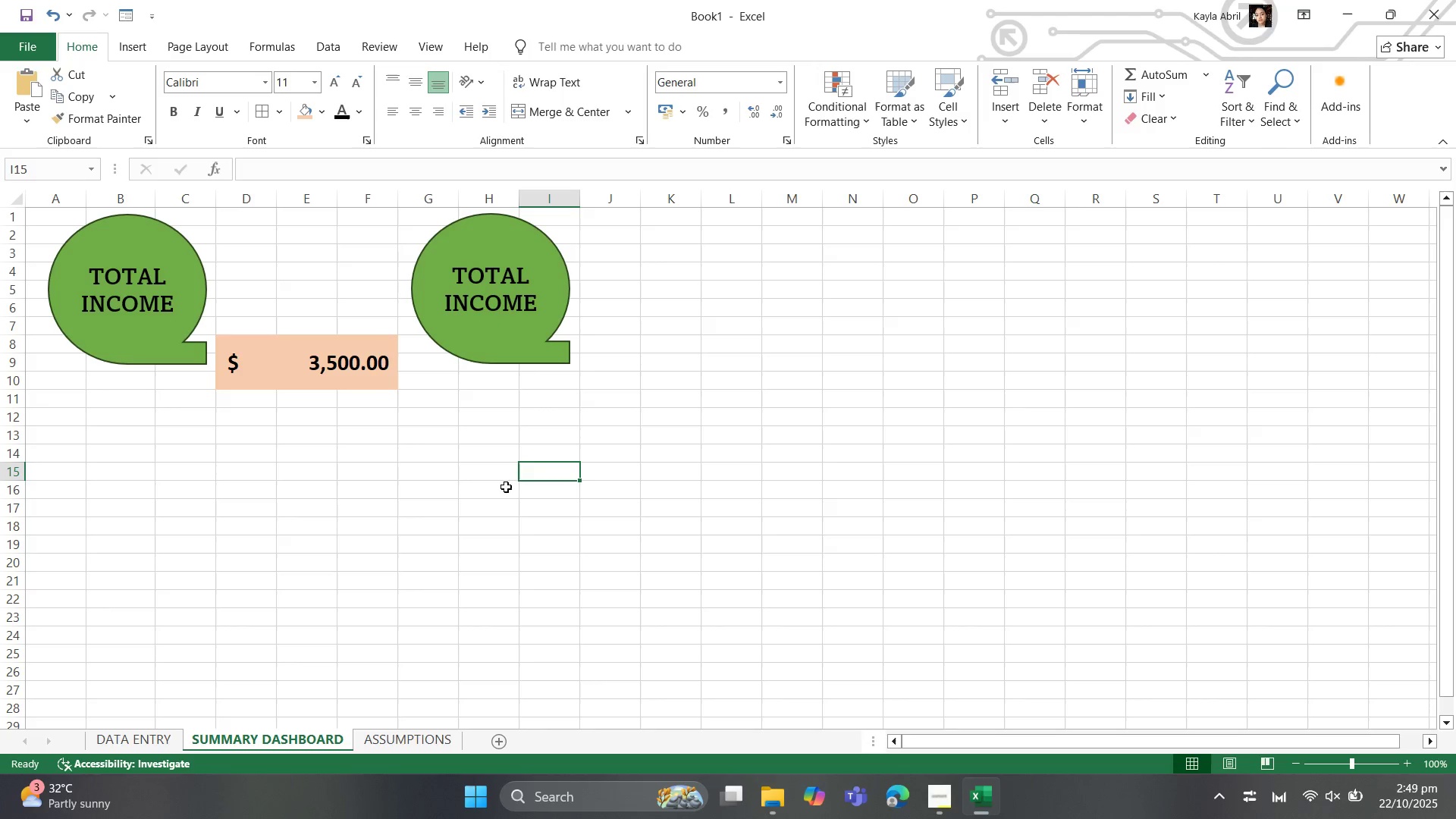 
left_click([500, 295])
 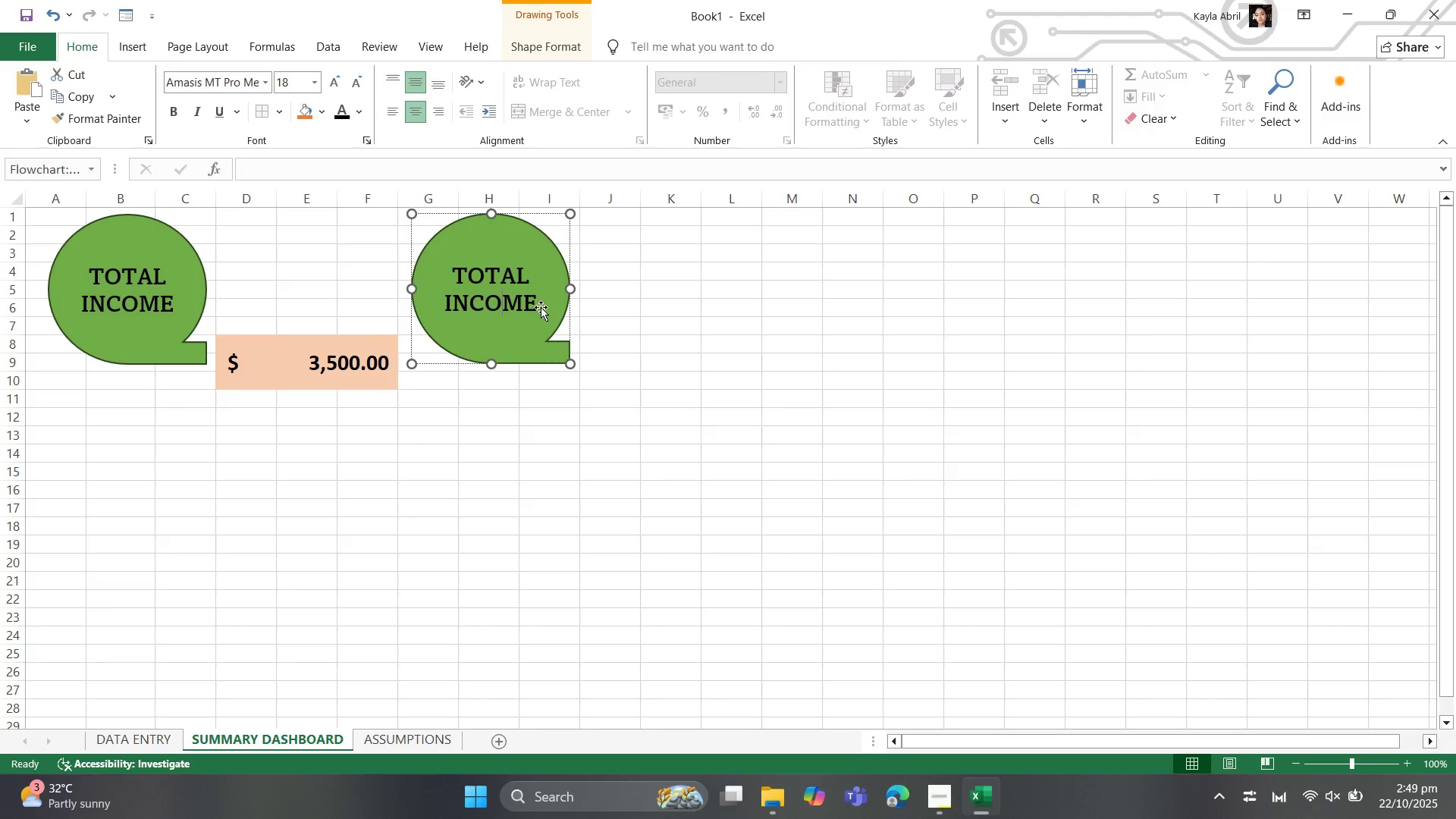 
wait(5.34)
 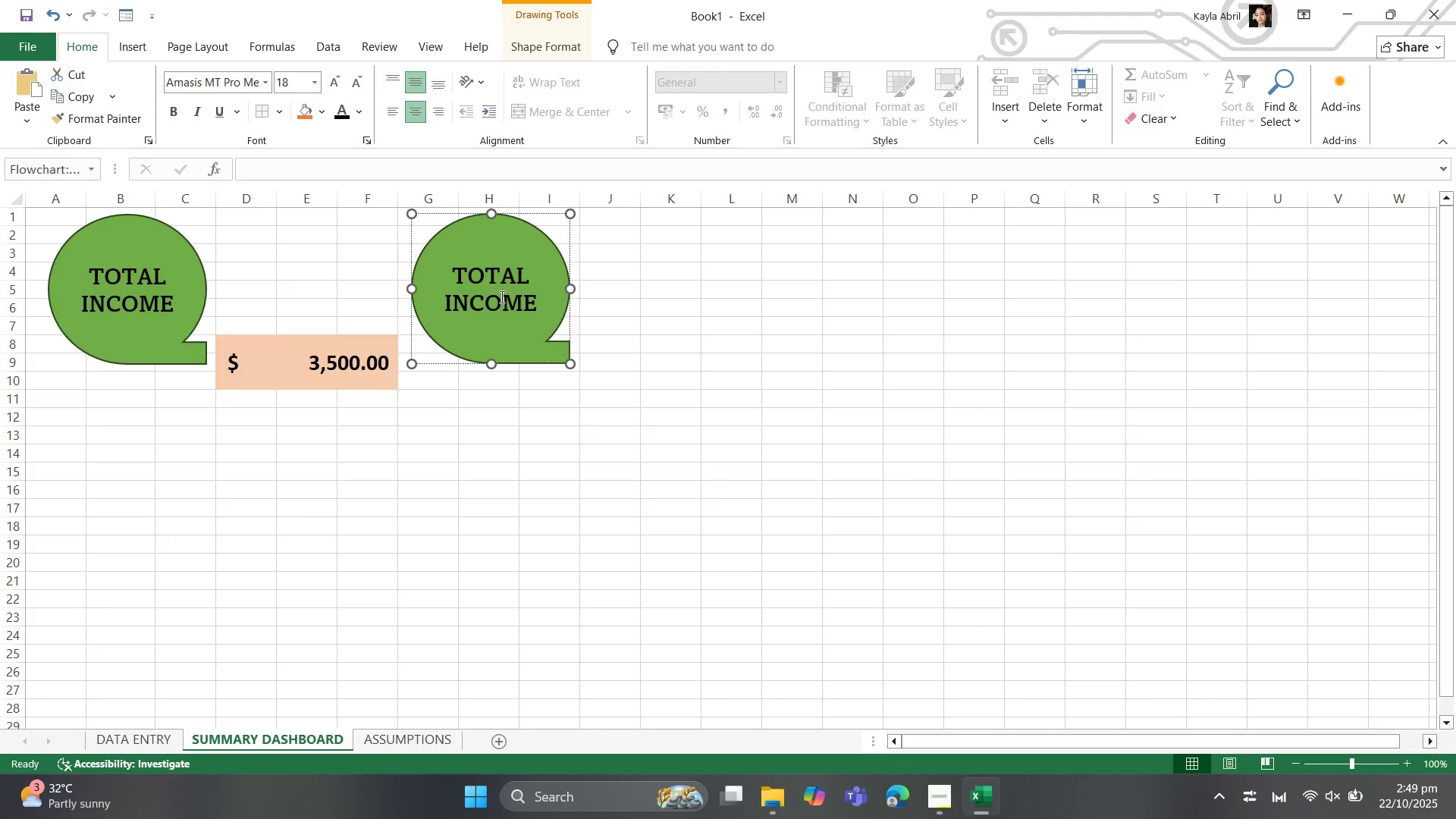 
left_click([537, 299])
 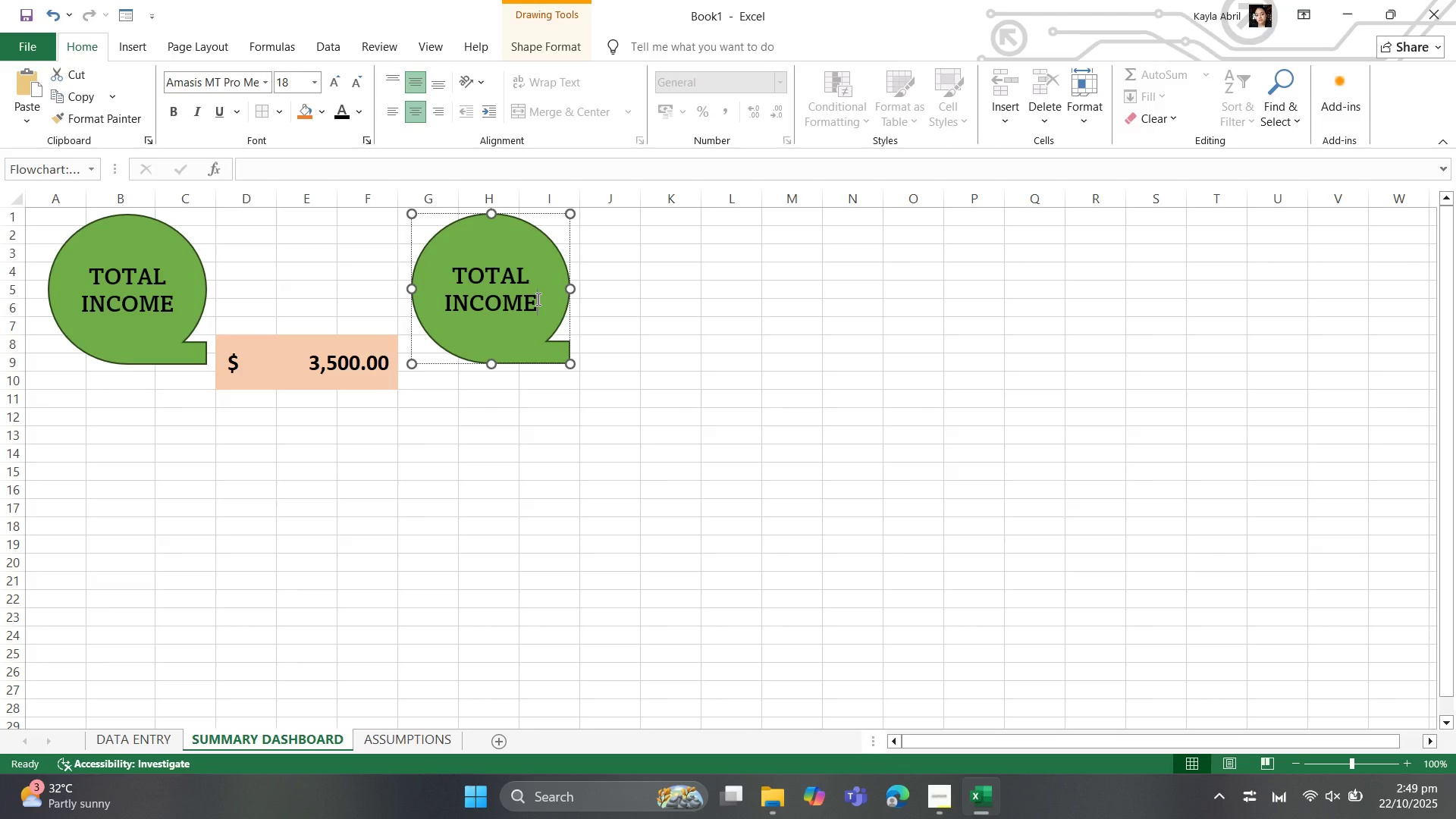 
left_click_drag(start_coordinate=[537, 299], to_coordinate=[473, 306])
 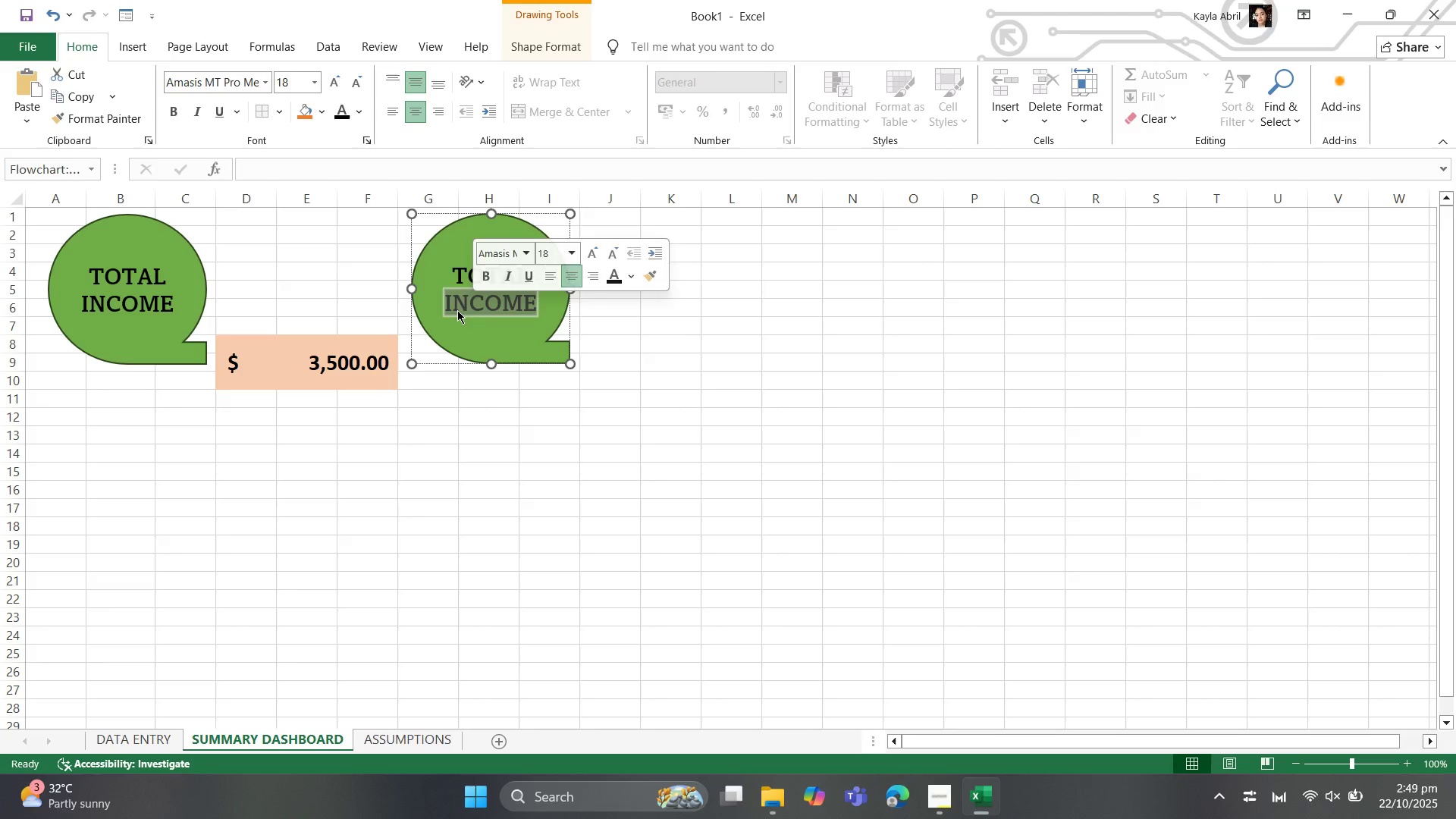 
type(EXPENSES)
 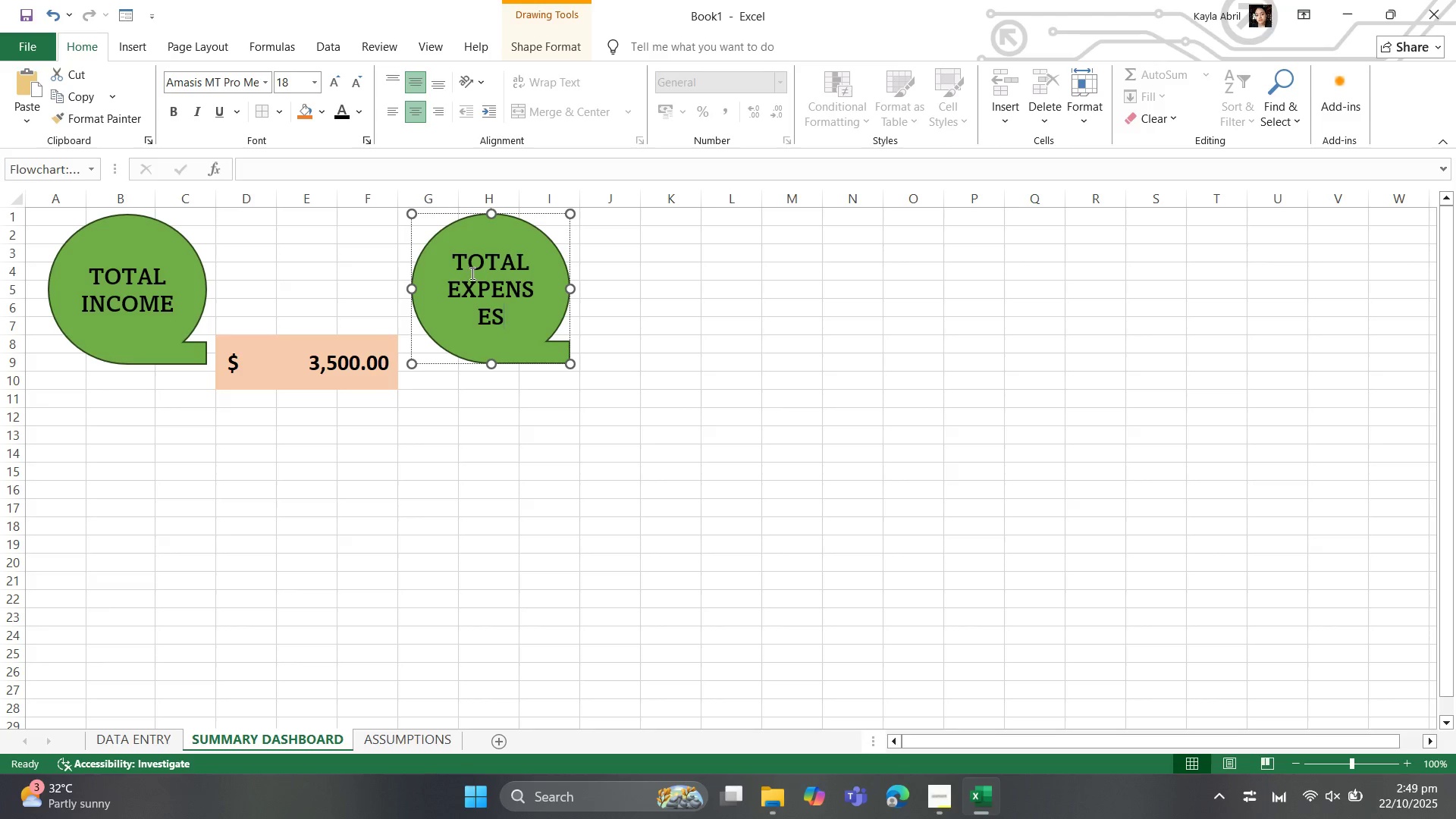 
left_click([471, 275])
 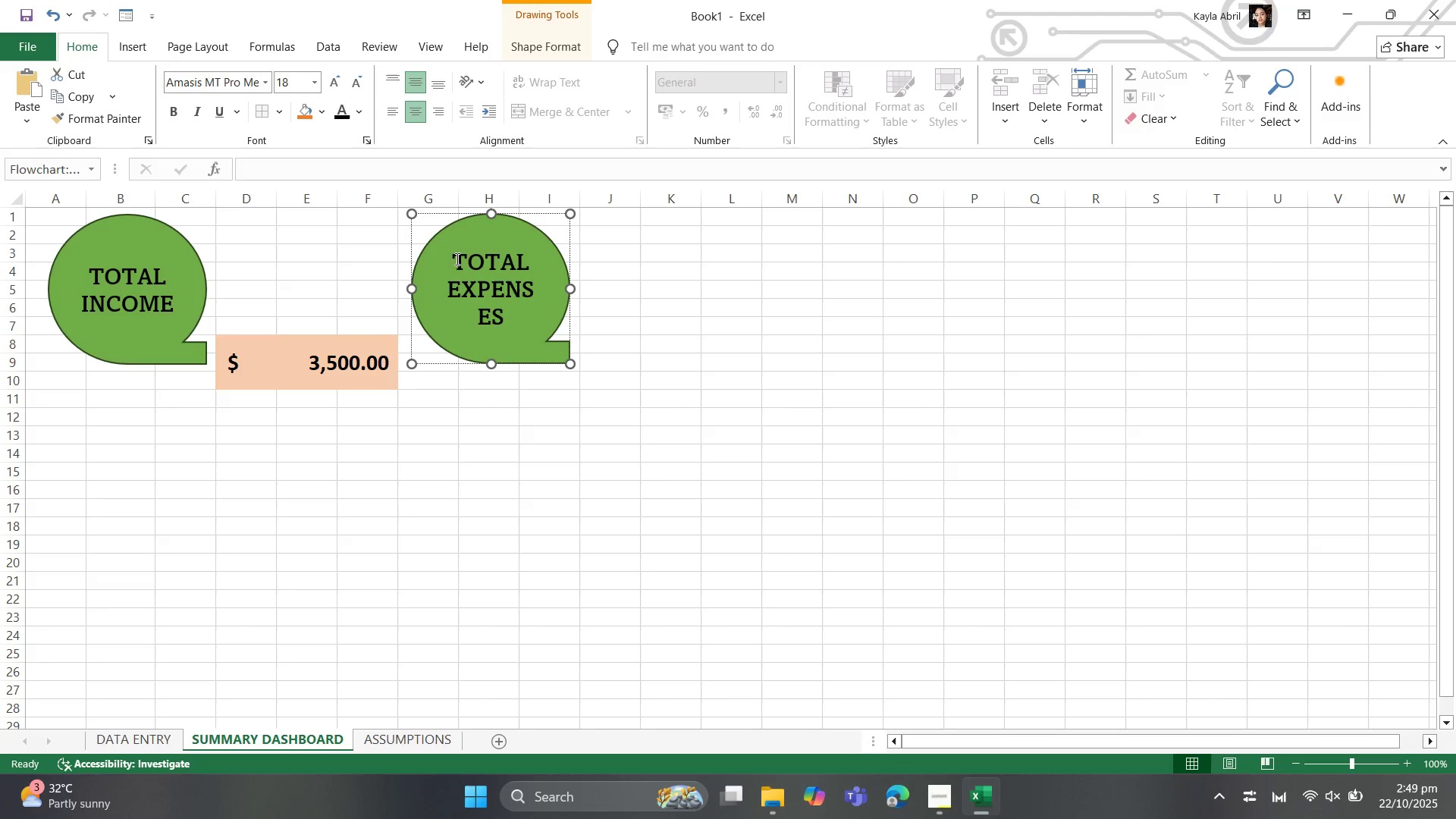 
left_click_drag(start_coordinate=[456, 259], to_coordinate=[538, 322])
 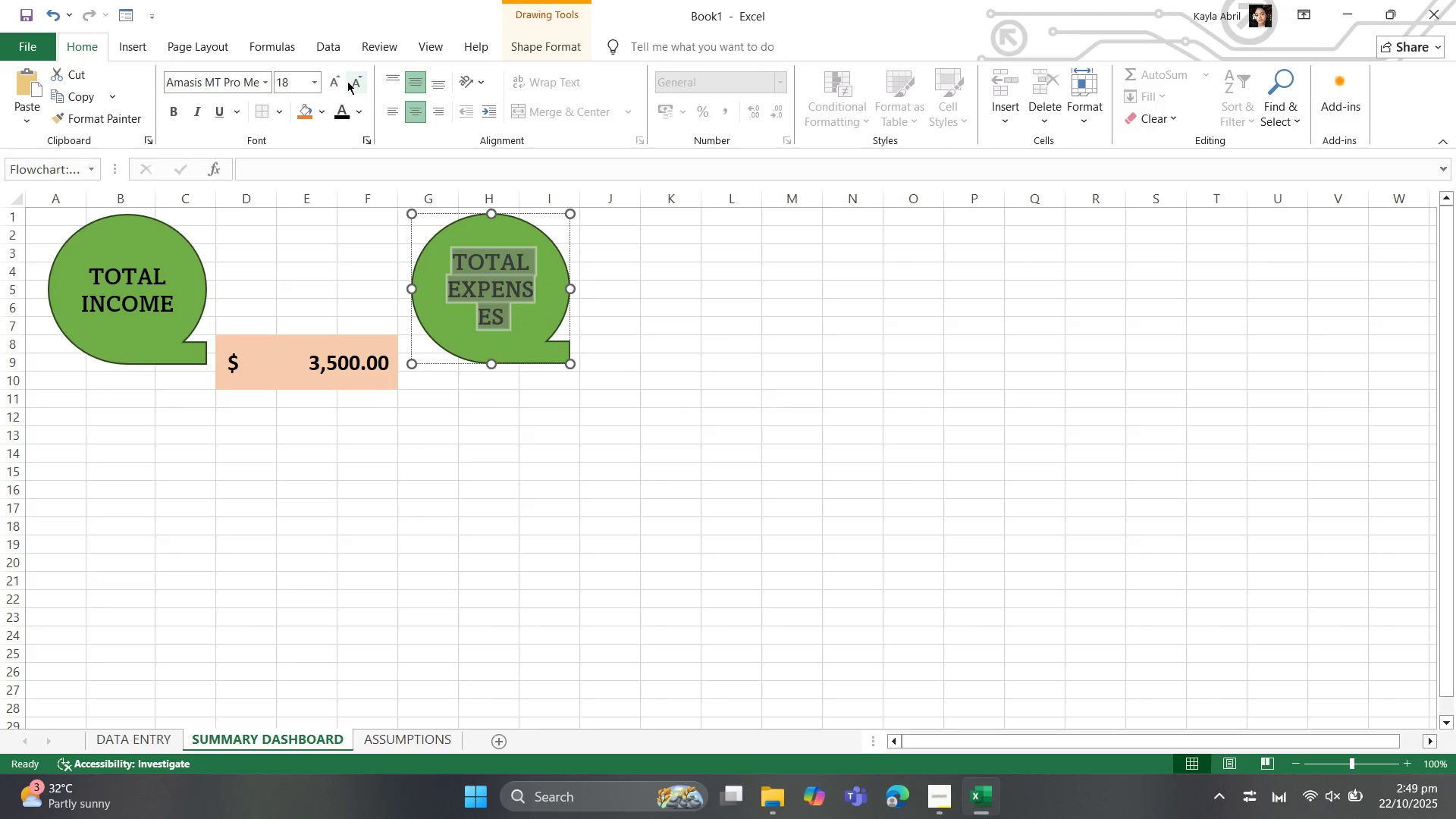 
left_click([347, 81])
 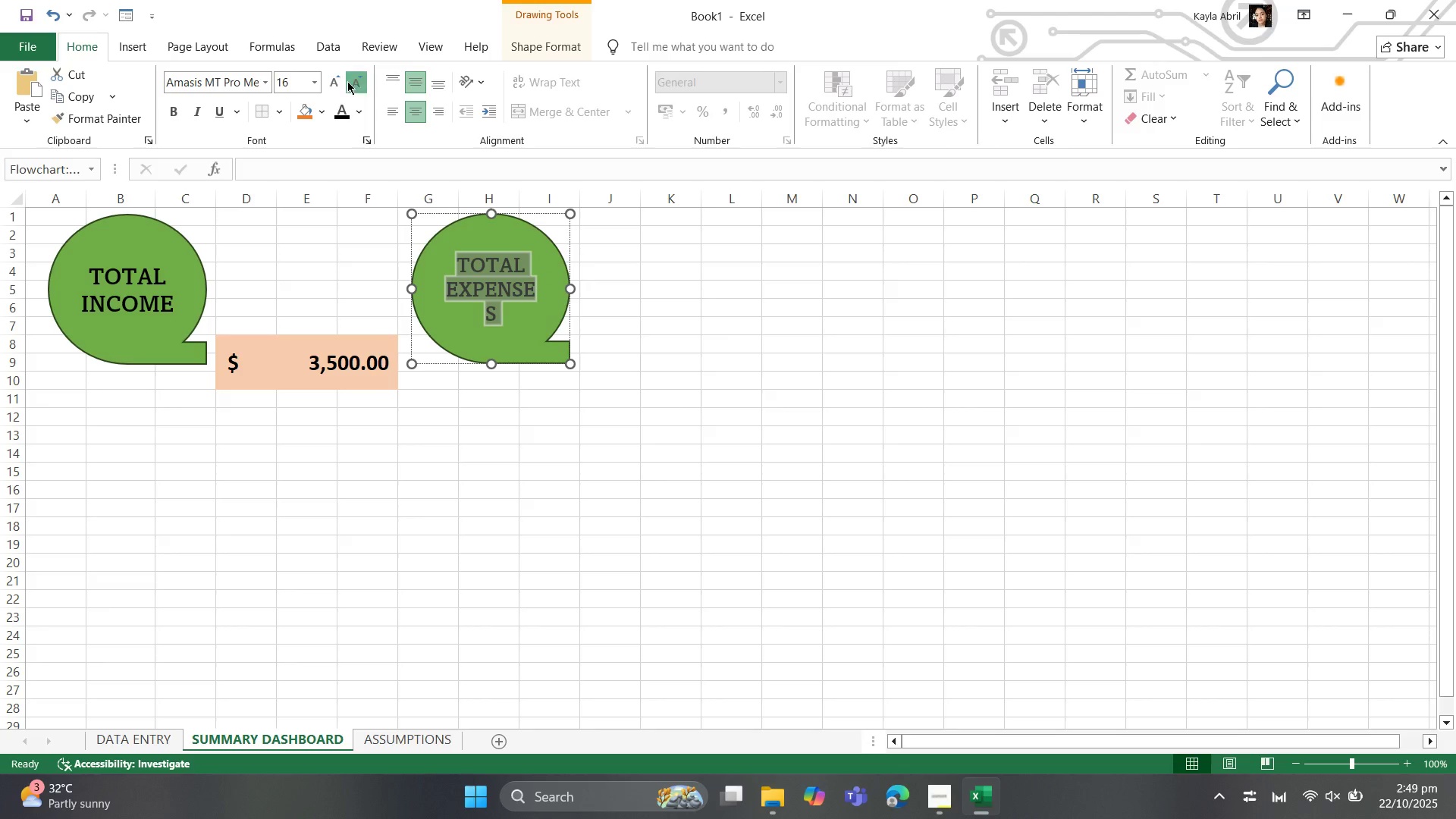 
left_click([347, 81])
 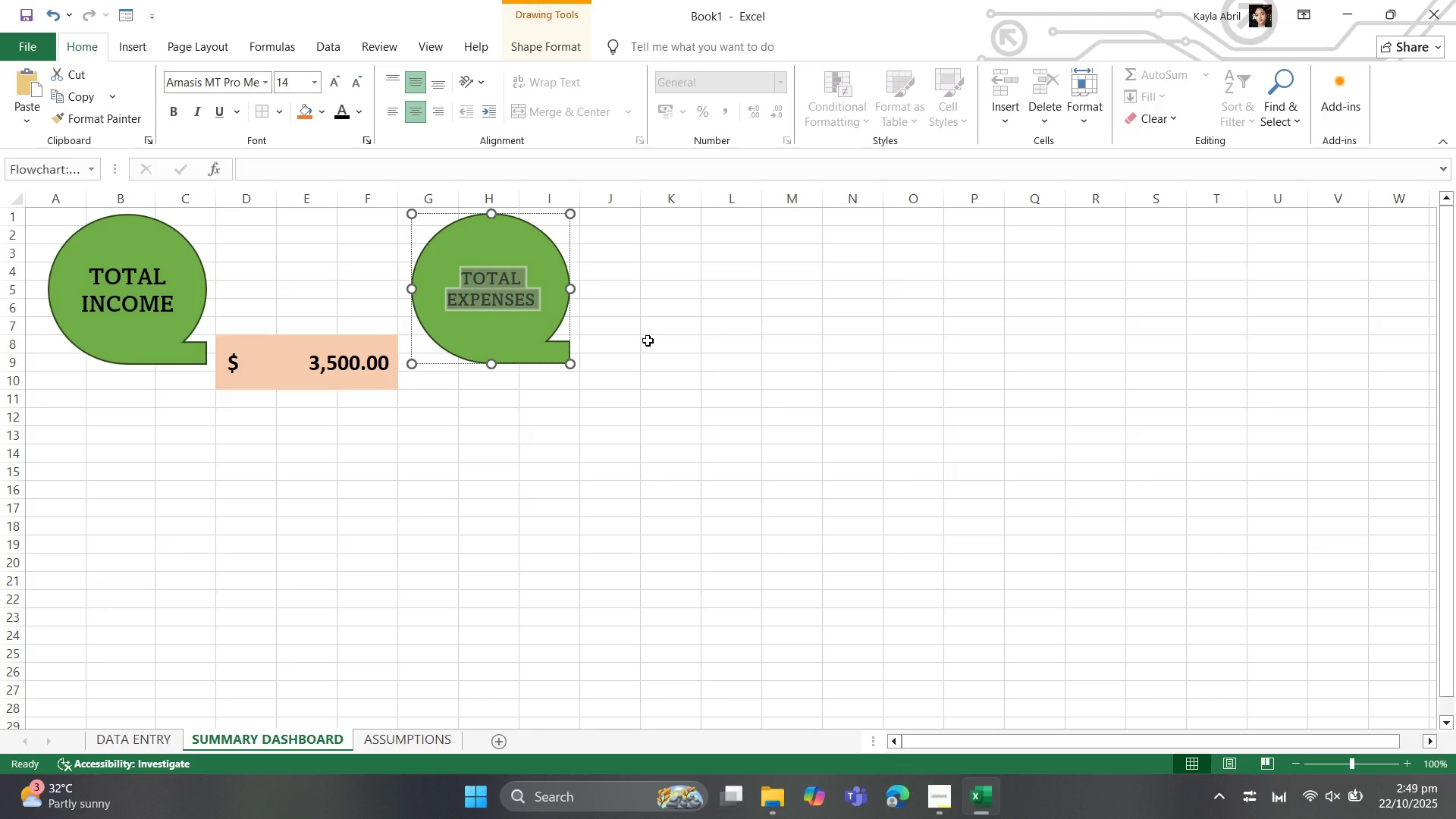 
left_click([648, 340])
 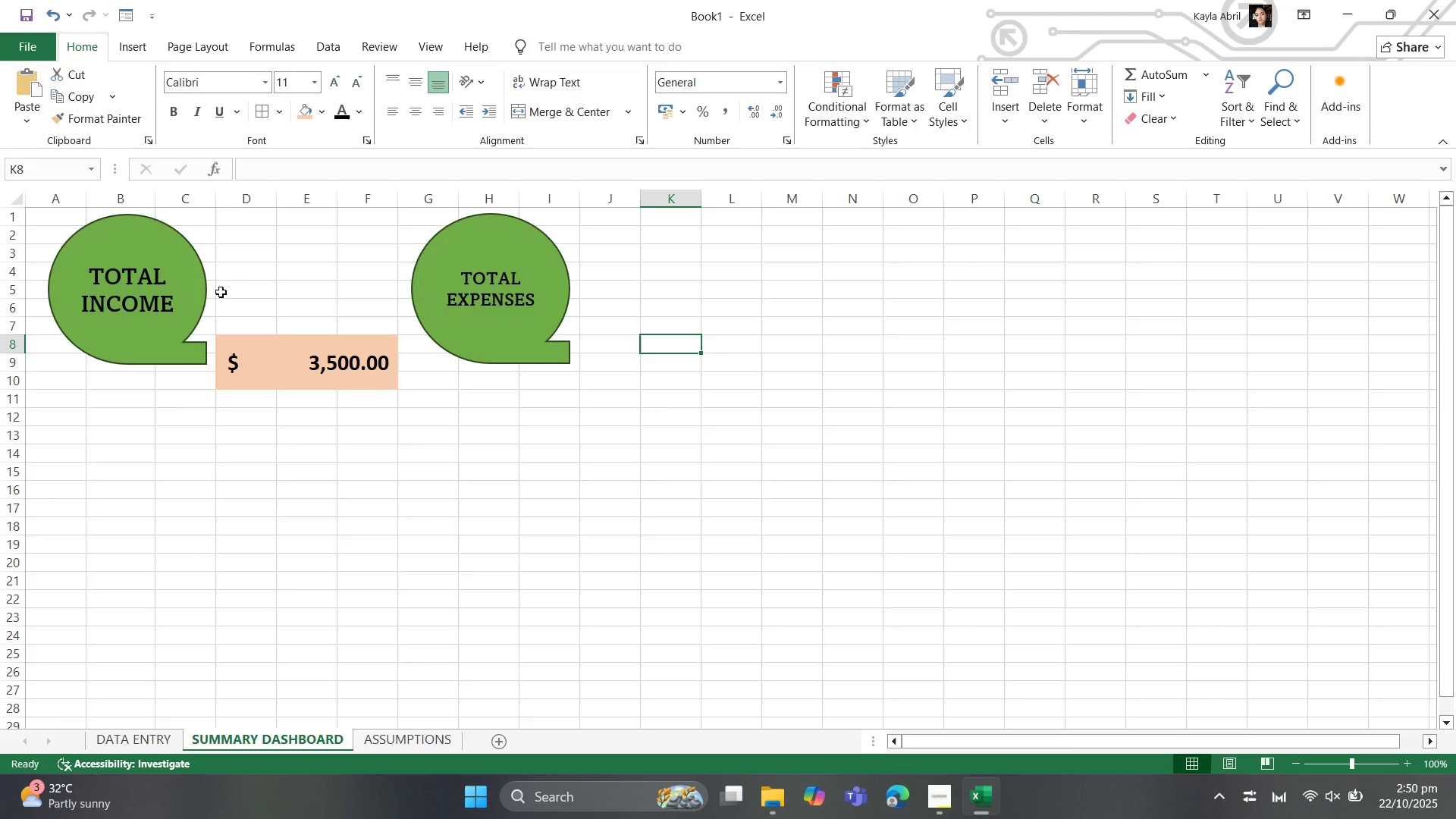 
wait(14.59)
 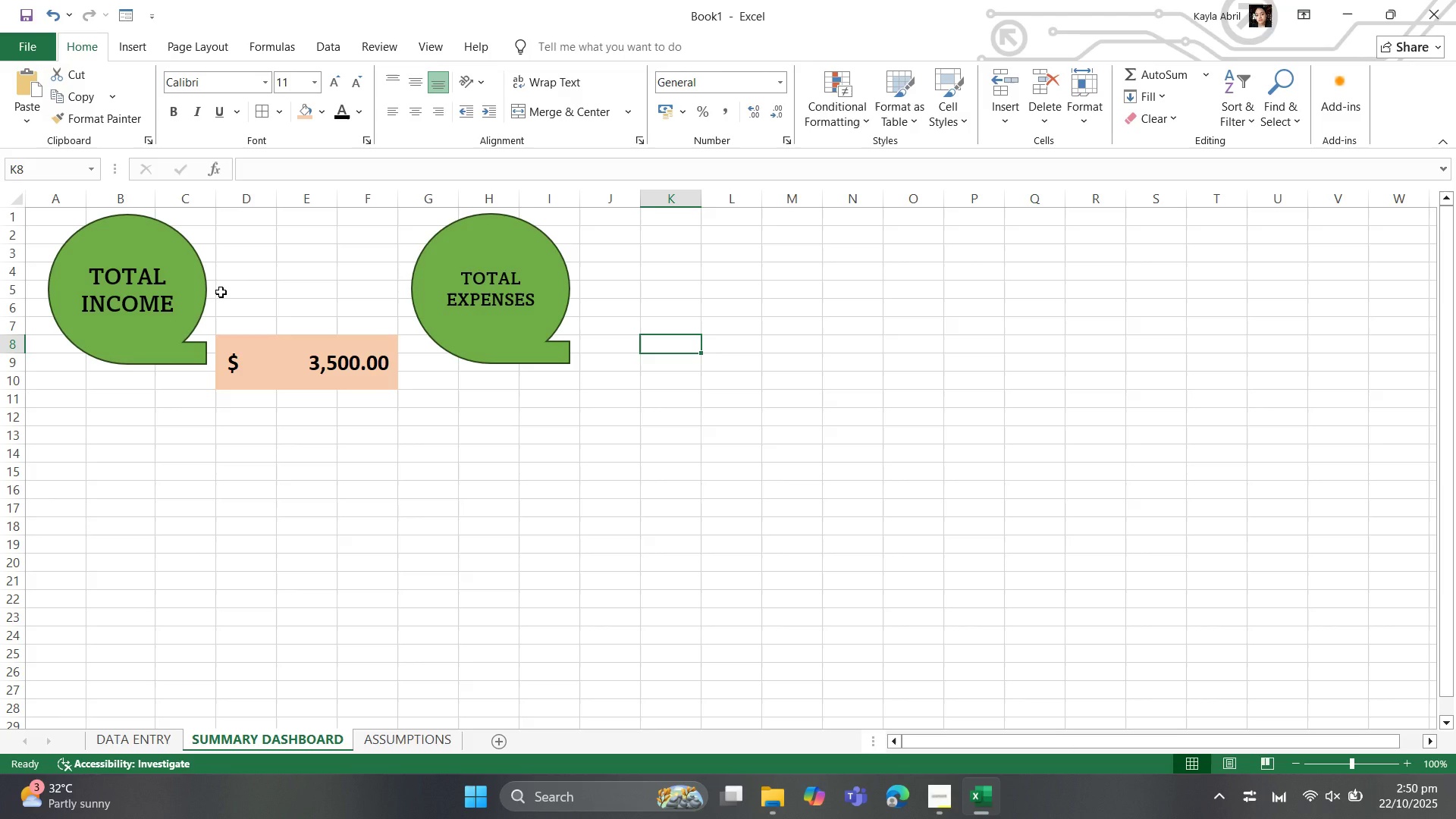 
left_click_drag(start_coordinate=[610, 344], to_coordinate=[731, 387])
 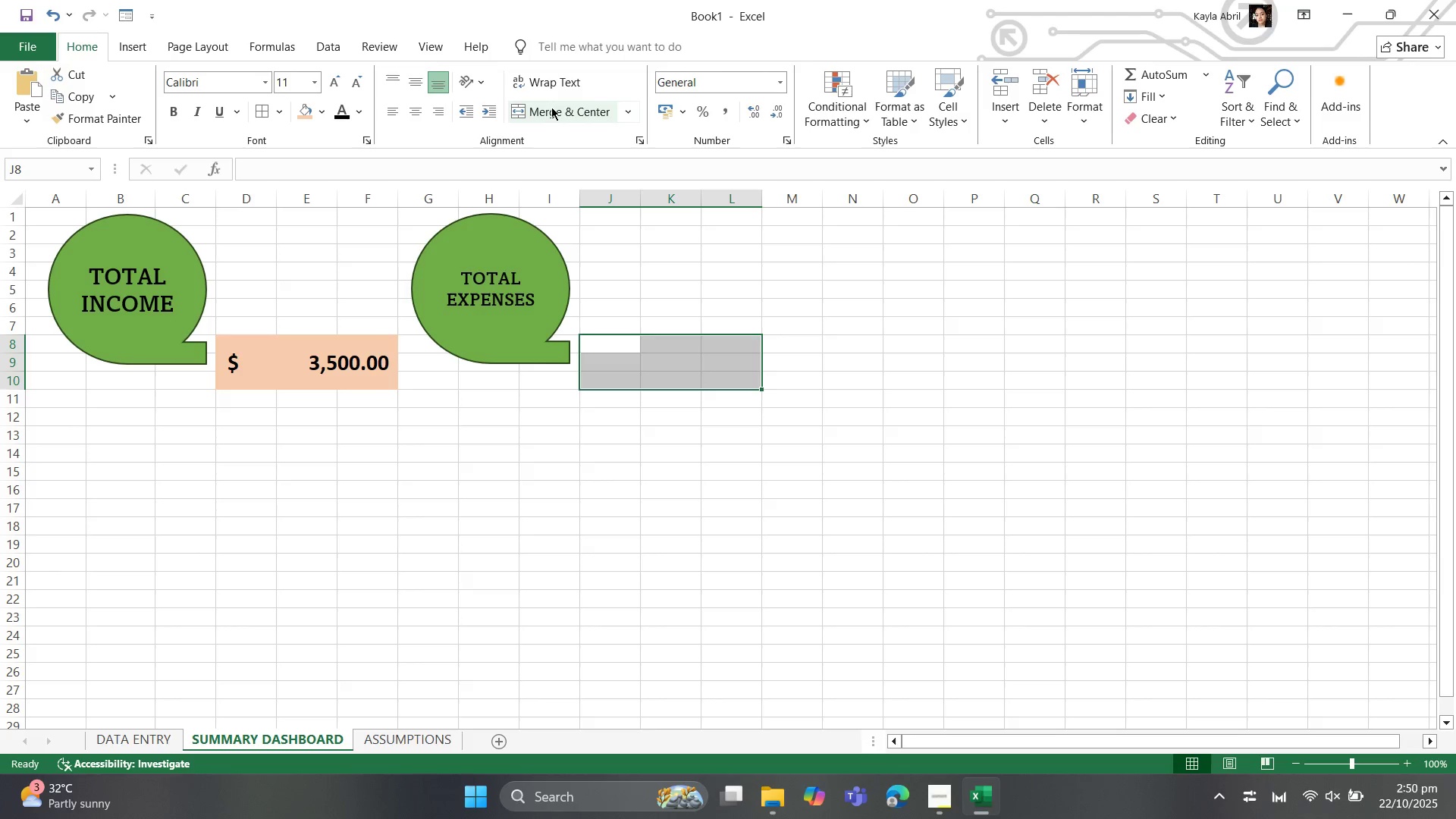 
left_click([551, 107])
 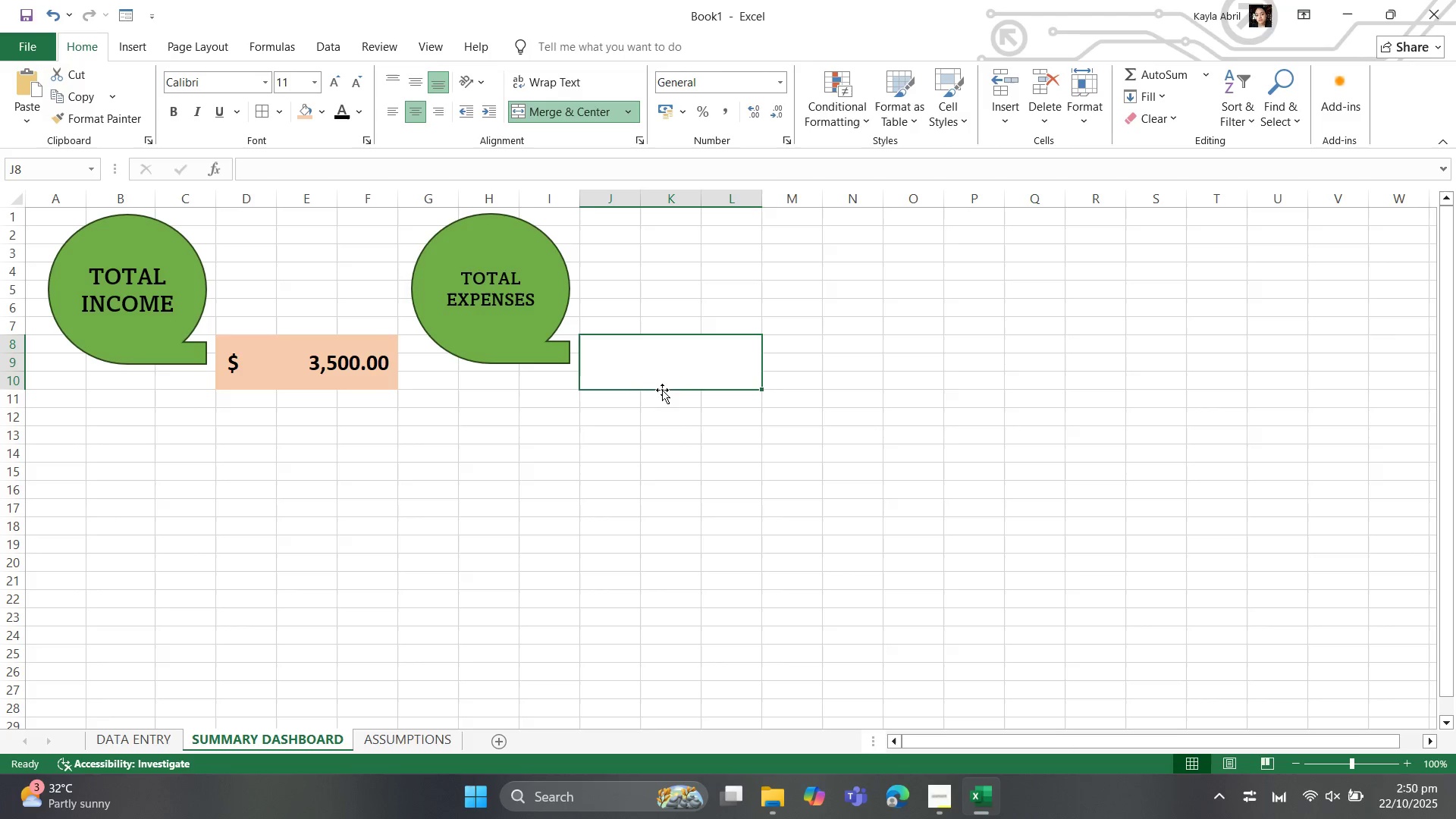 
left_click([672, 374])
 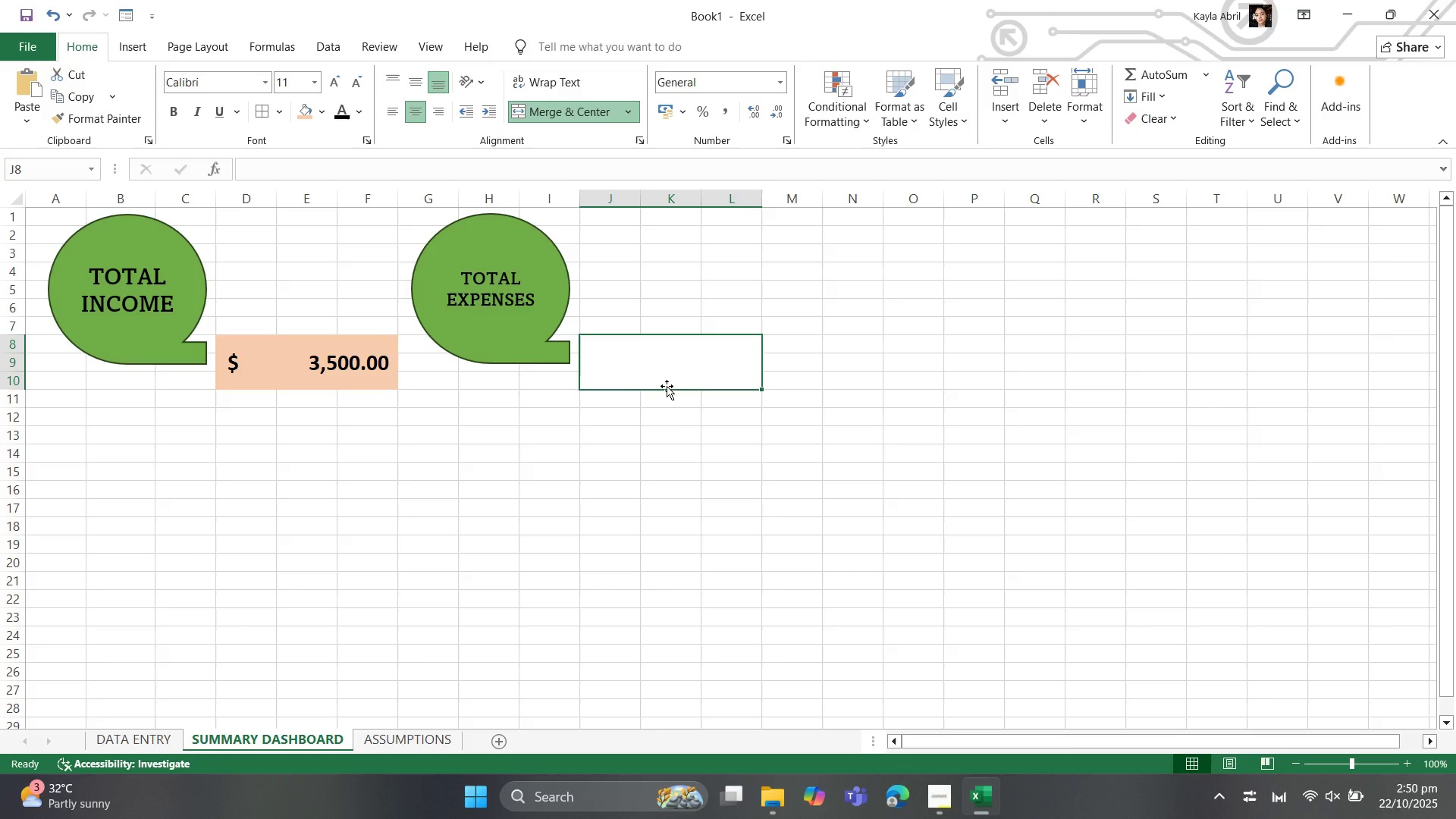 
type(=SUM()
 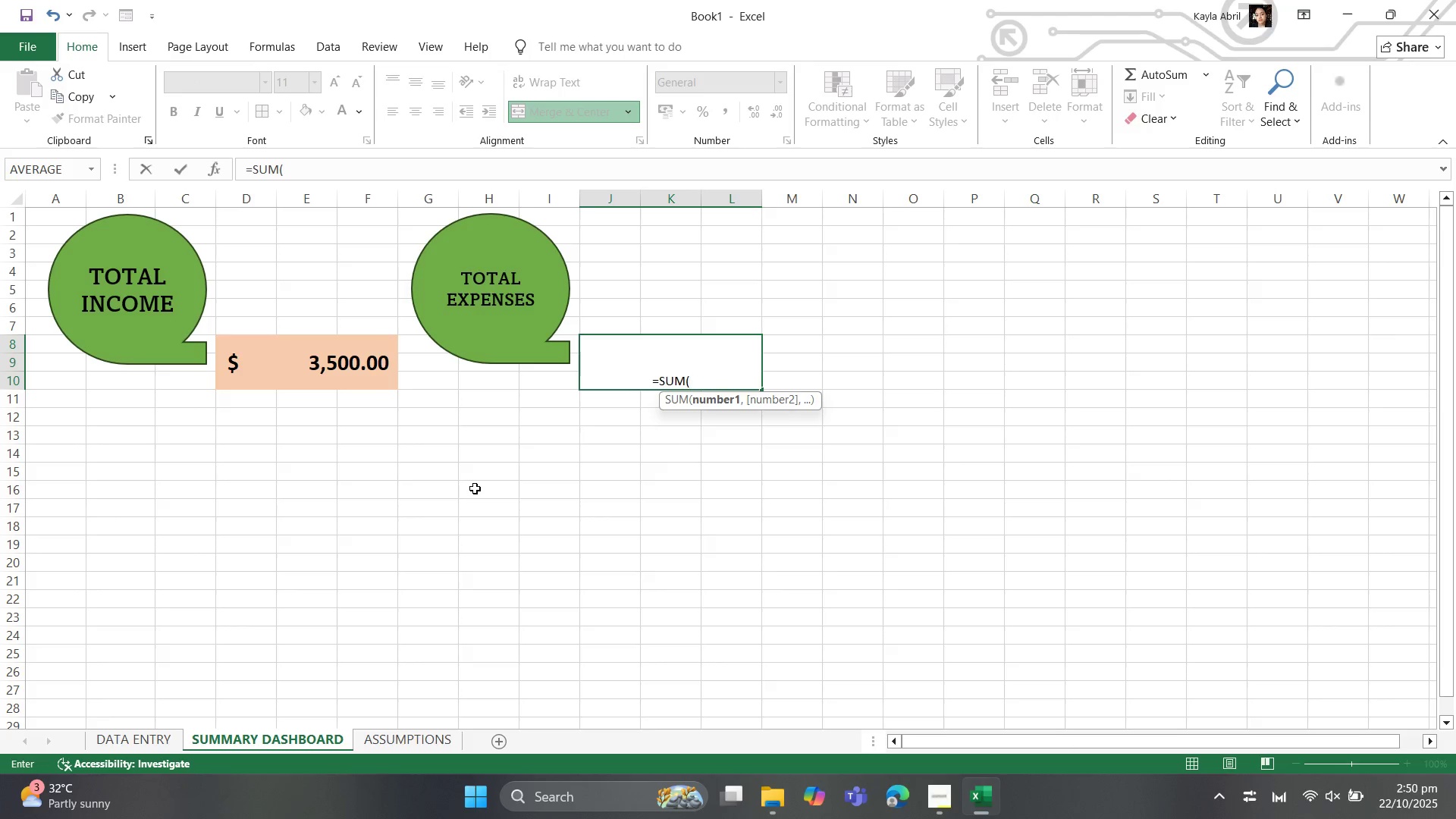 
wait(11.93)
 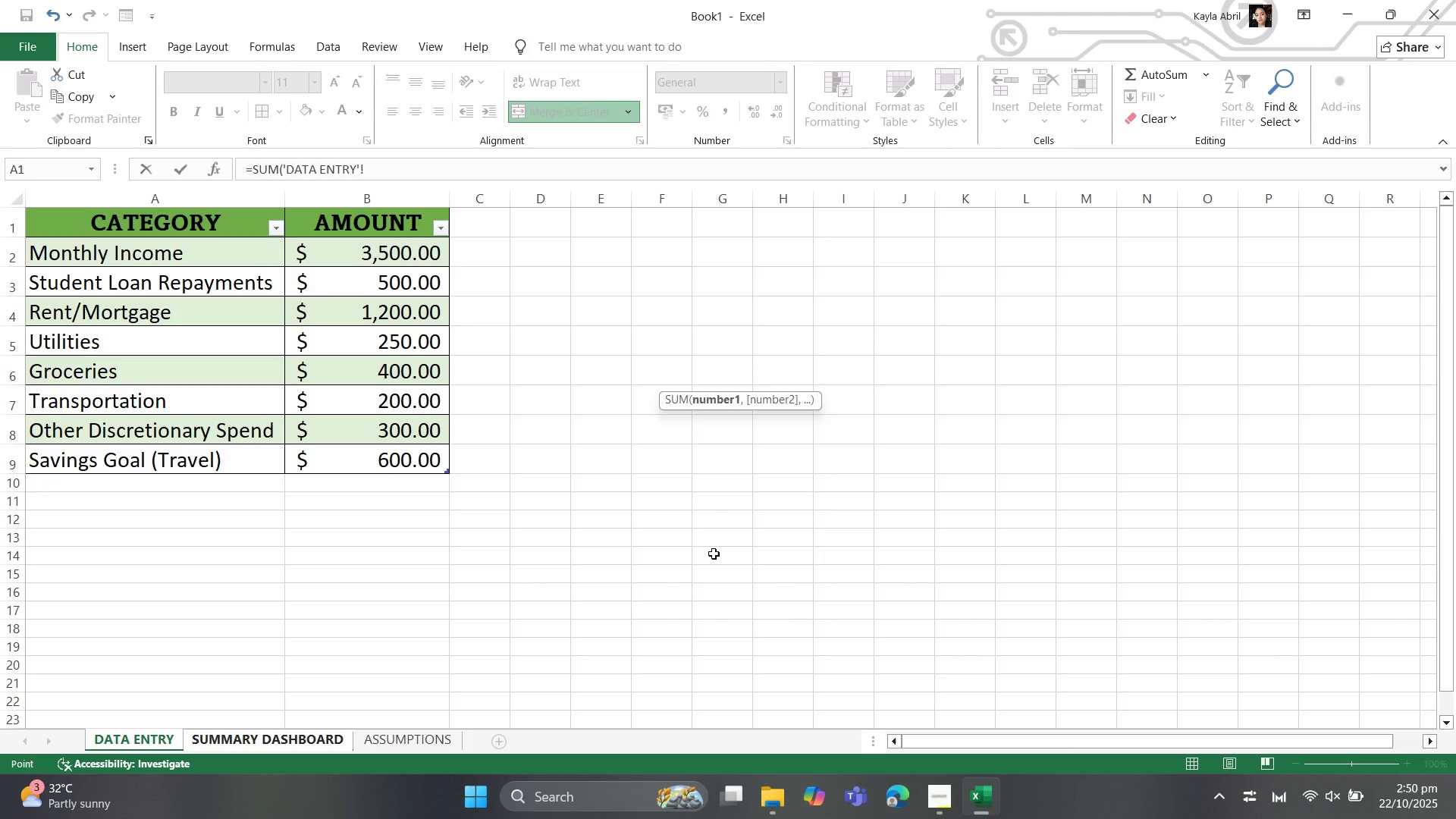 
left_click_drag(start_coordinate=[382, 276], to_coordinate=[340, 415])
 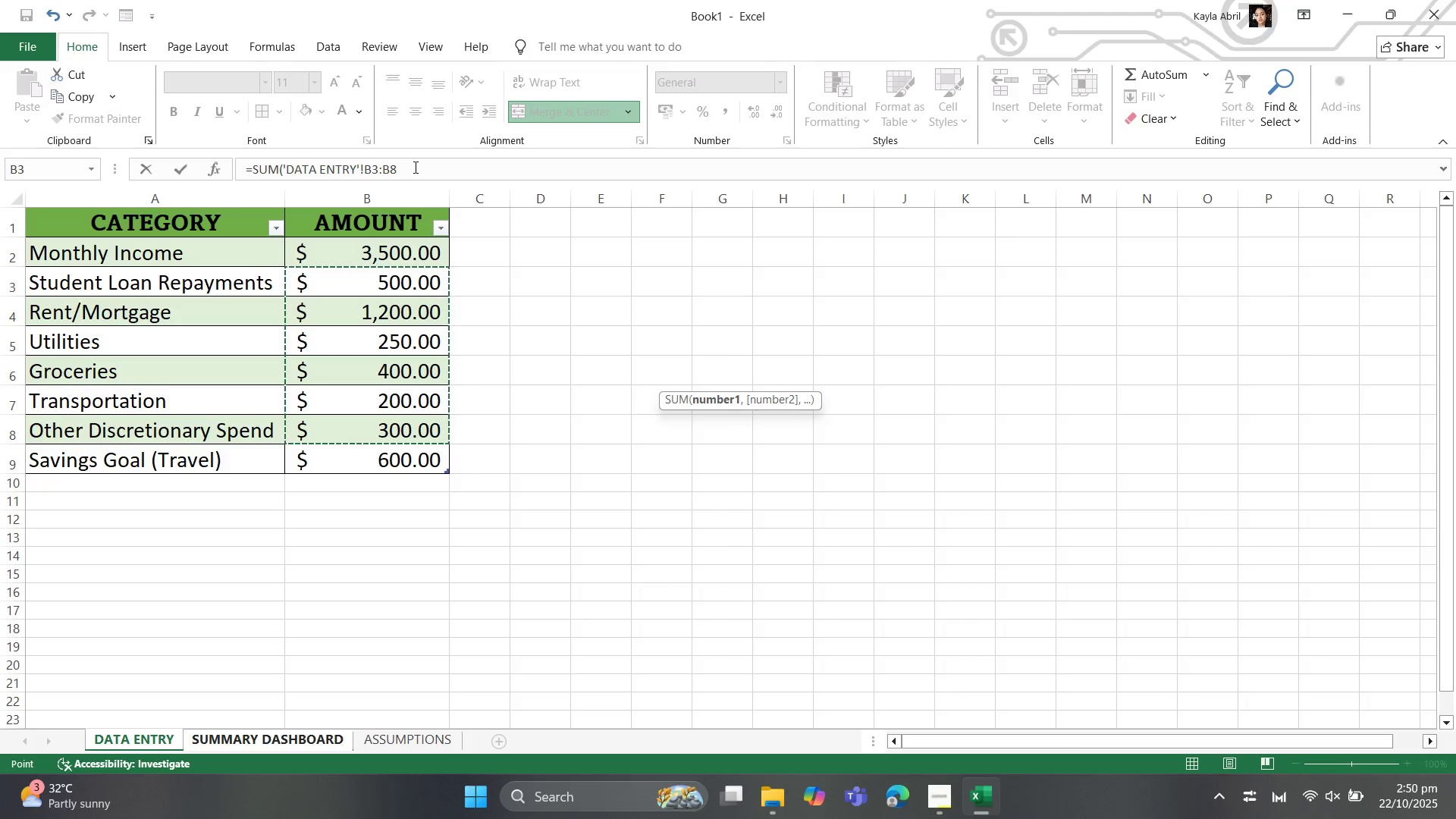 
wait(12.38)
 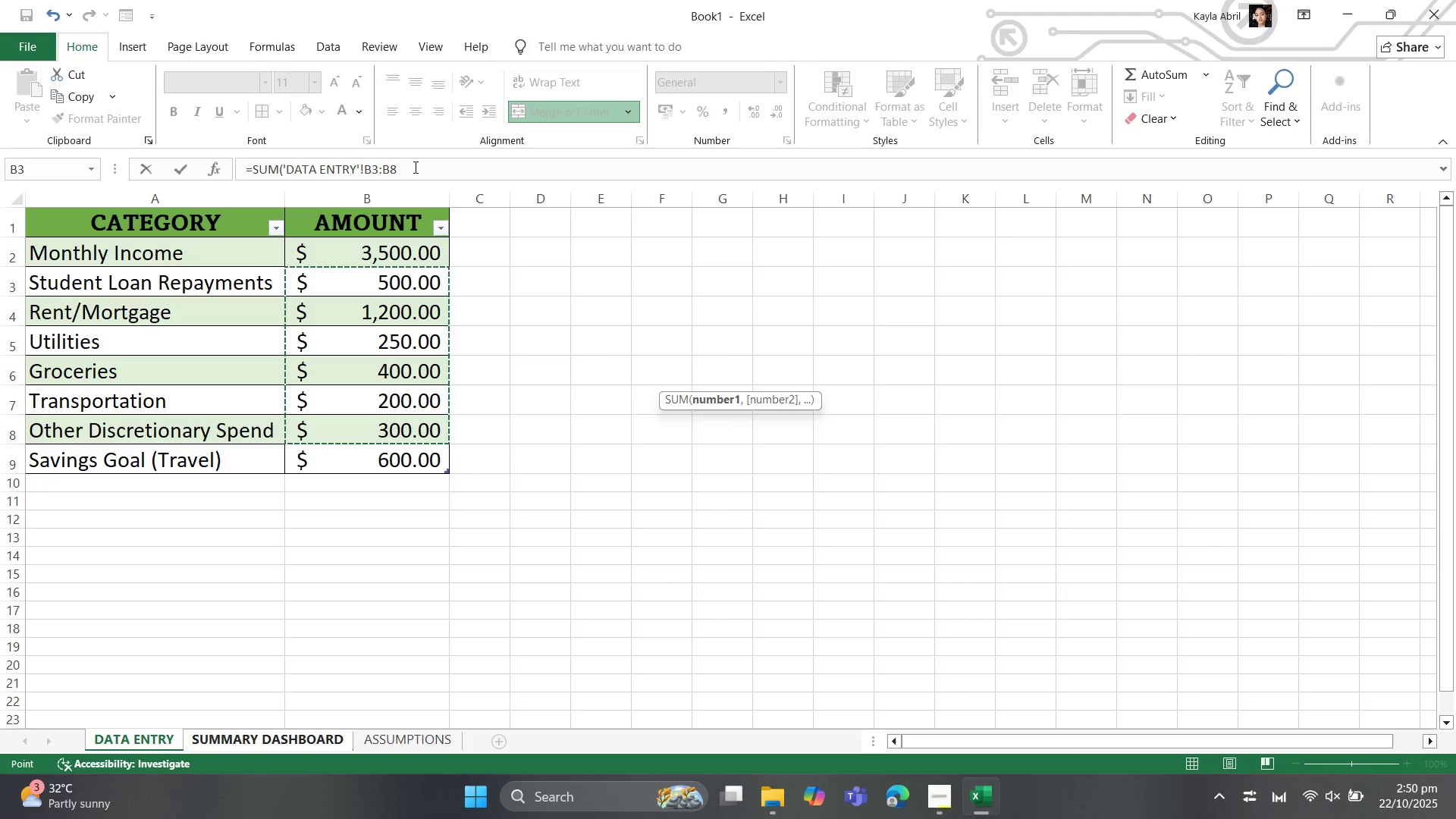 
key(Shift+0)
 